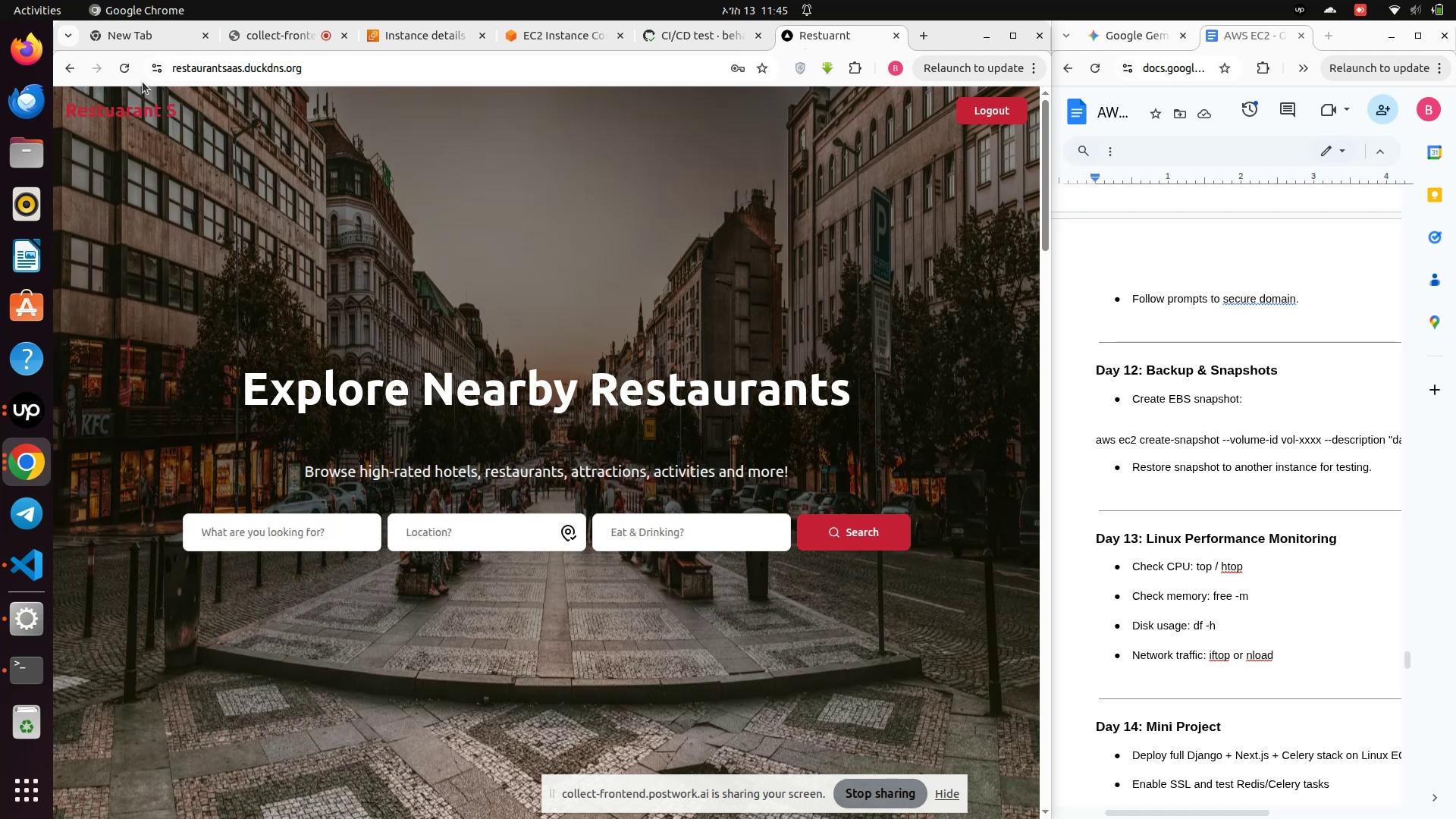 
left_click([126, 68])
 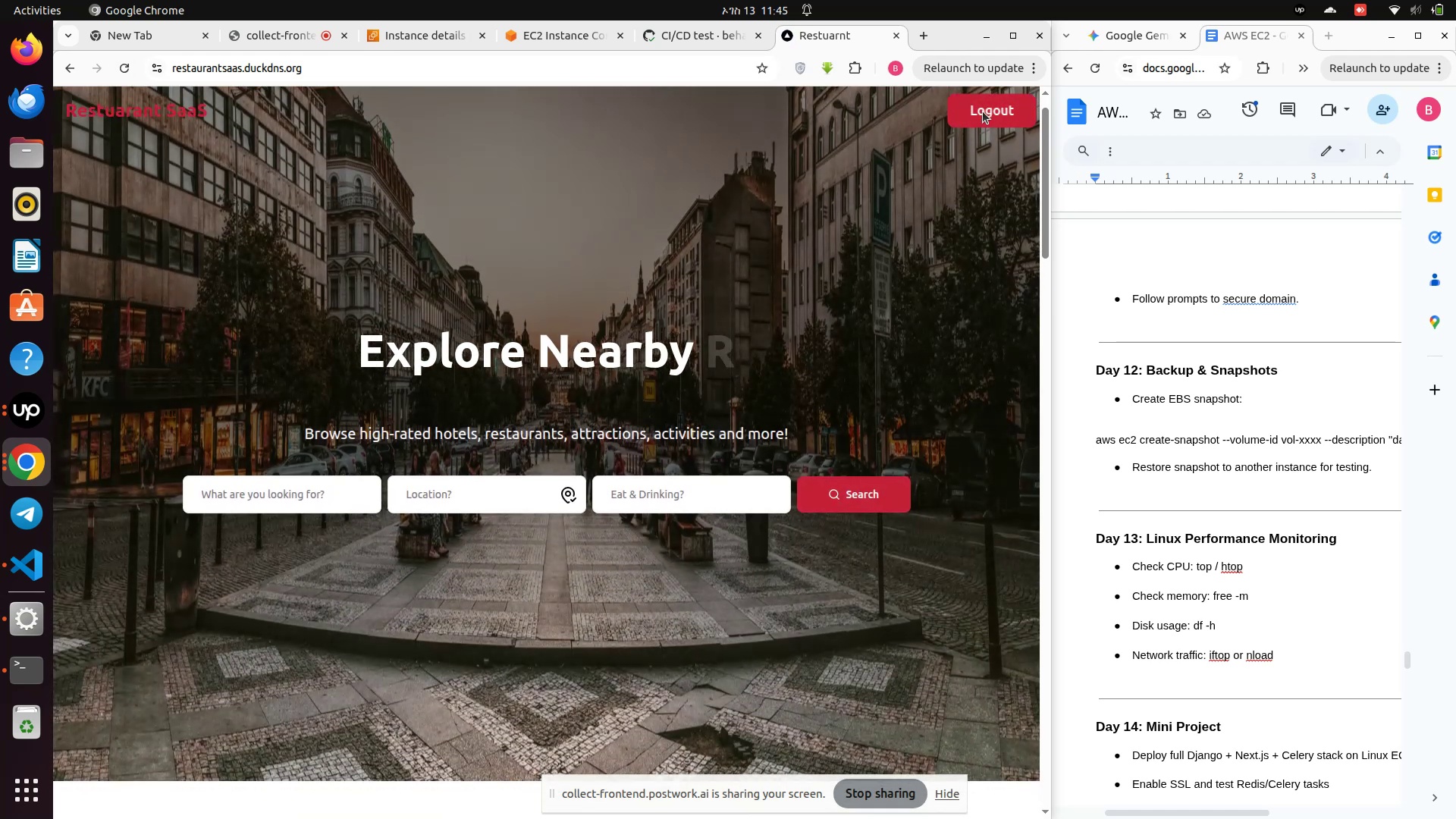 
wait(11.45)
 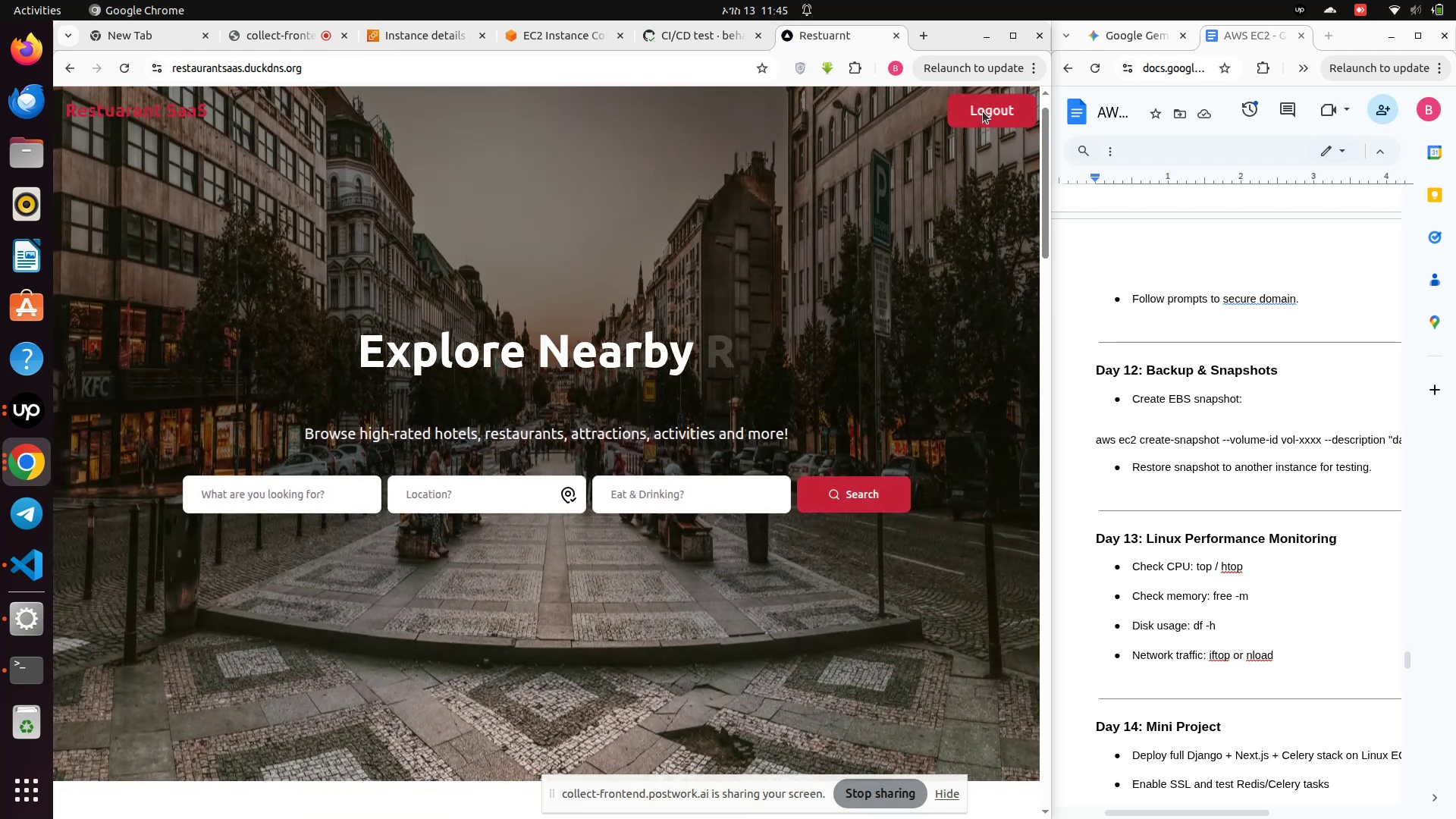 
left_click([1444, 74])
 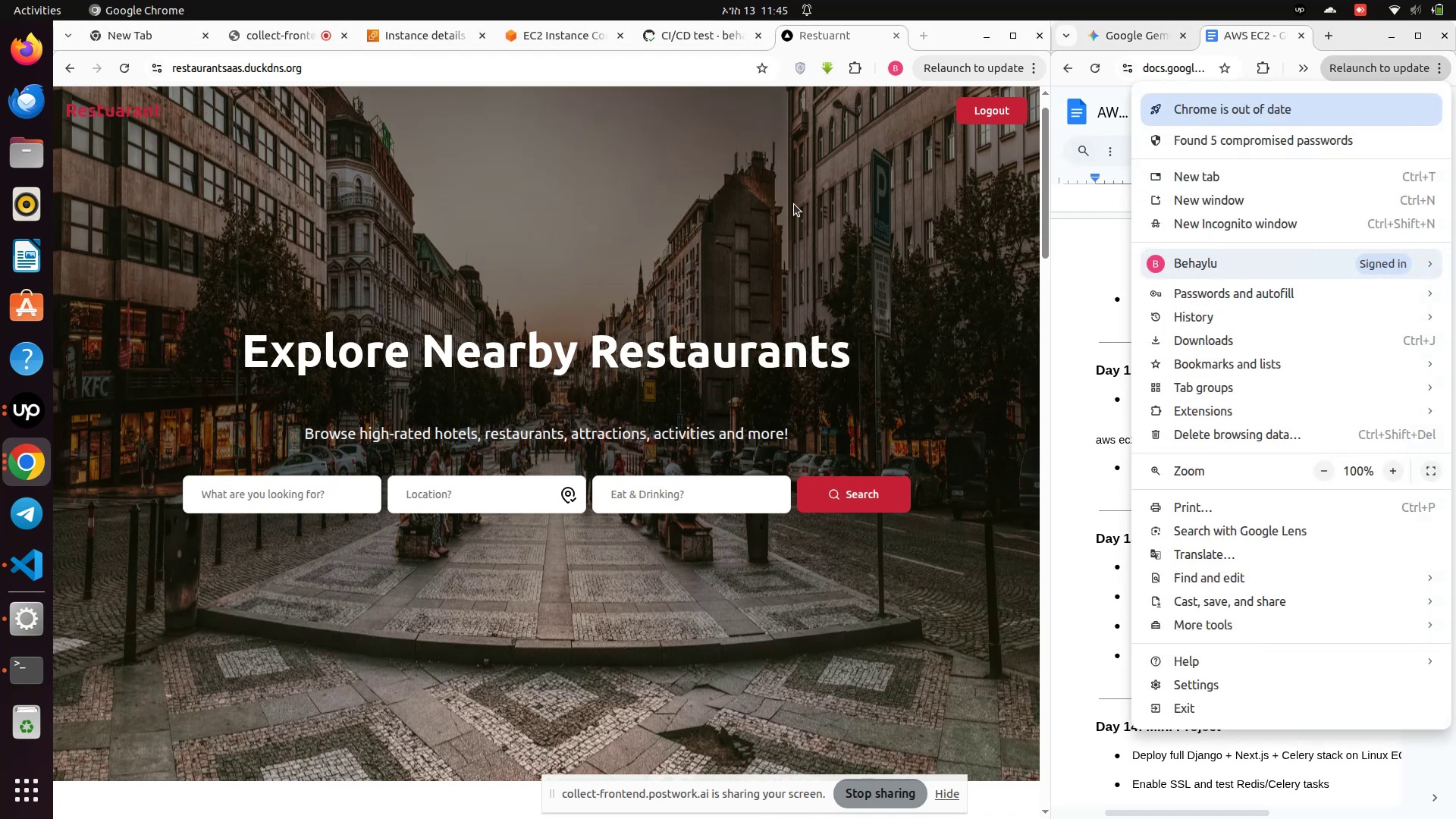 
right_click([642, 219])
 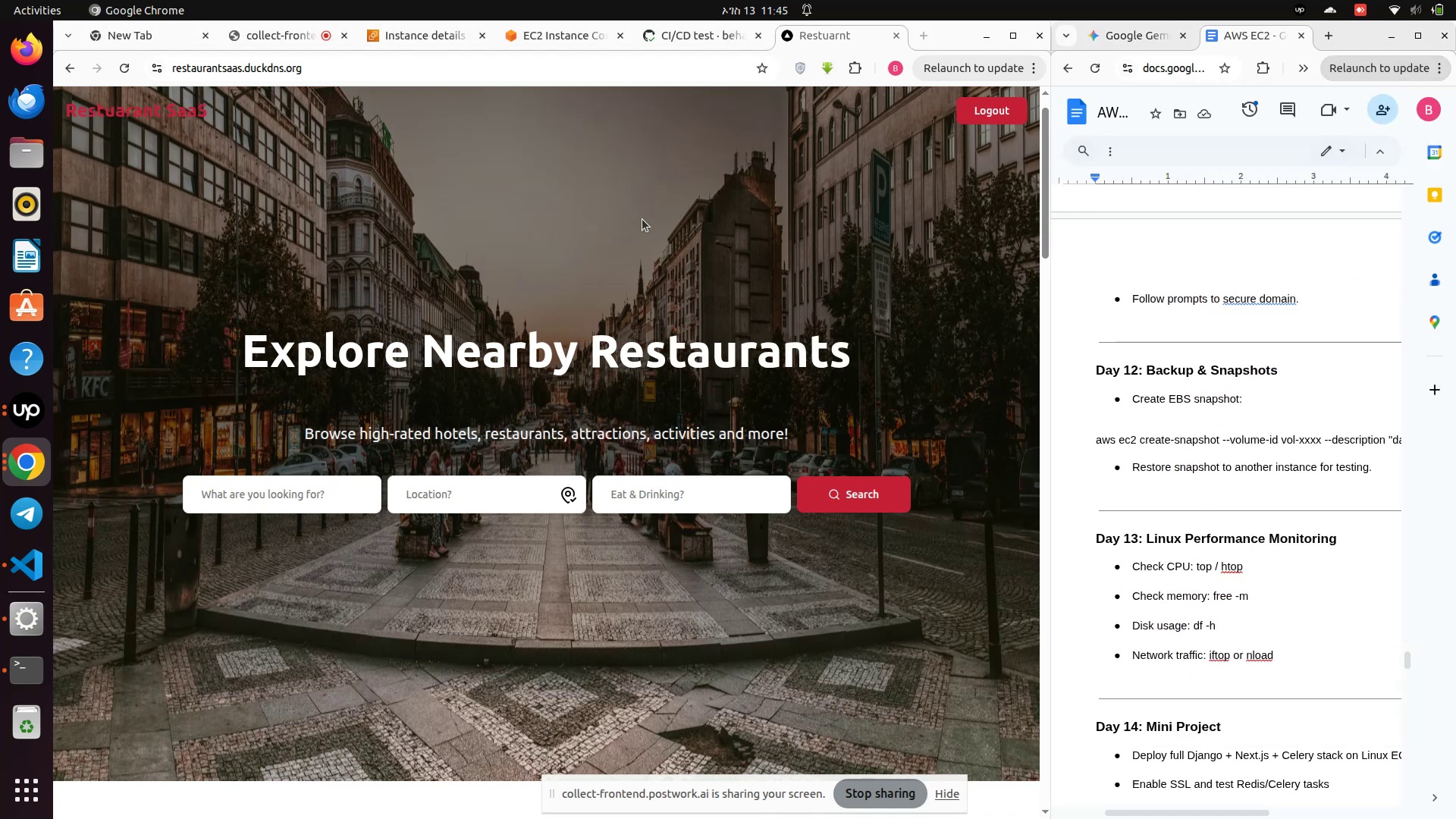 
right_click([642, 219])
 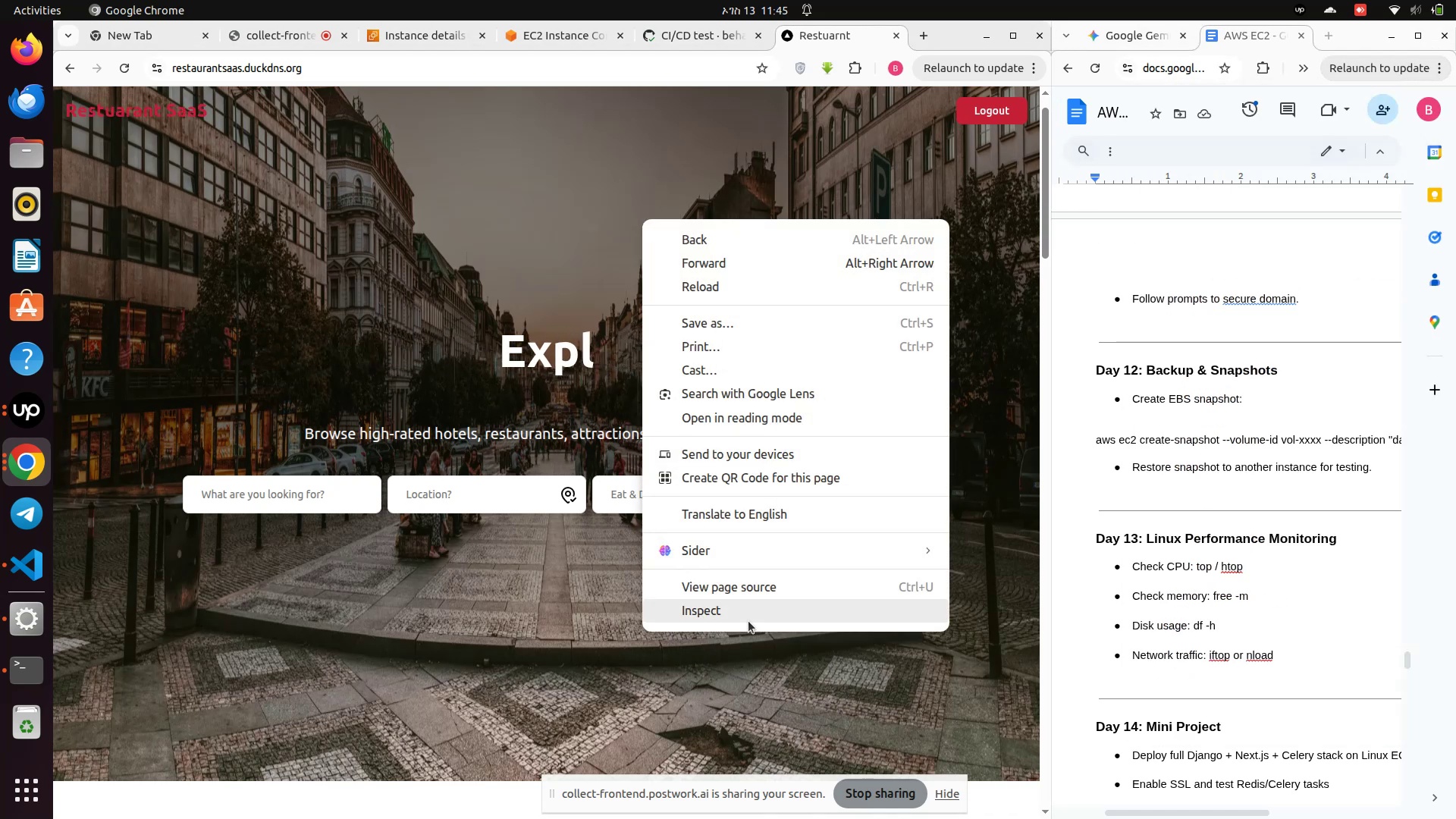 
left_click([730, 613])
 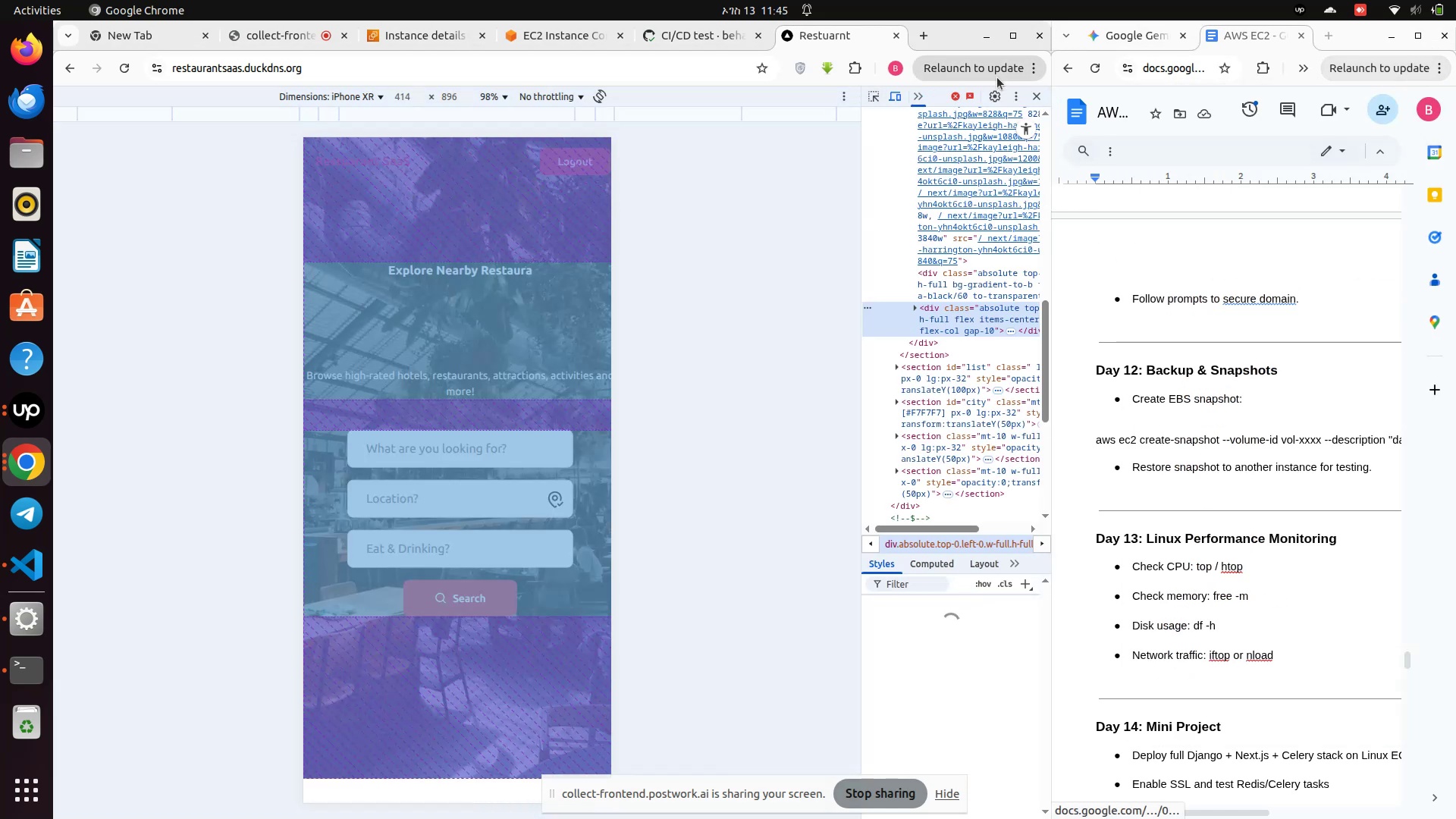 
left_click([1038, 62])
 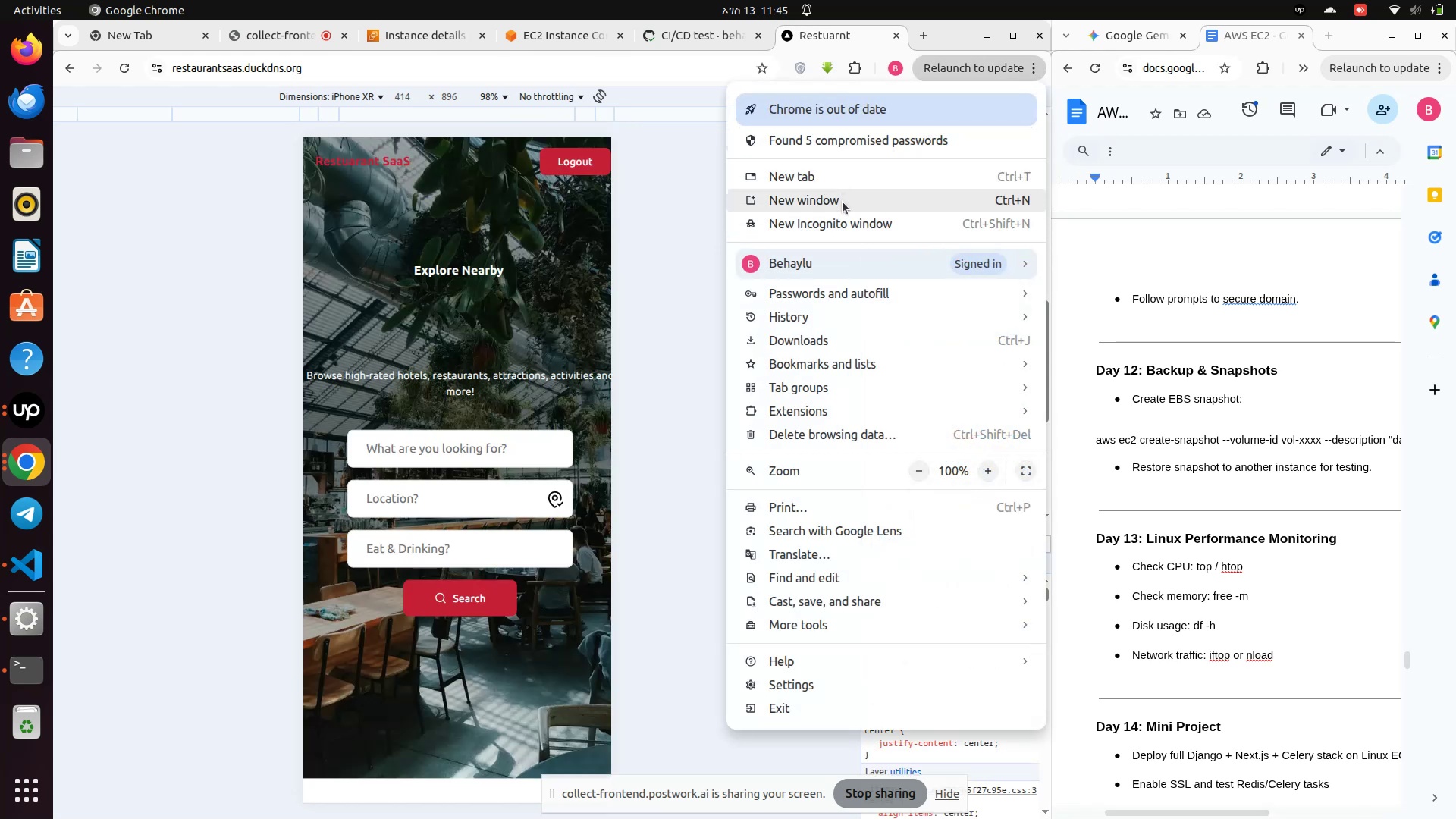 
left_click([831, 221])
 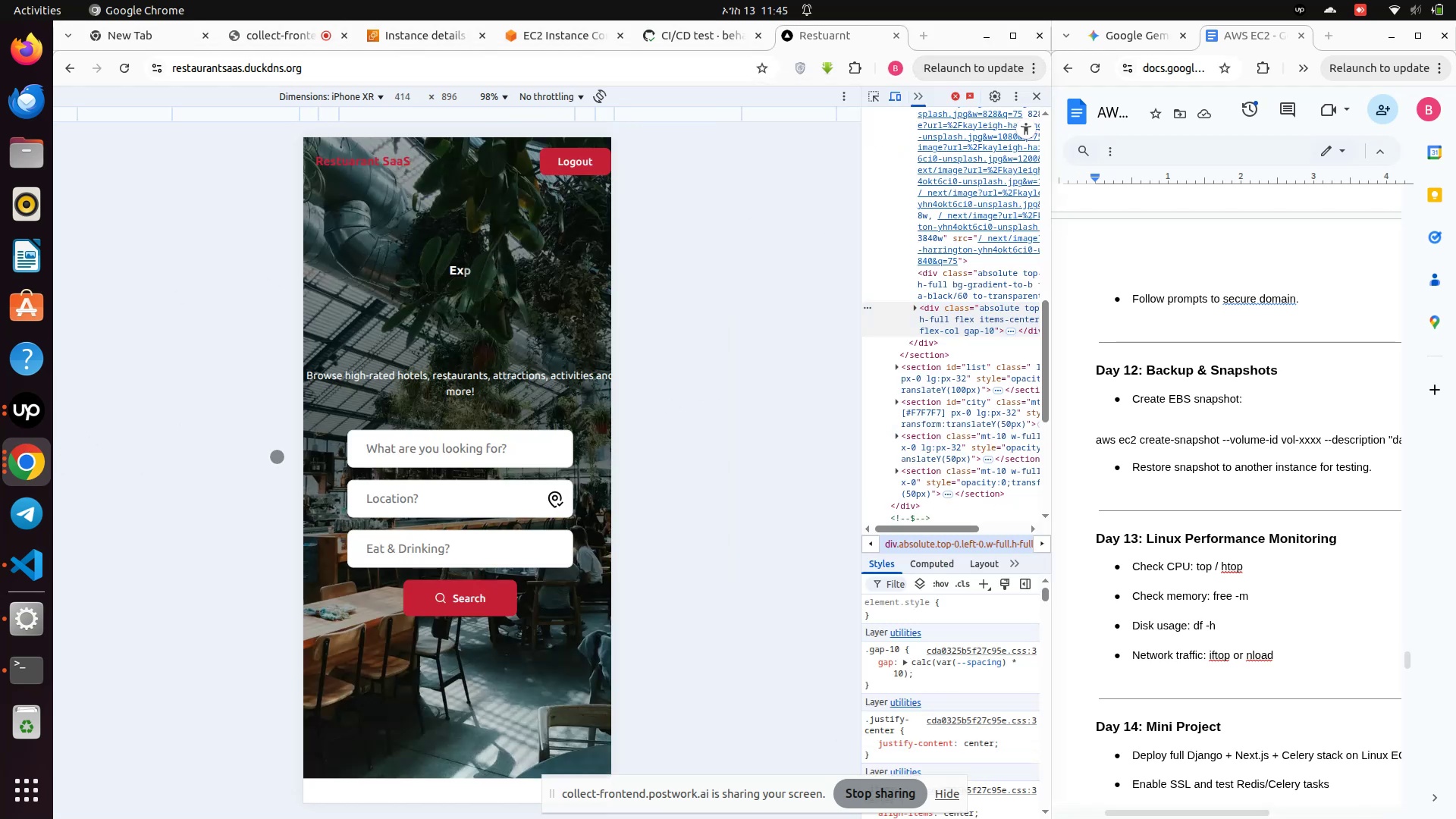 
left_click([33, 469])
 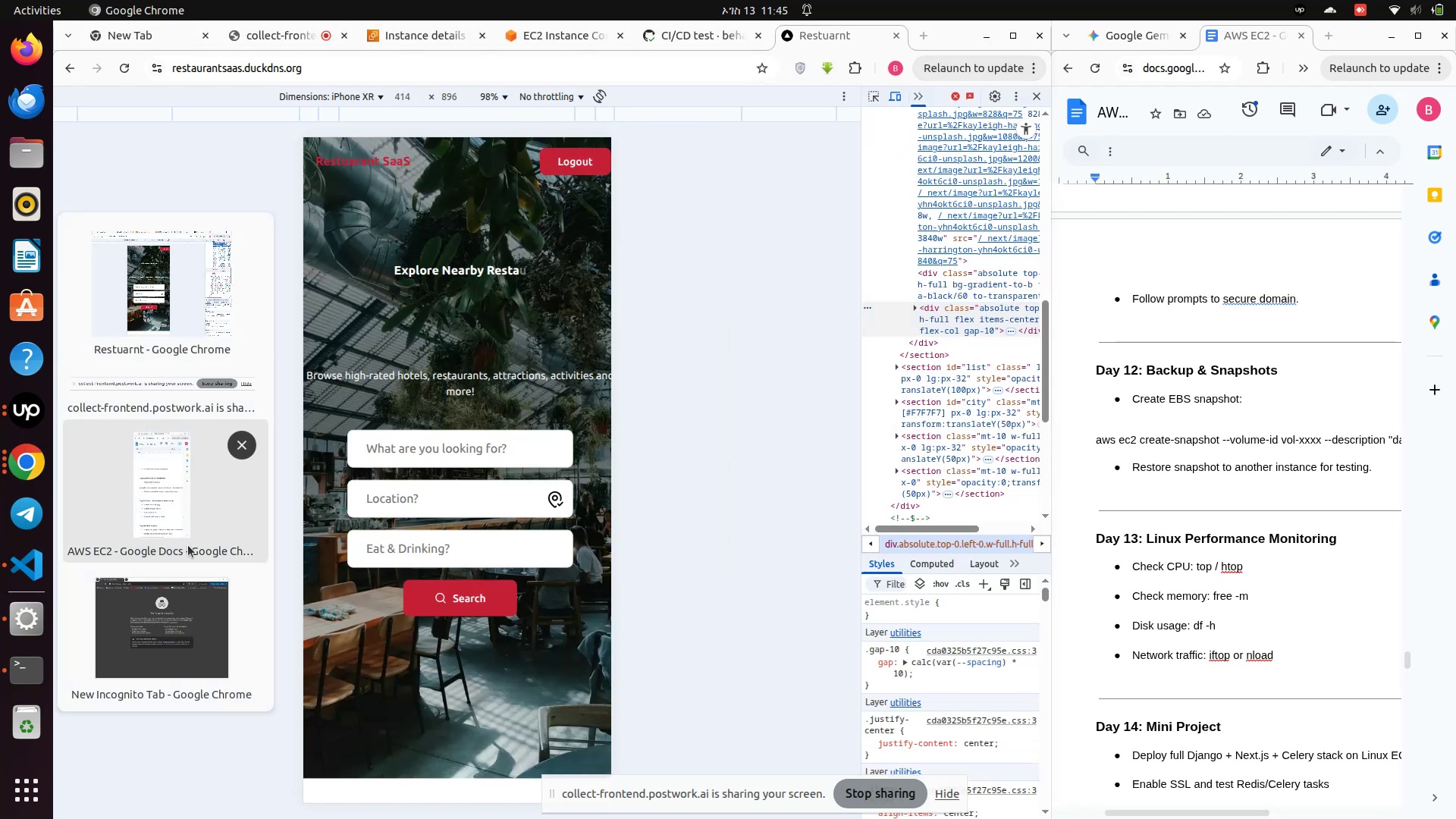 
left_click([171, 633])
 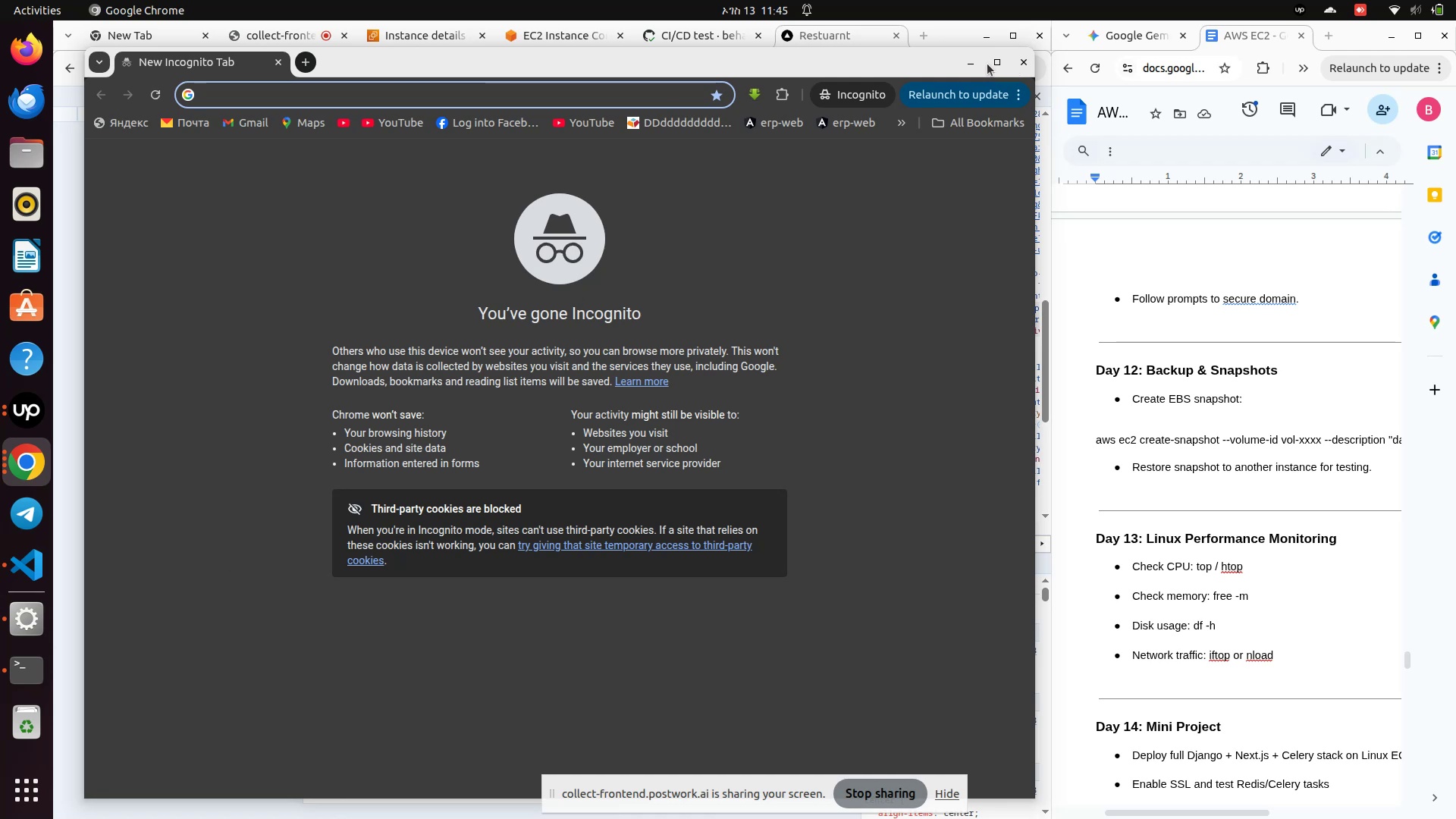 
left_click([993, 63])
 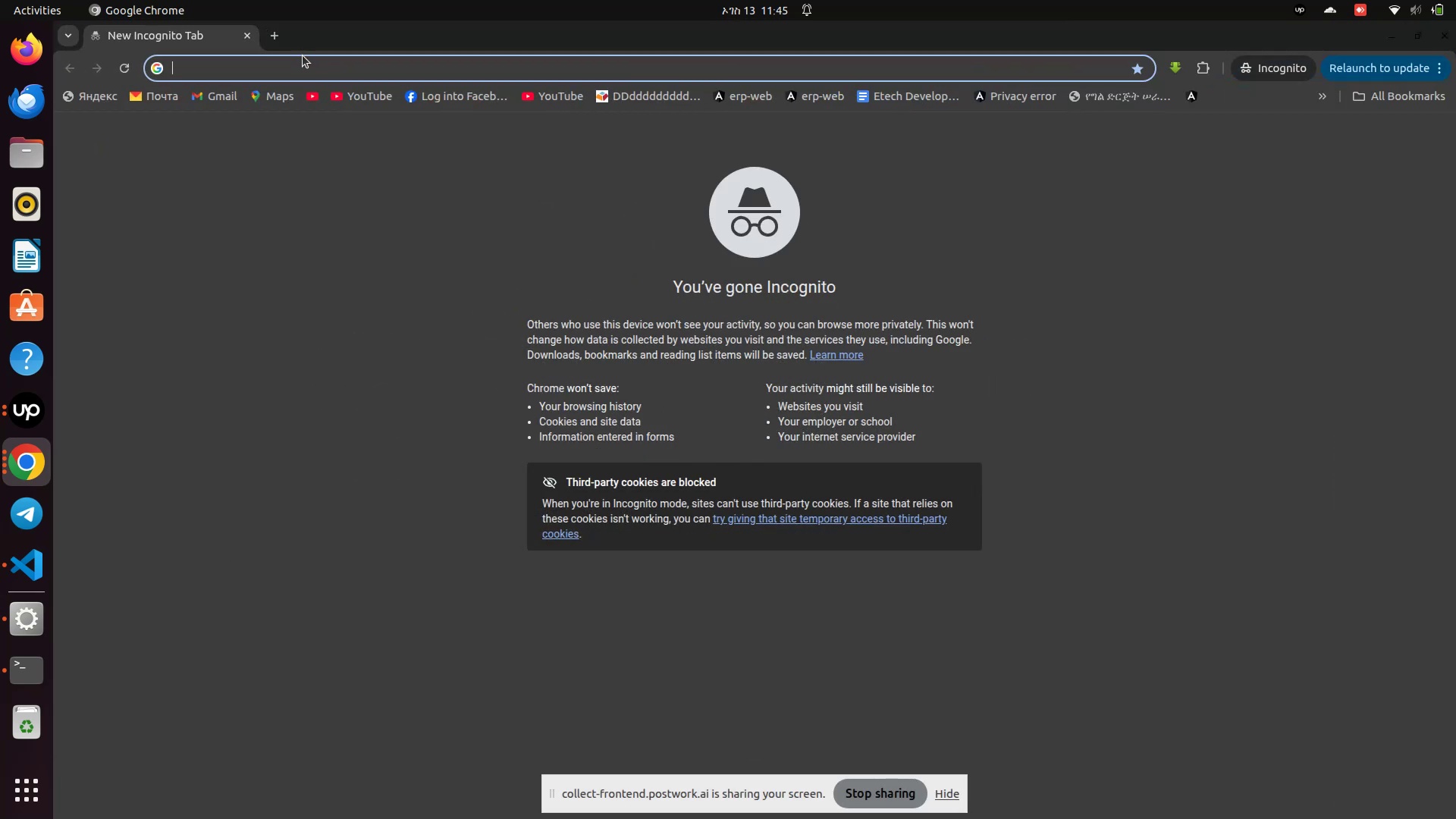 
left_click([309, 74])
 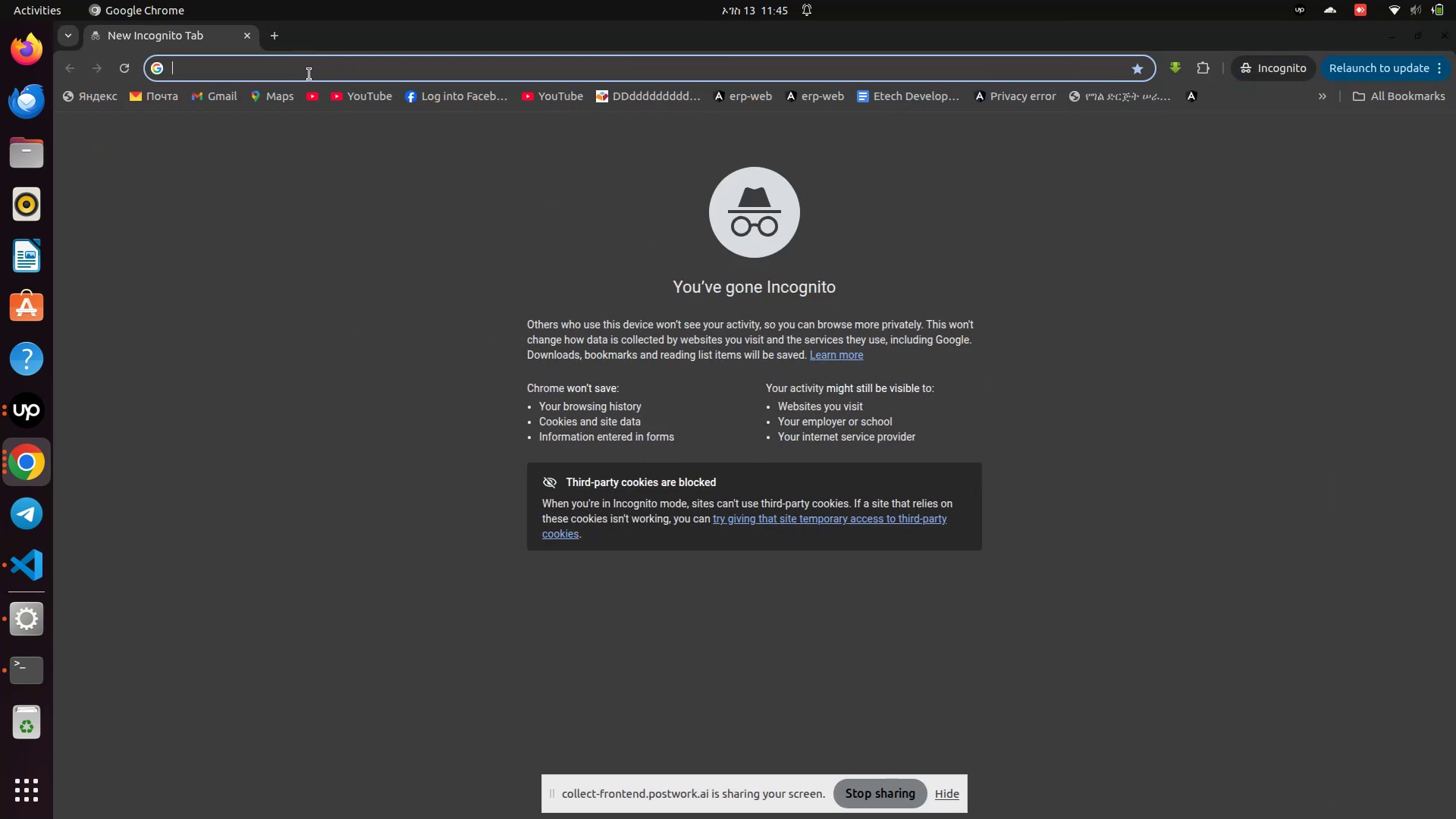 
type(re)
 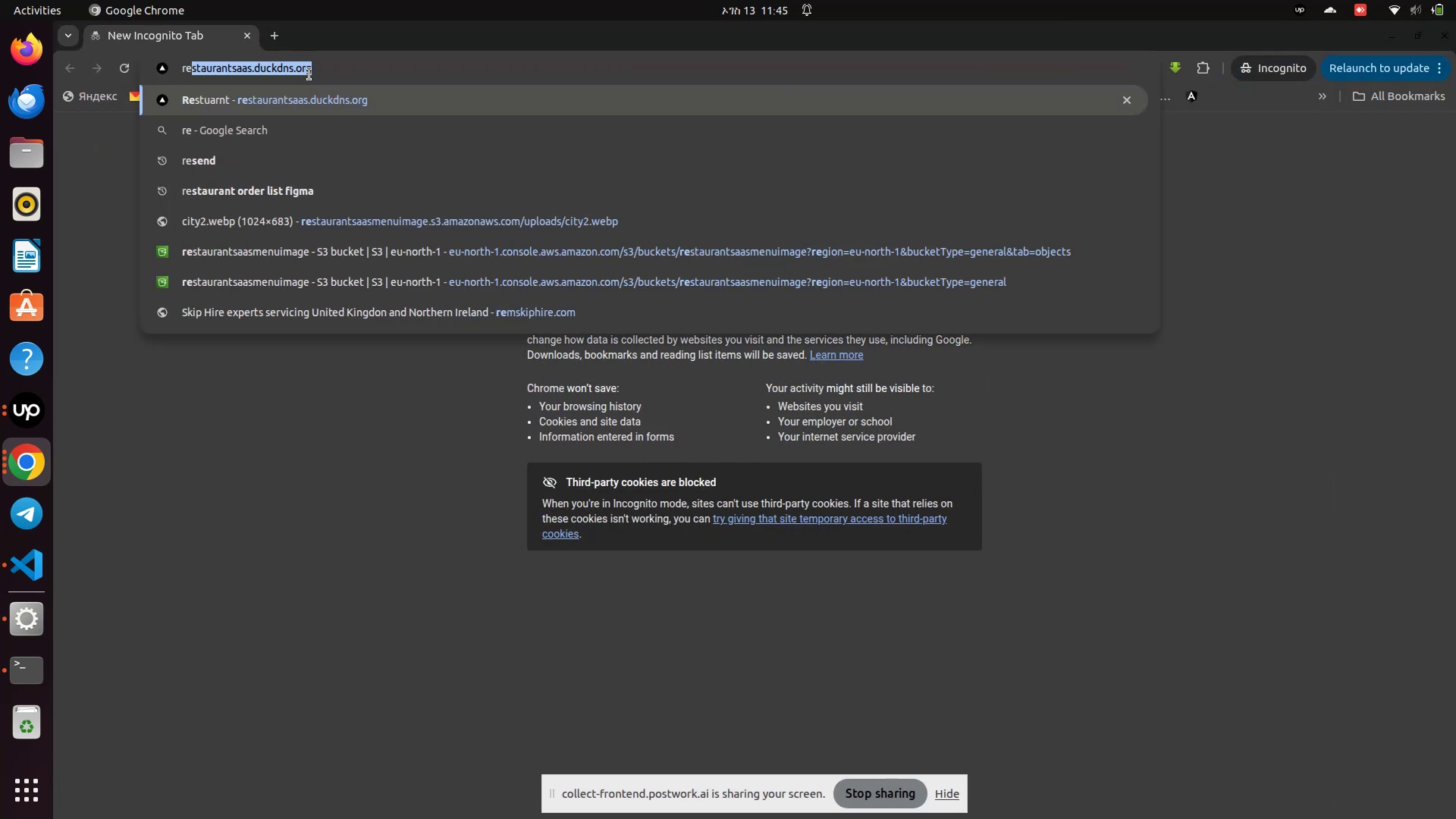 
key(Enter)
 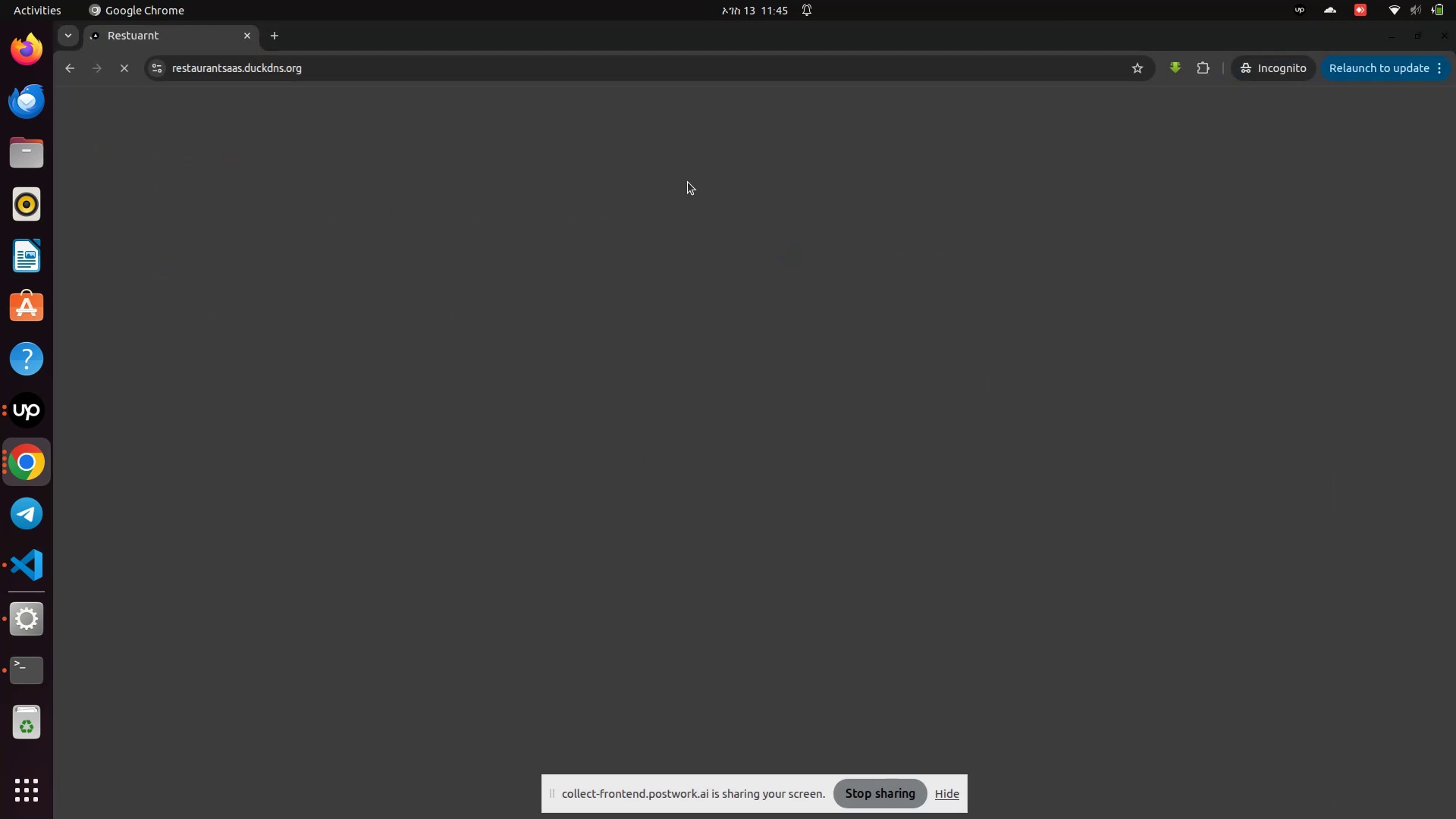 
right_click([1030, 324])
 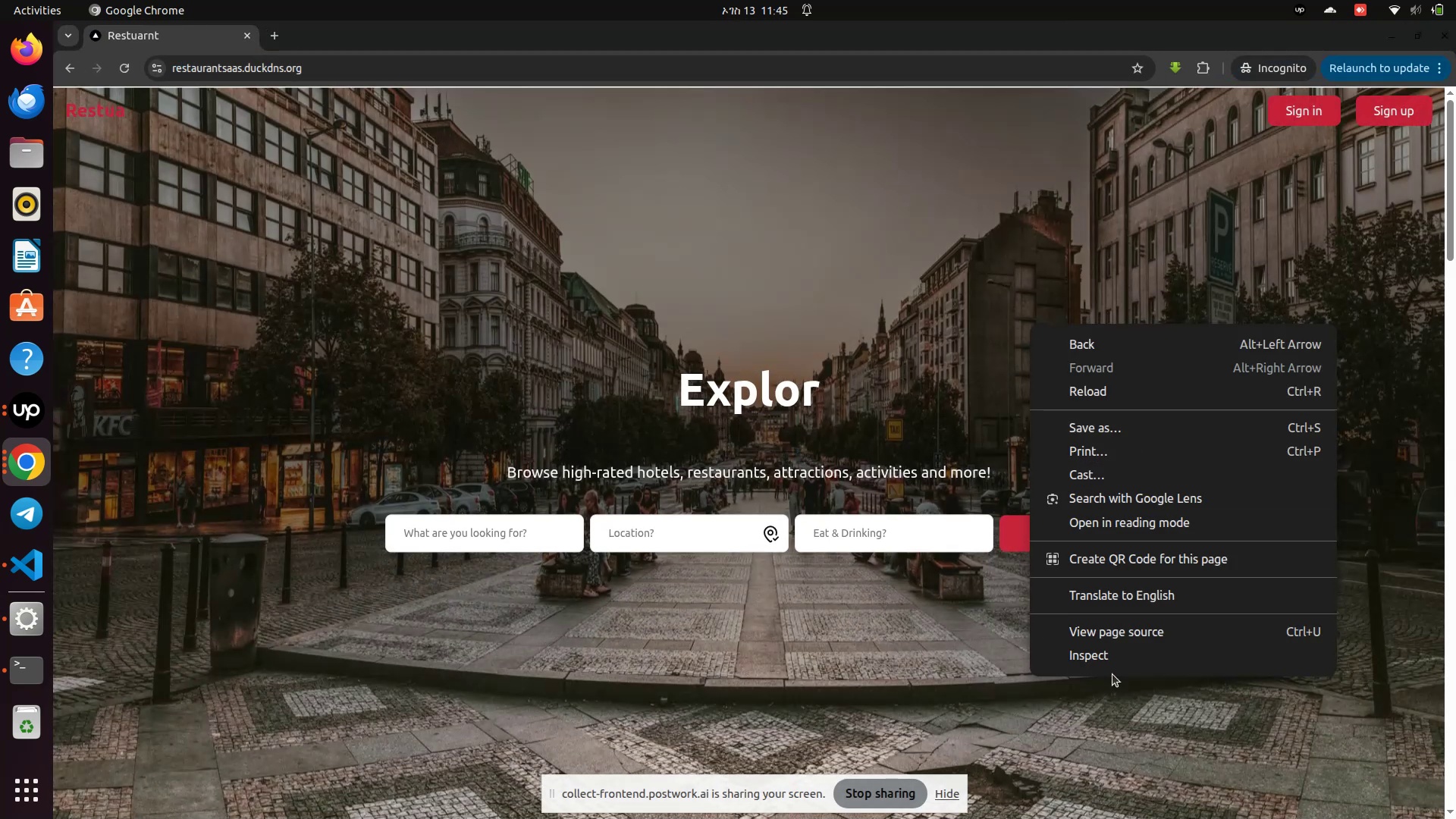 
left_click([1111, 666])
 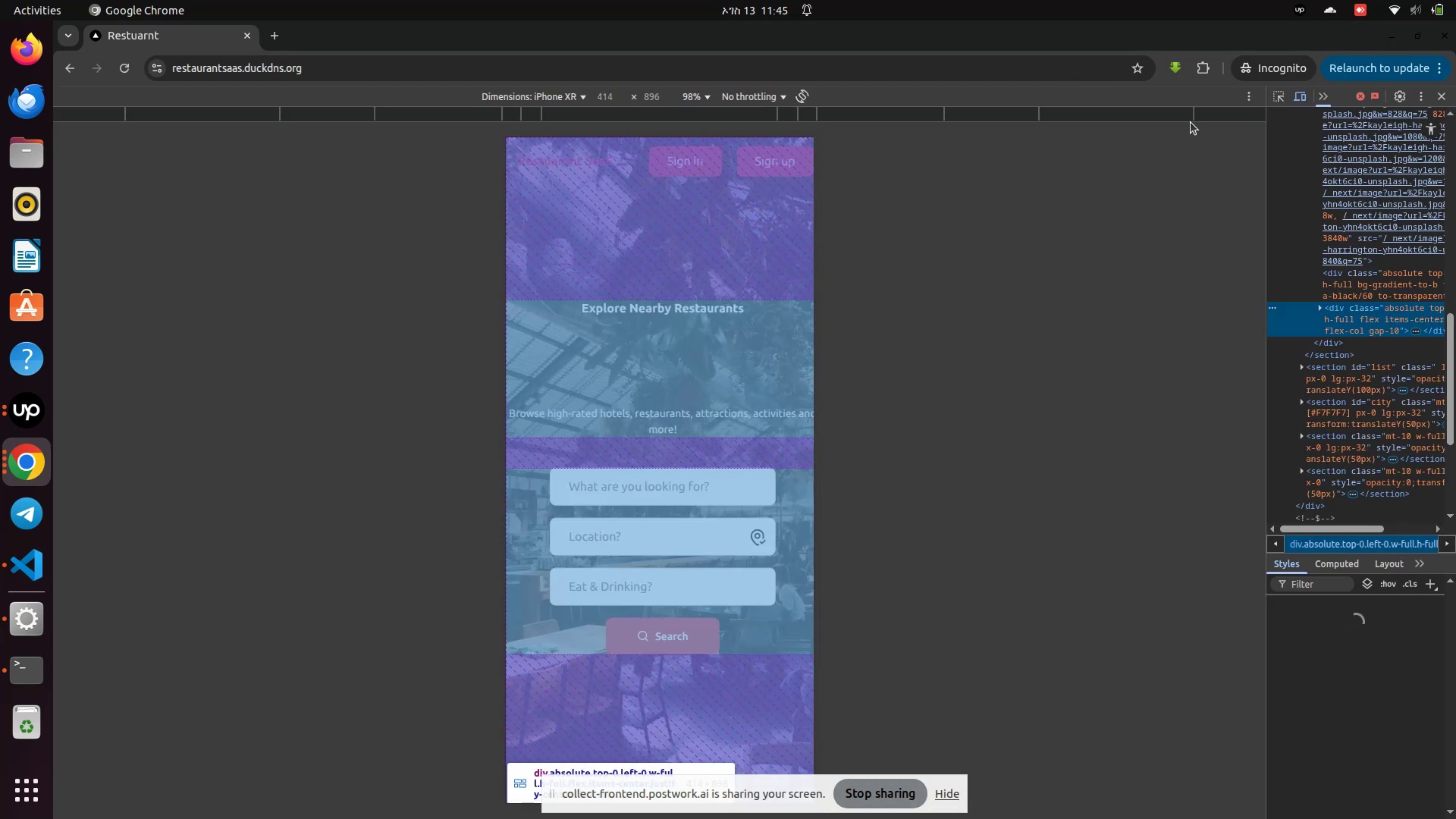 
left_click([1305, 98])
 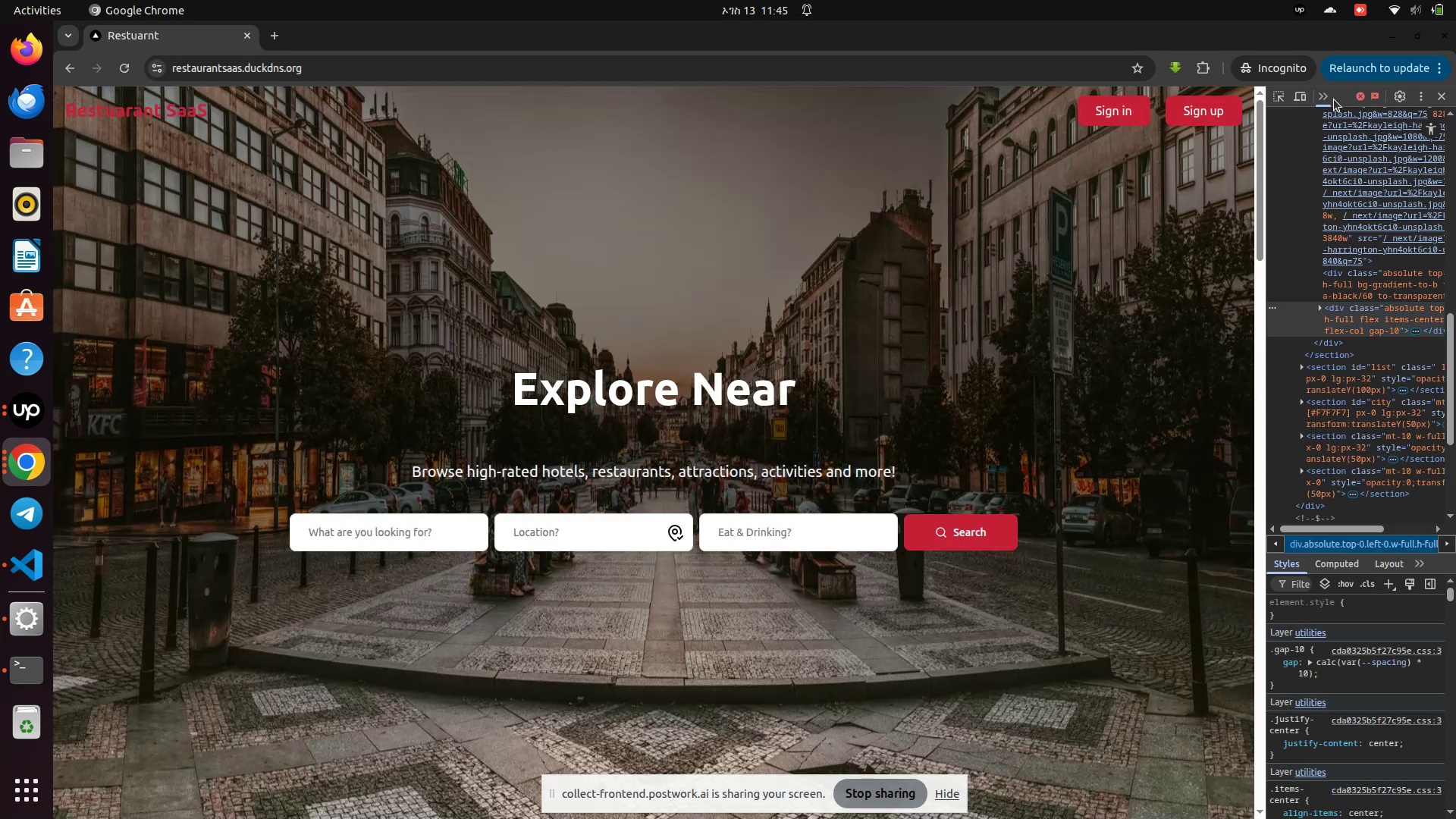 
left_click([1329, 99])
 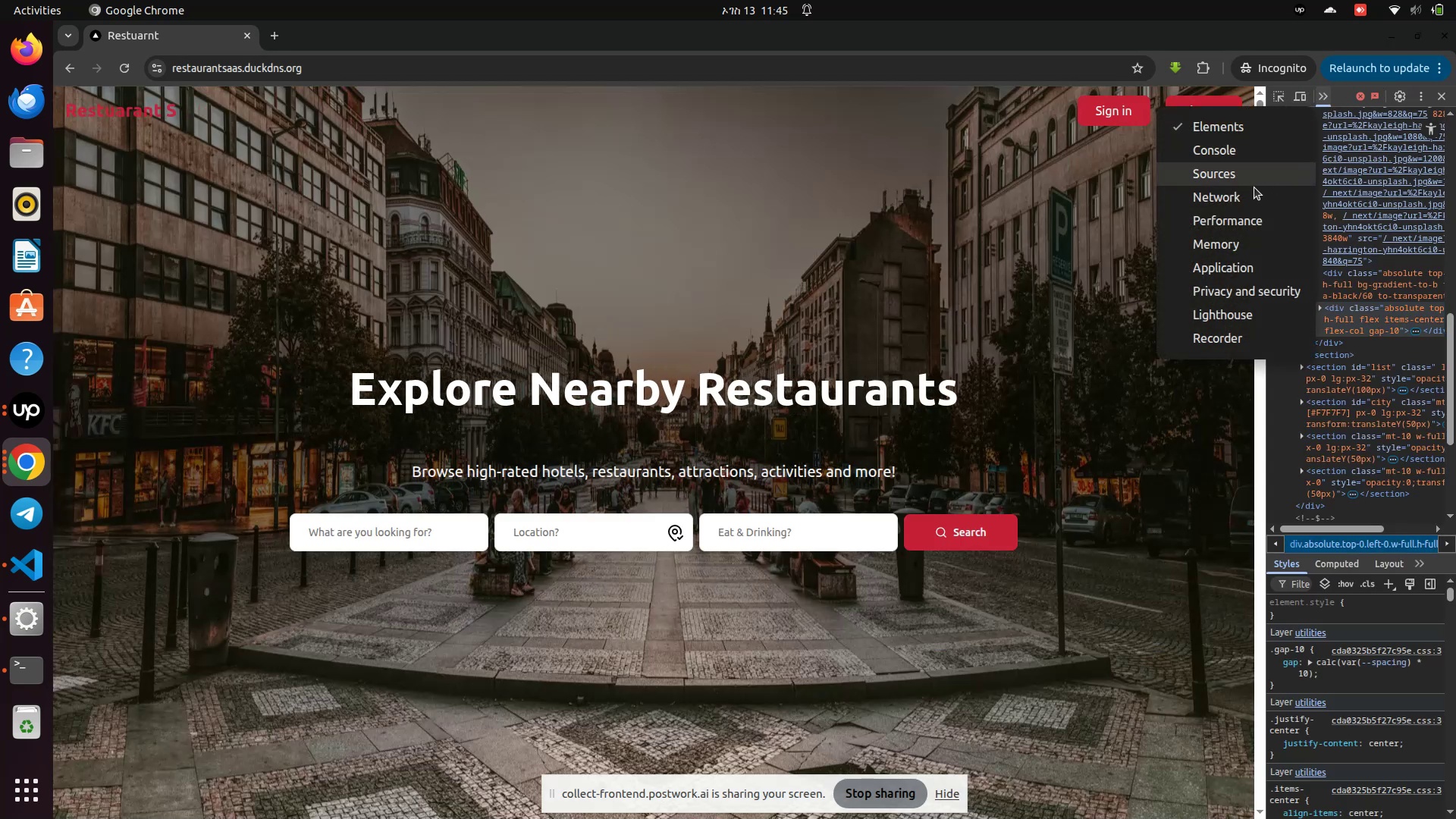 
left_click([1248, 199])
 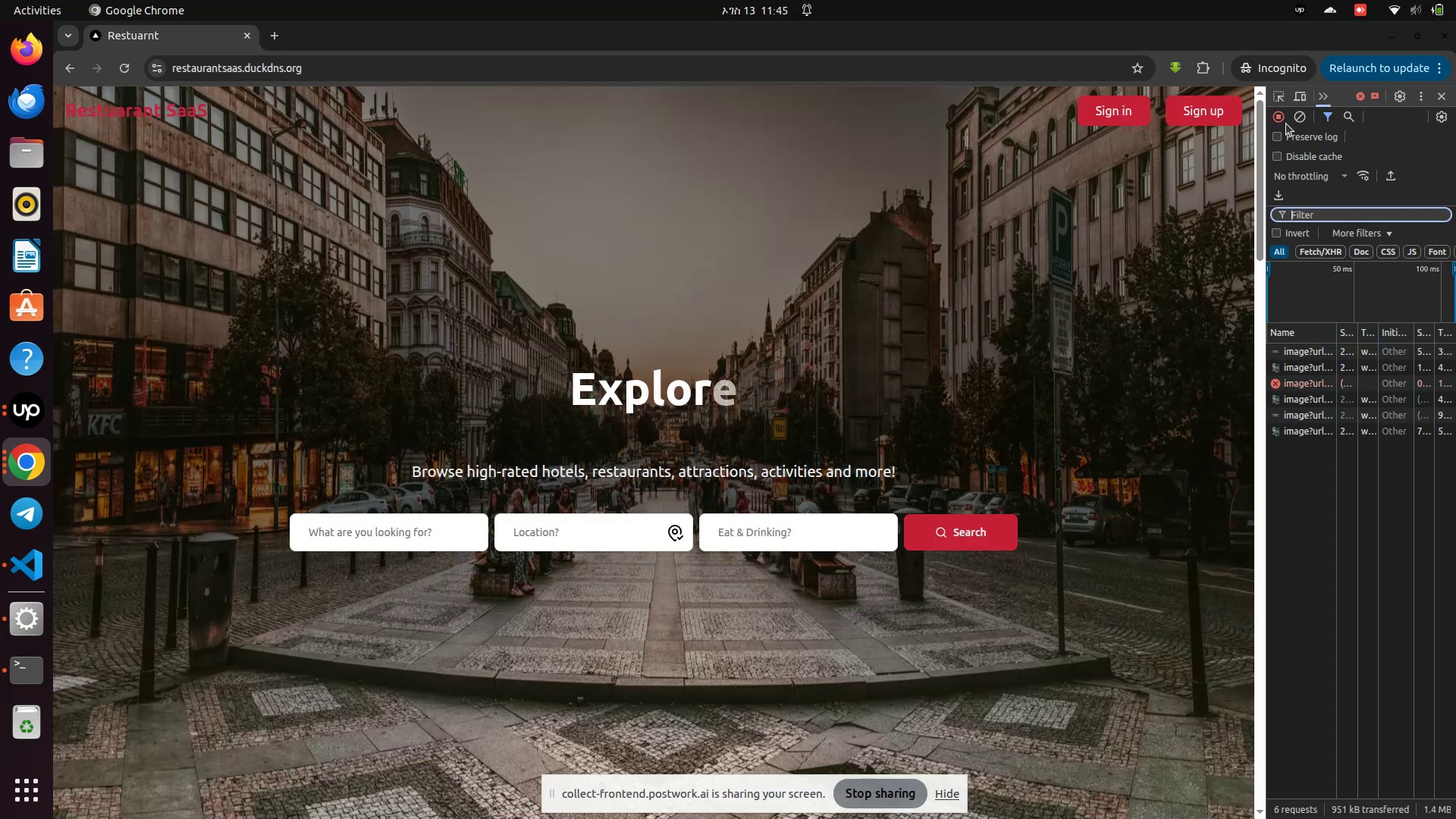 
left_click([1294, 116])
 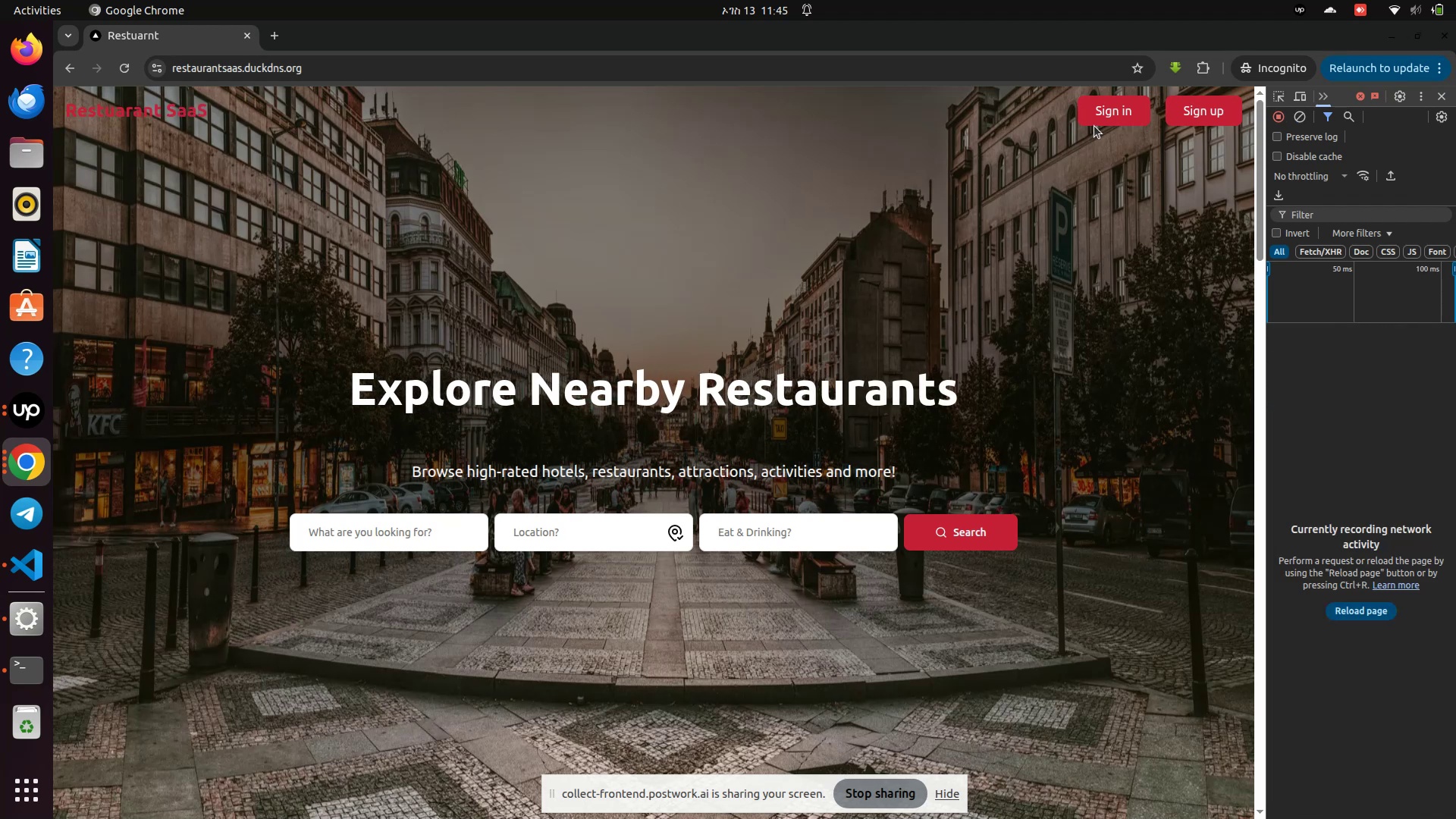 
left_click([1109, 113])
 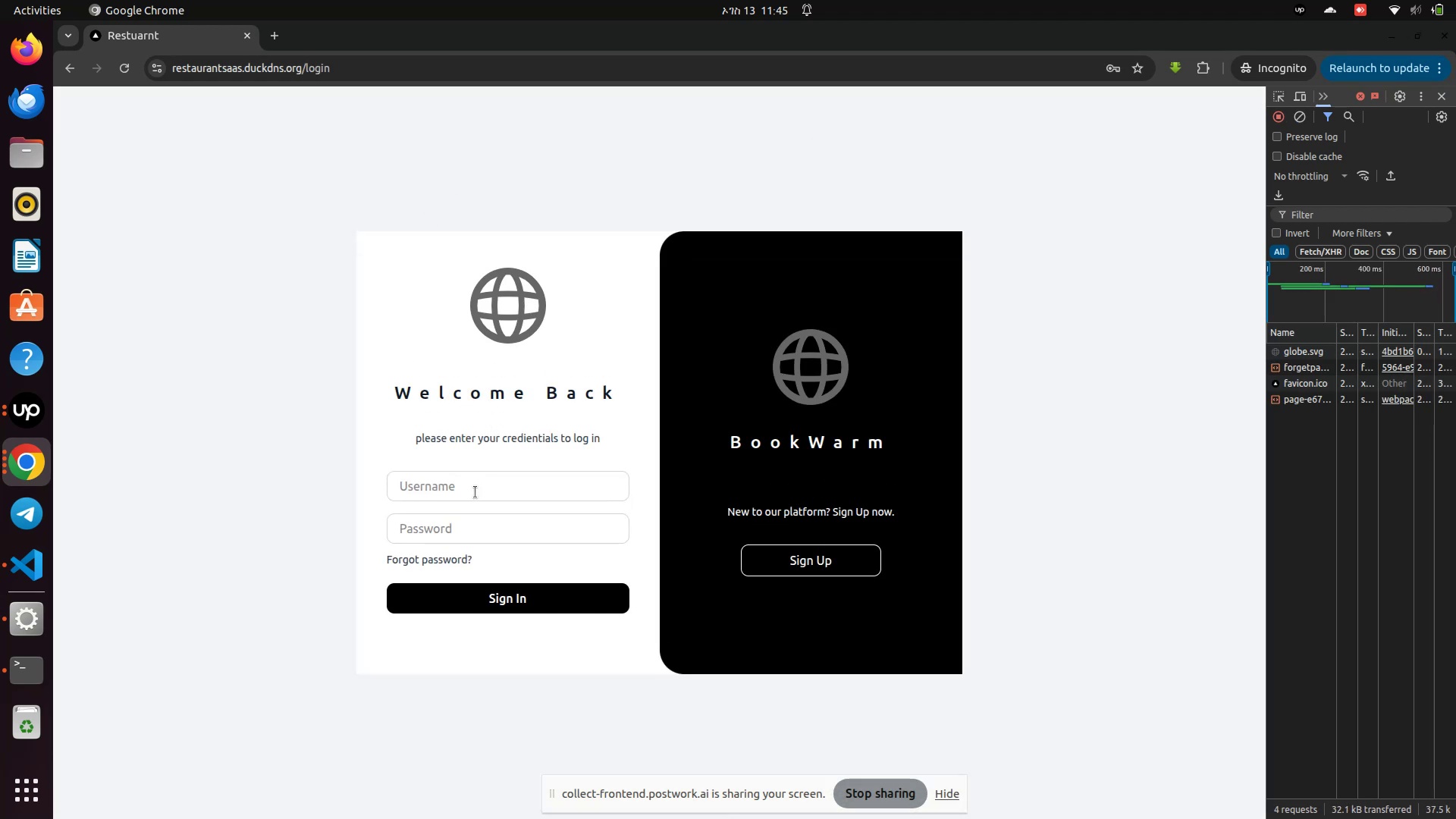 
left_click([475, 496])
 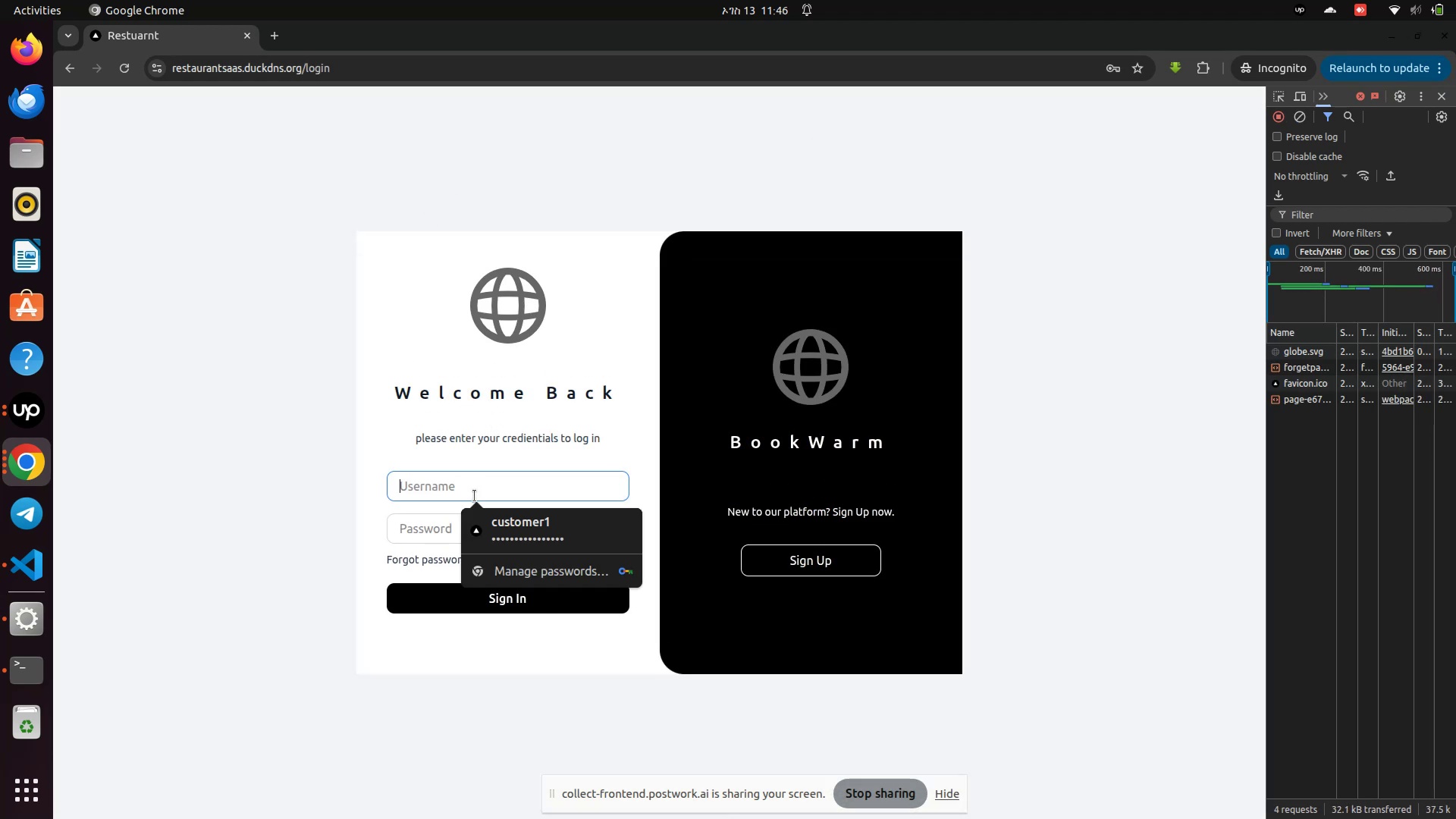 
type(gt_aa)
 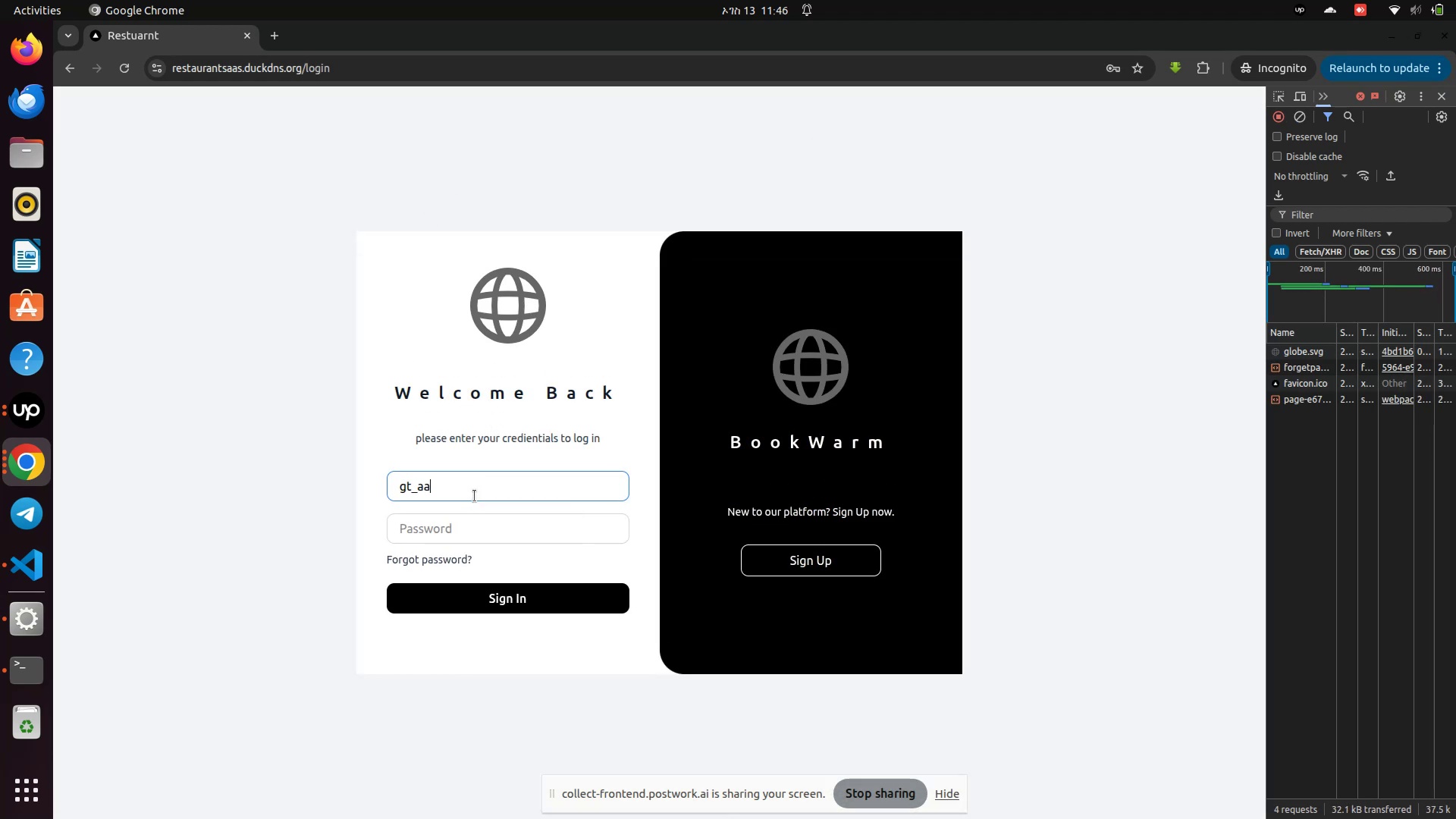 
left_click([444, 533])
 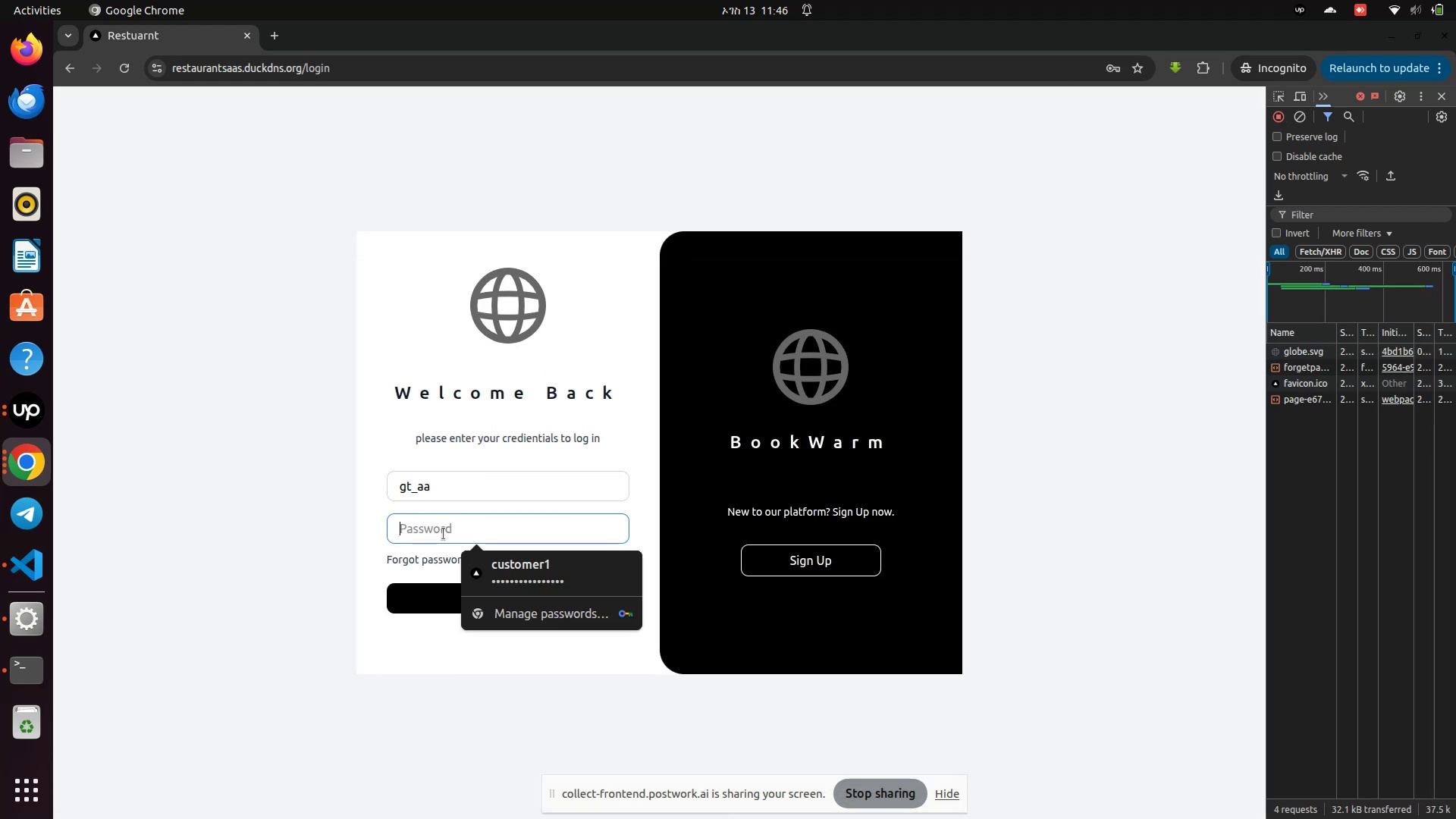 
type(!@QWASZXzxasqw12)
 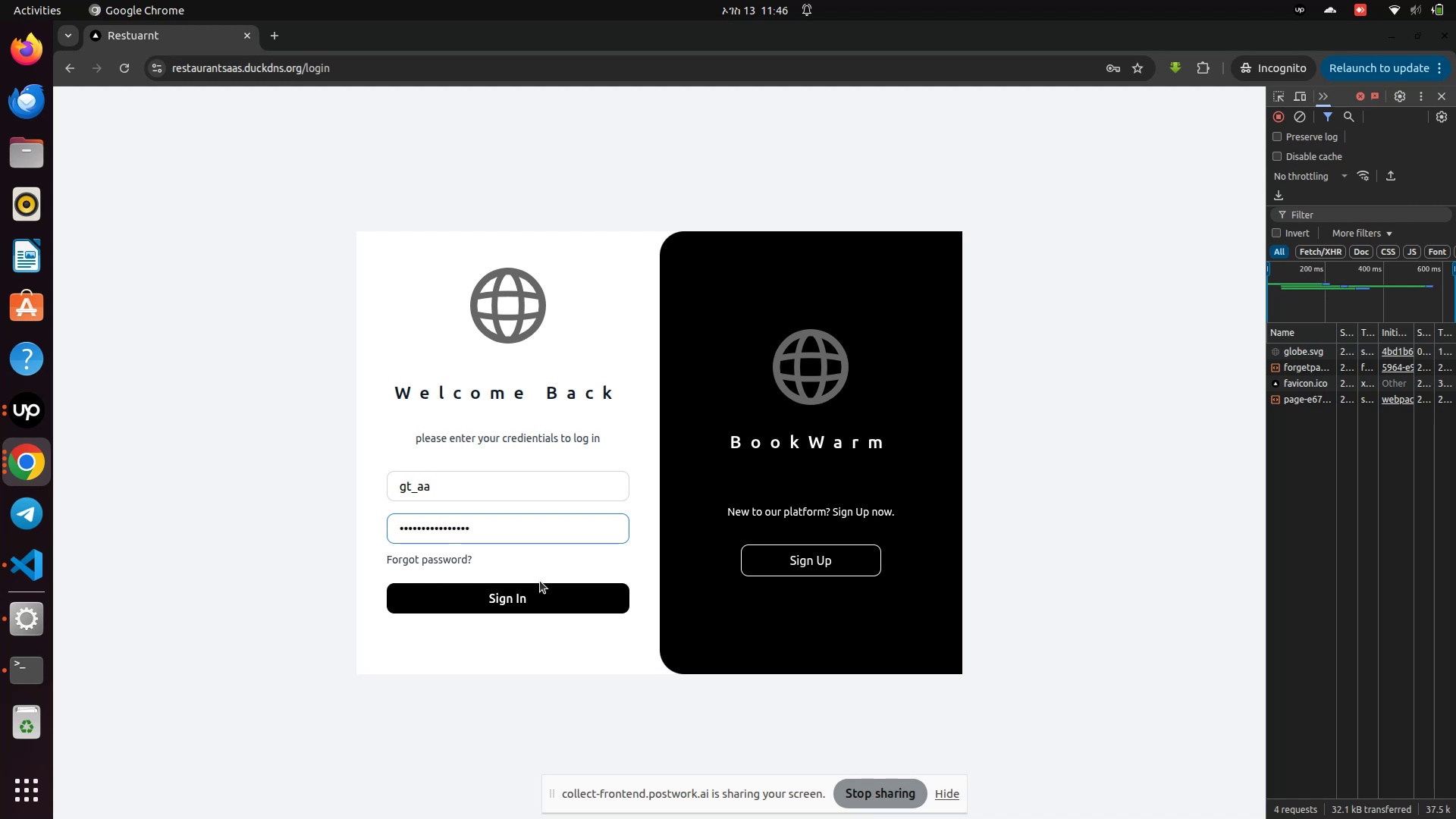 
left_click([536, 595])
 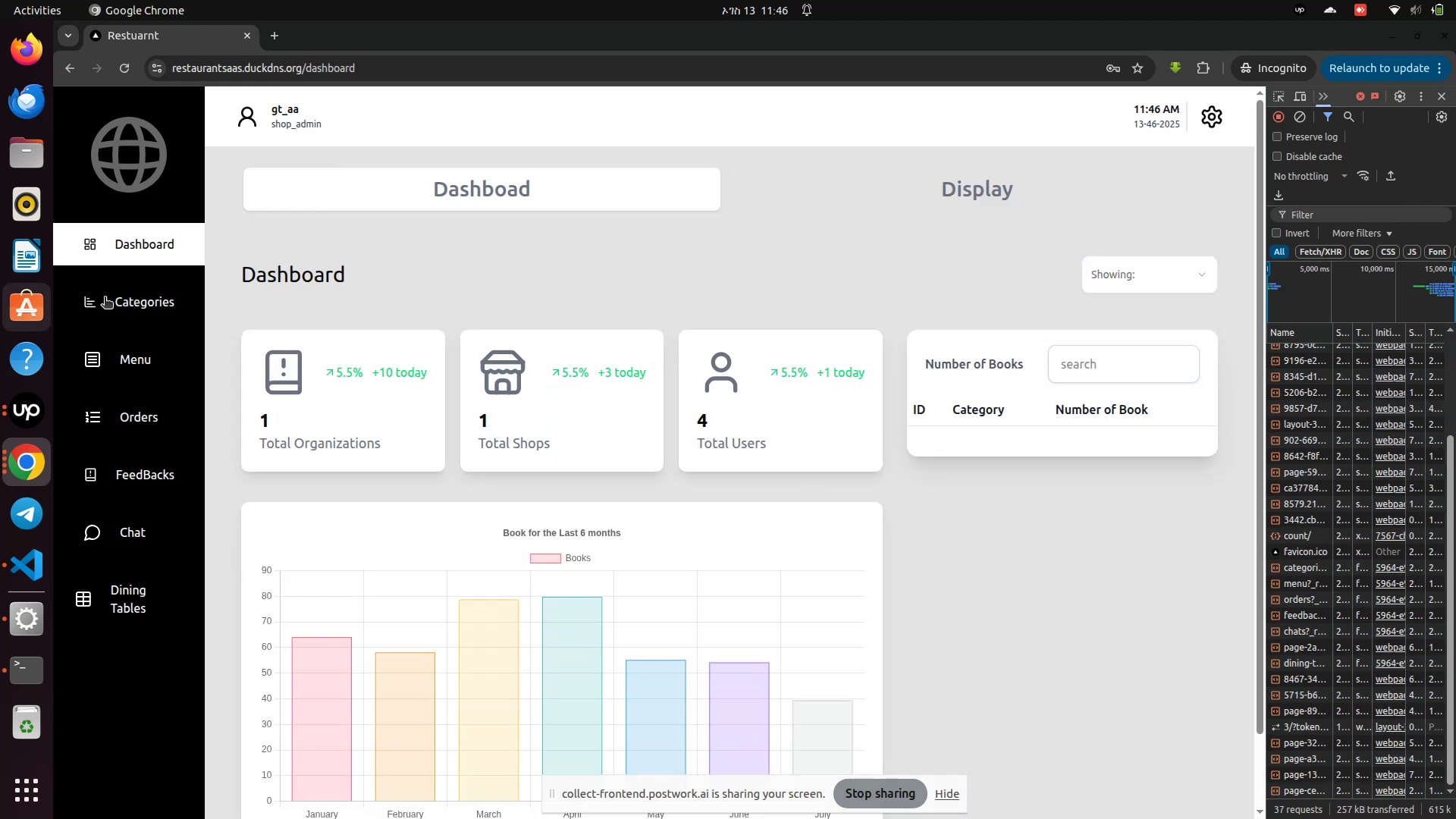 
left_click([947, 186])
 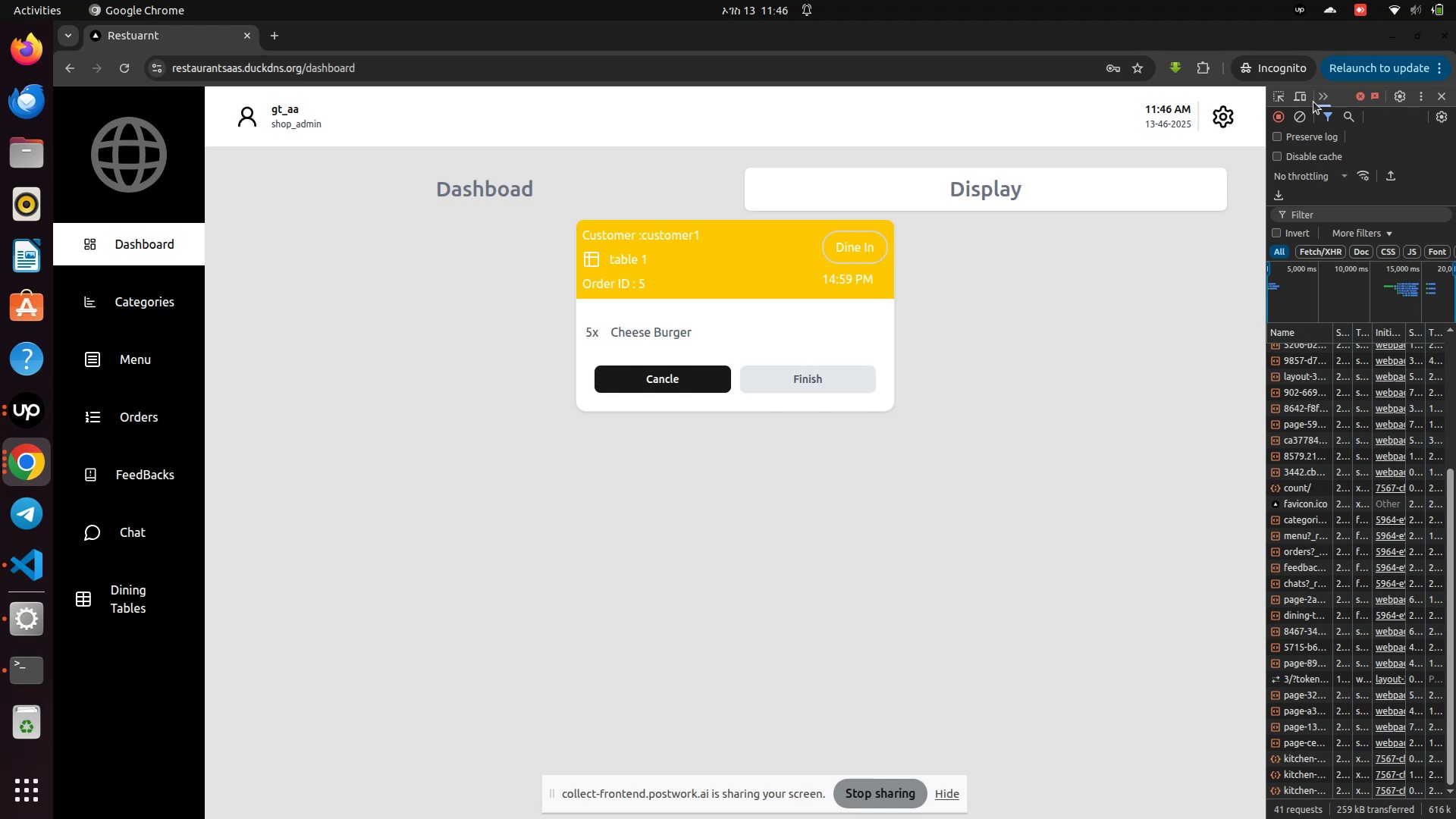 
left_click([1321, 100])
 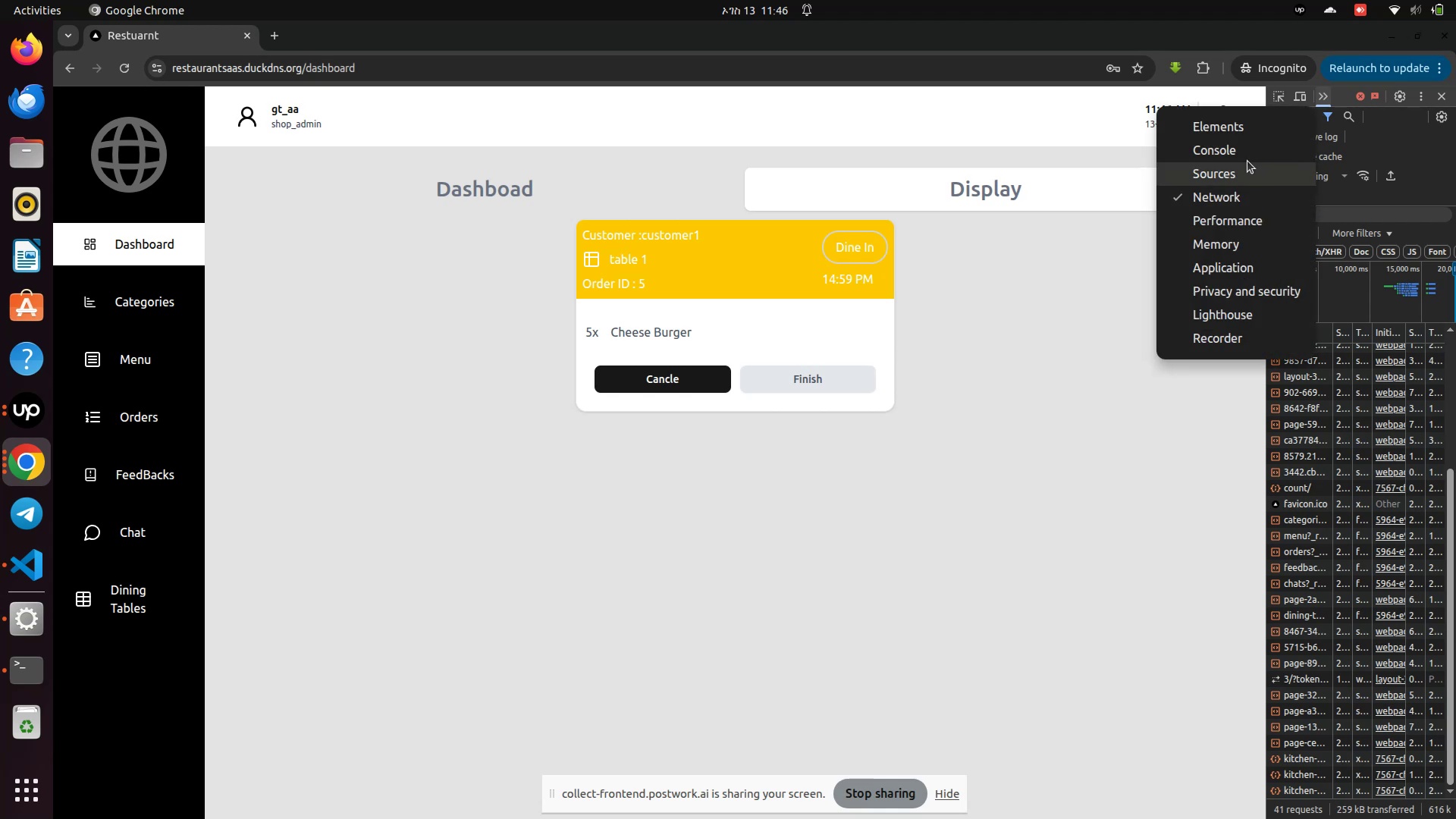 
left_click([1244, 149])
 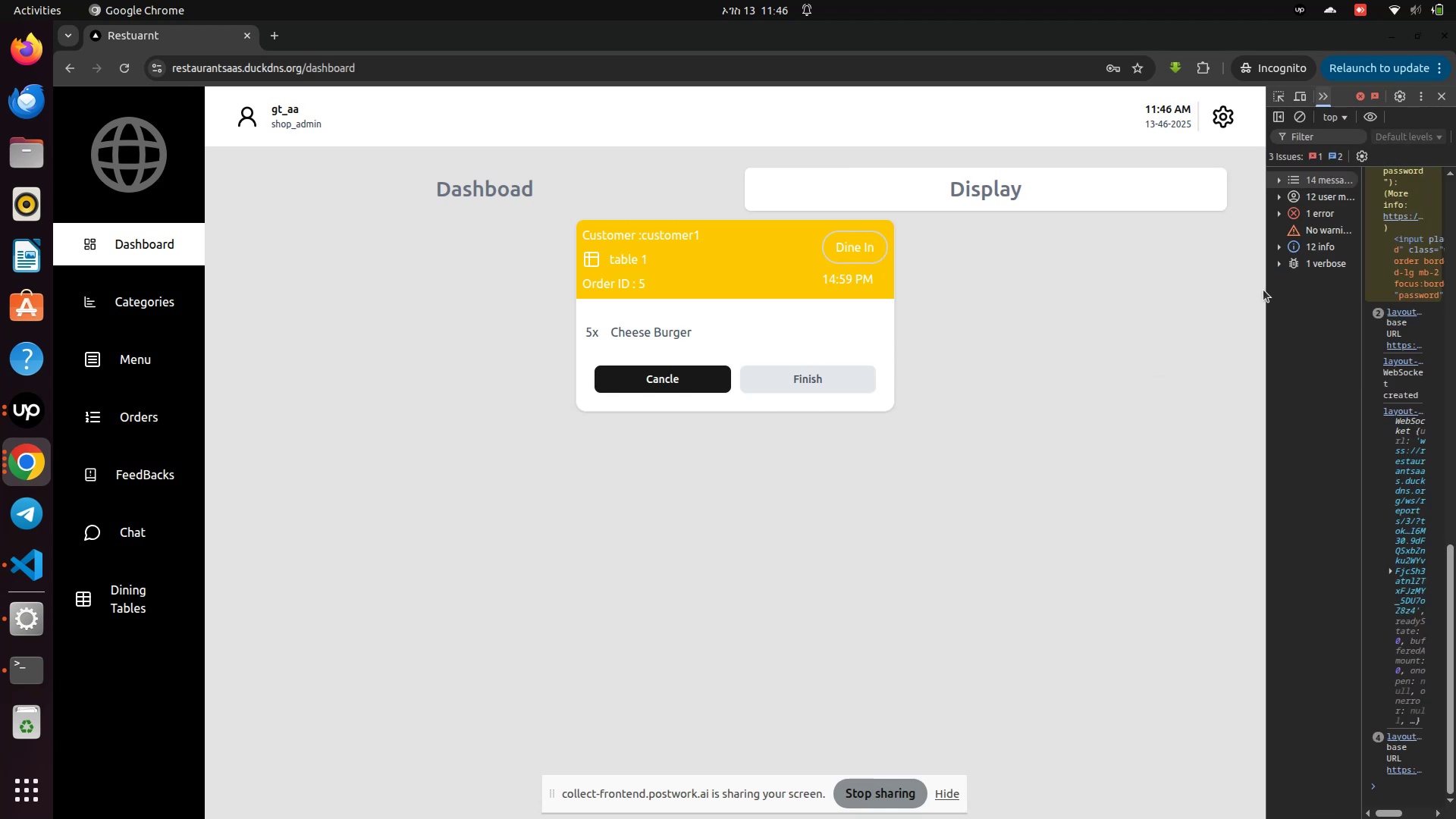 
left_click([1263, 290])
 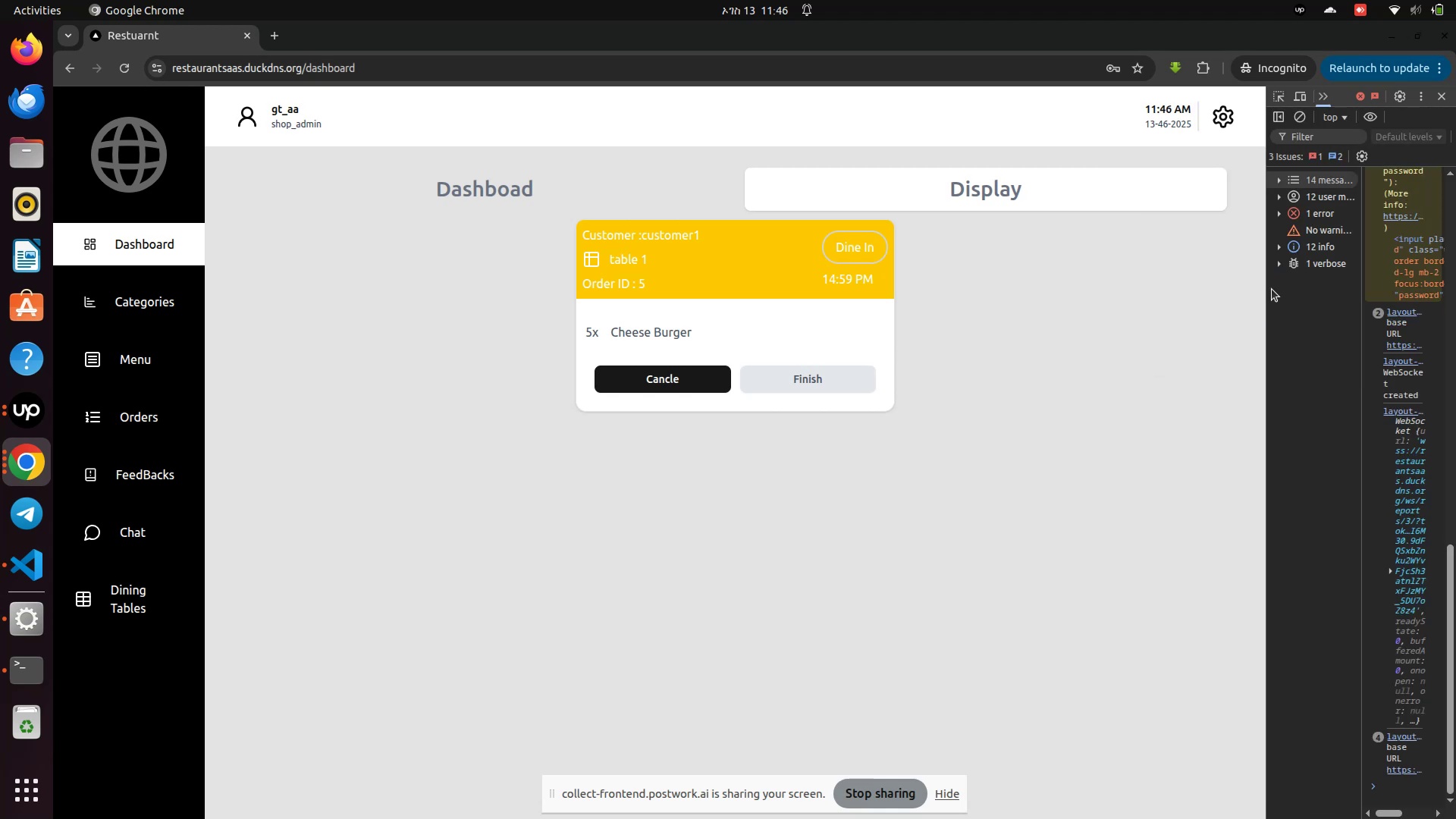 
left_click_drag(start_coordinate=[1266, 293], to_coordinate=[856, 344])
 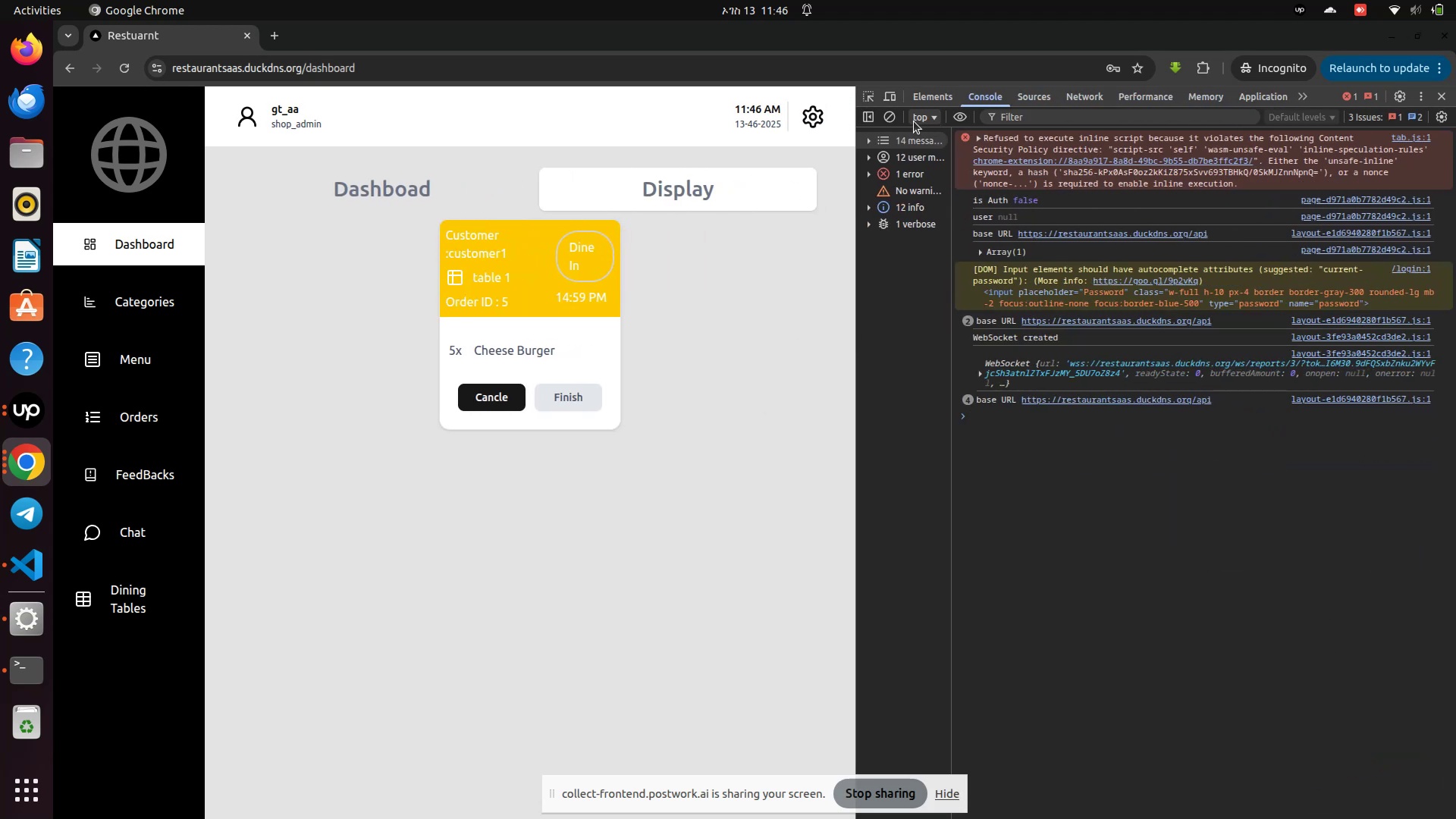 
left_click([888, 121])
 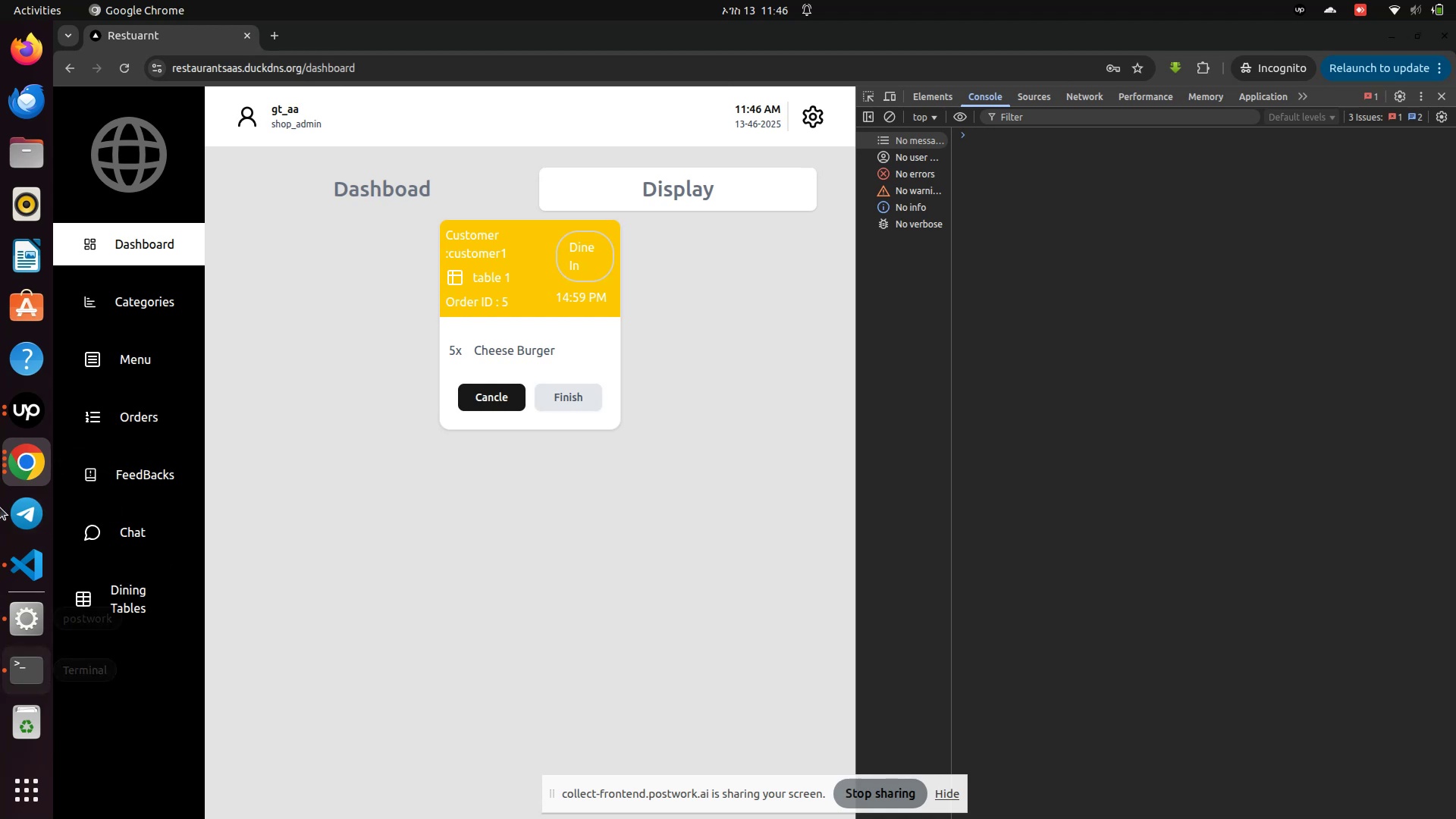 
left_click([33, 470])
 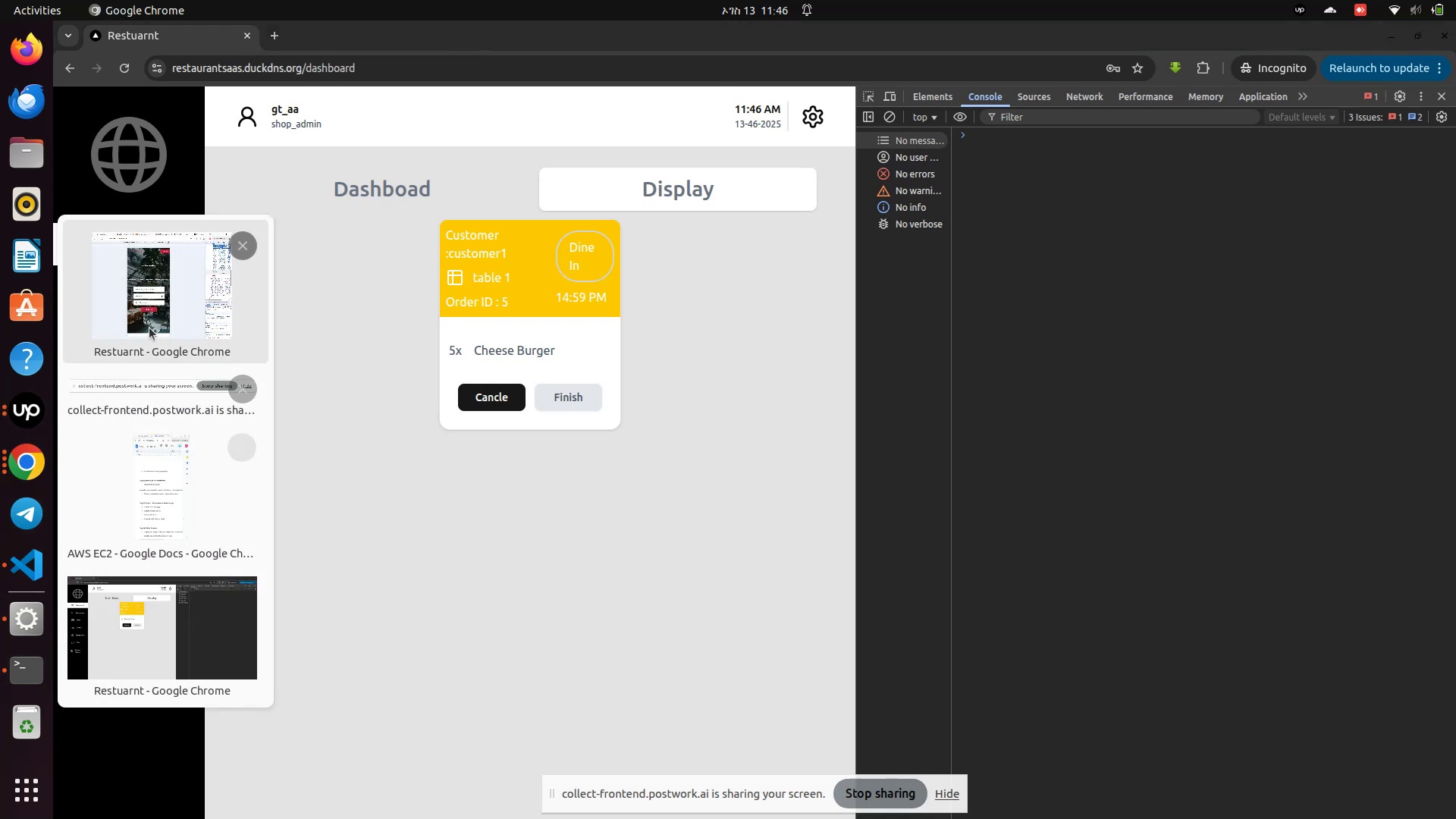 
left_click([146, 316])
 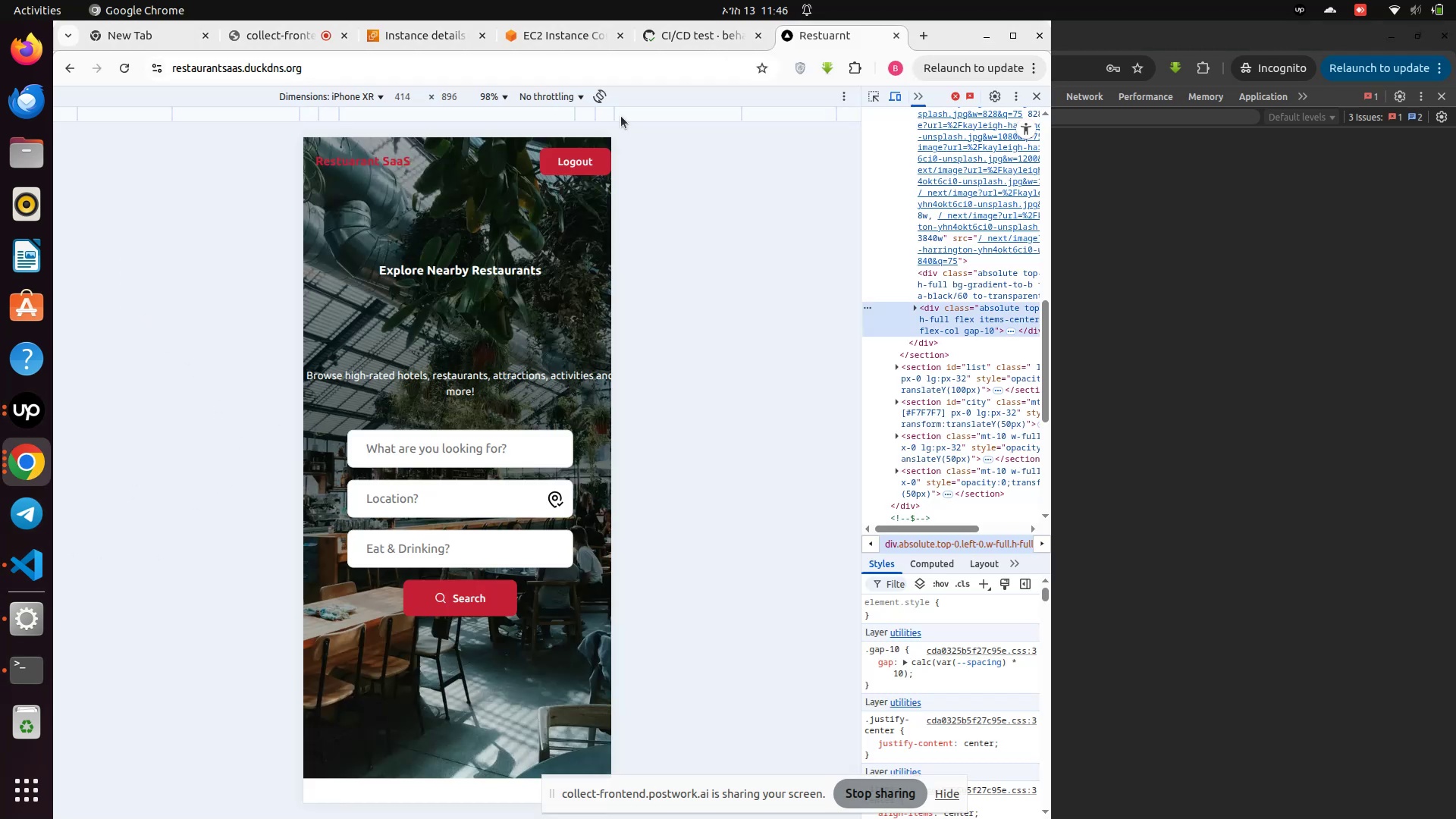 
scroll: coordinate [475, 482], scroll_direction: down, amount: 13.0
 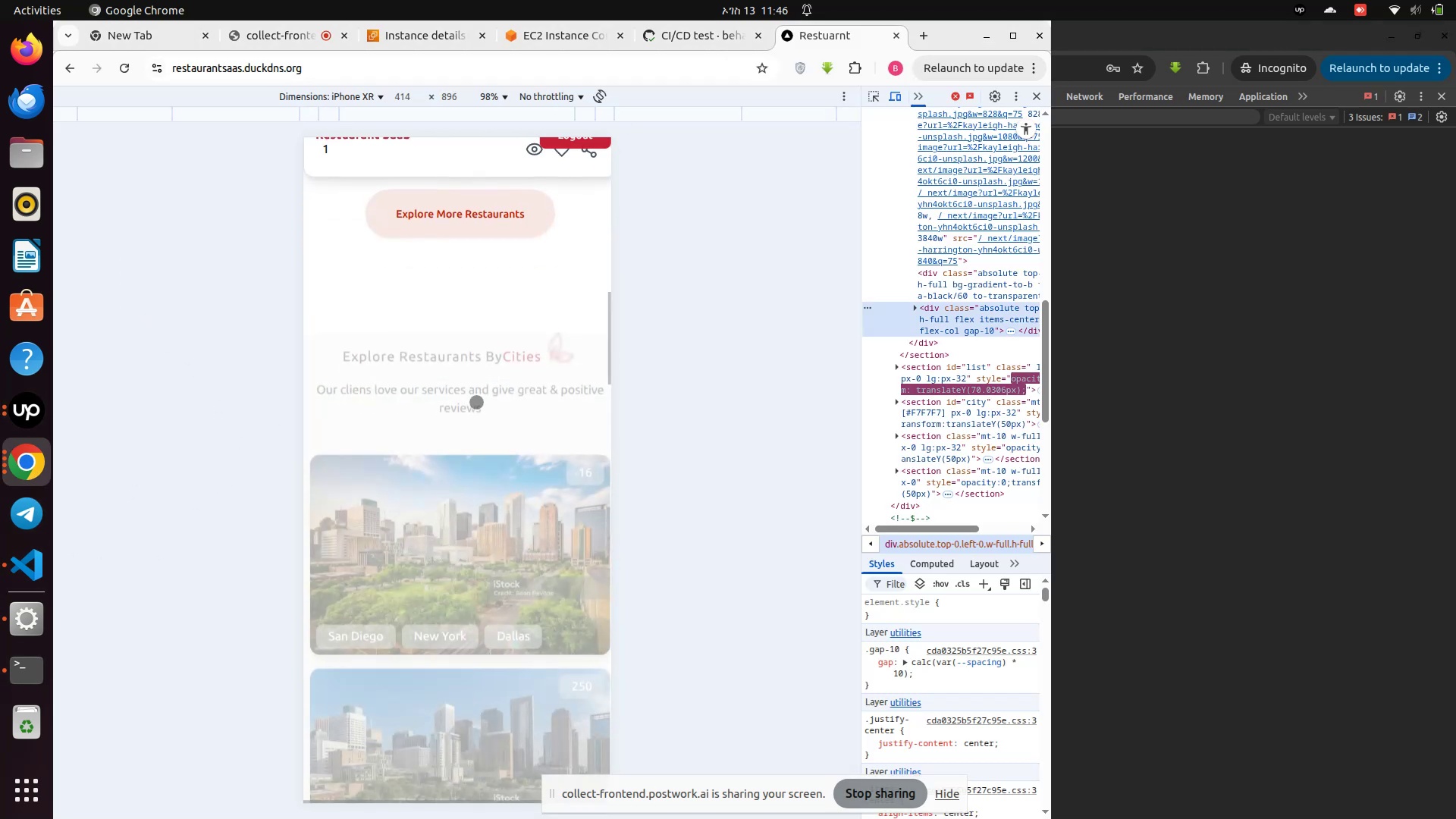 
scroll: coordinate [476, 352], scroll_direction: up, amount: 5.0
 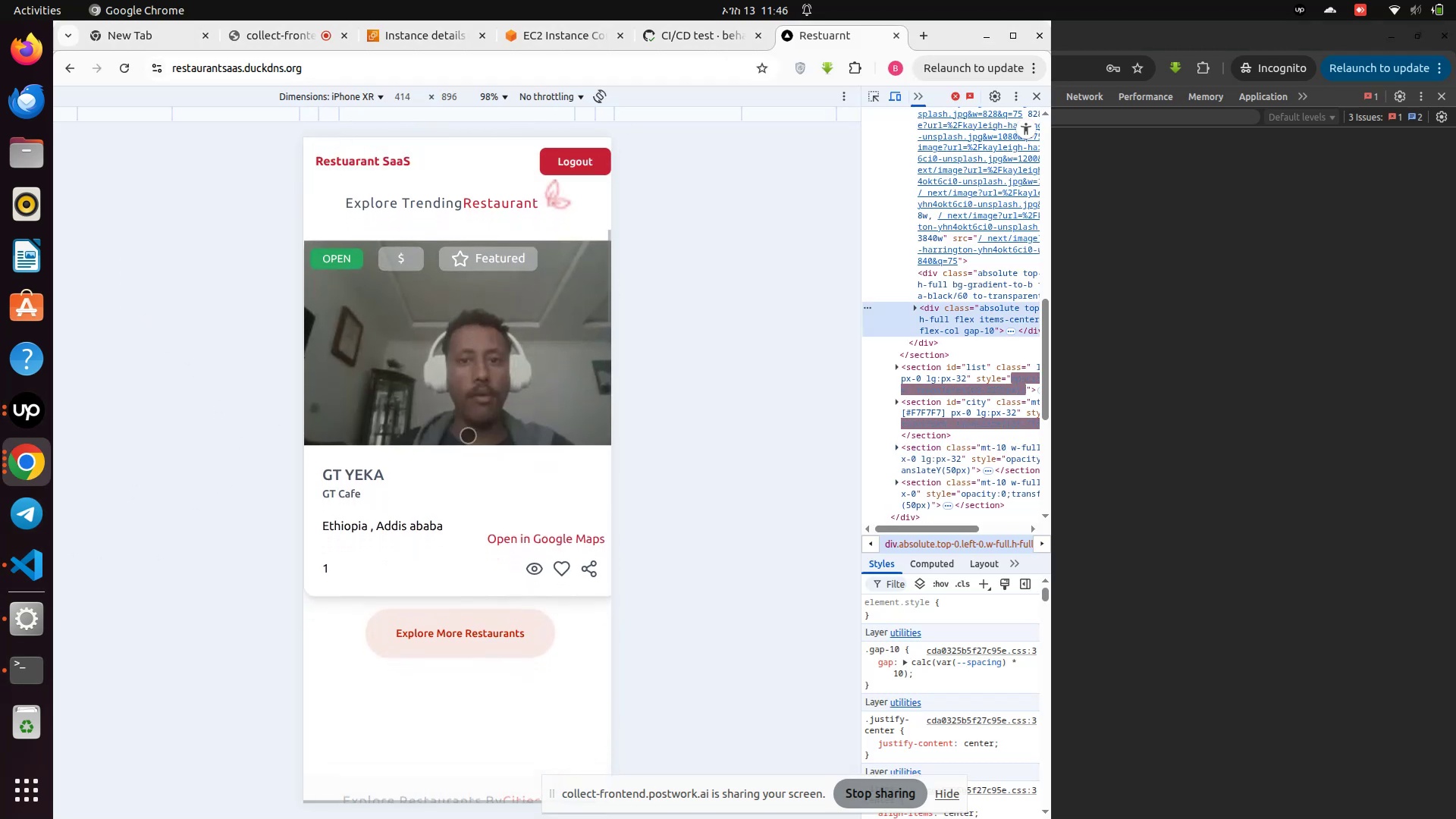 
left_click([467, 439])
 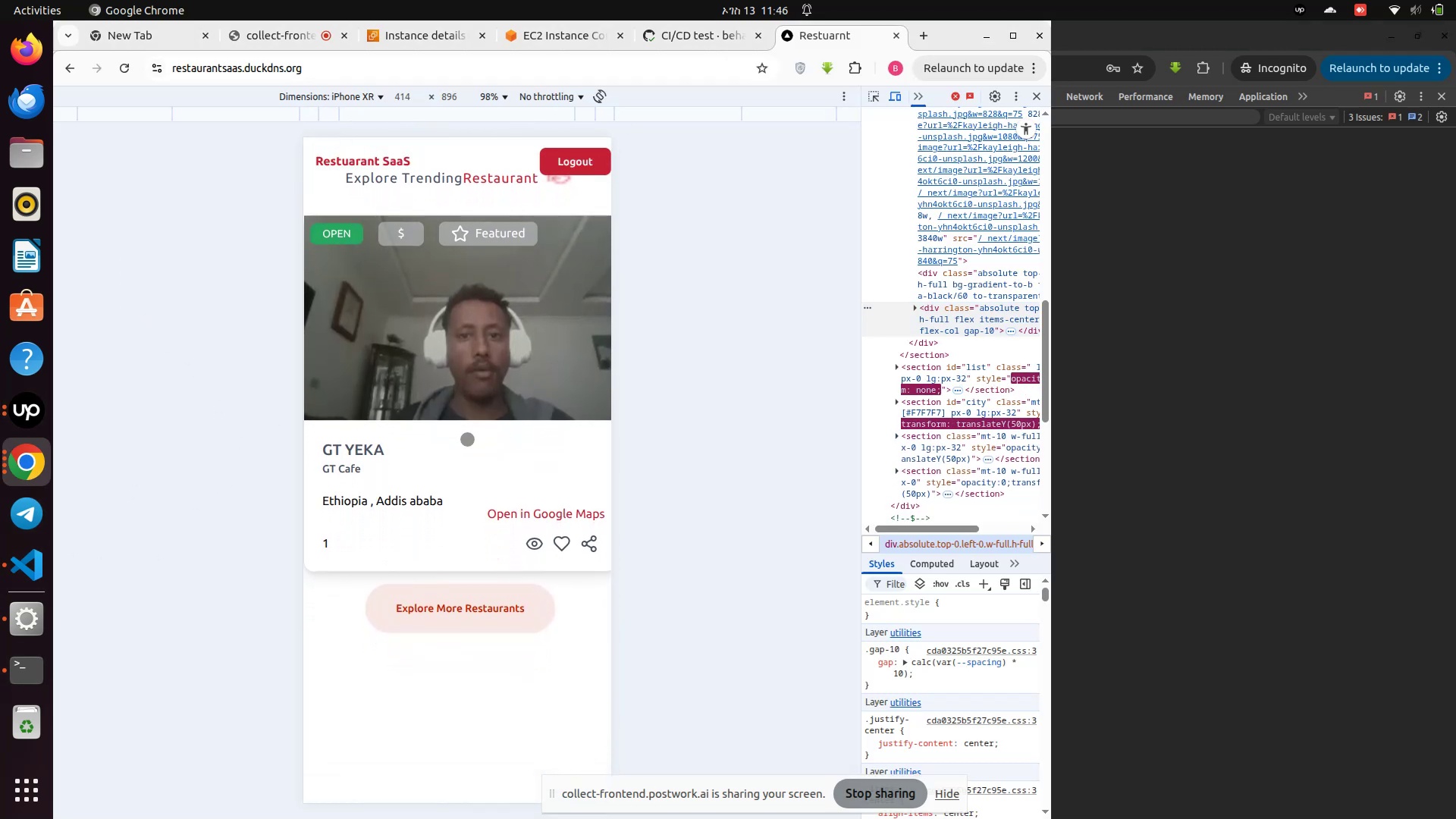 
mouse_move([419, 428])
 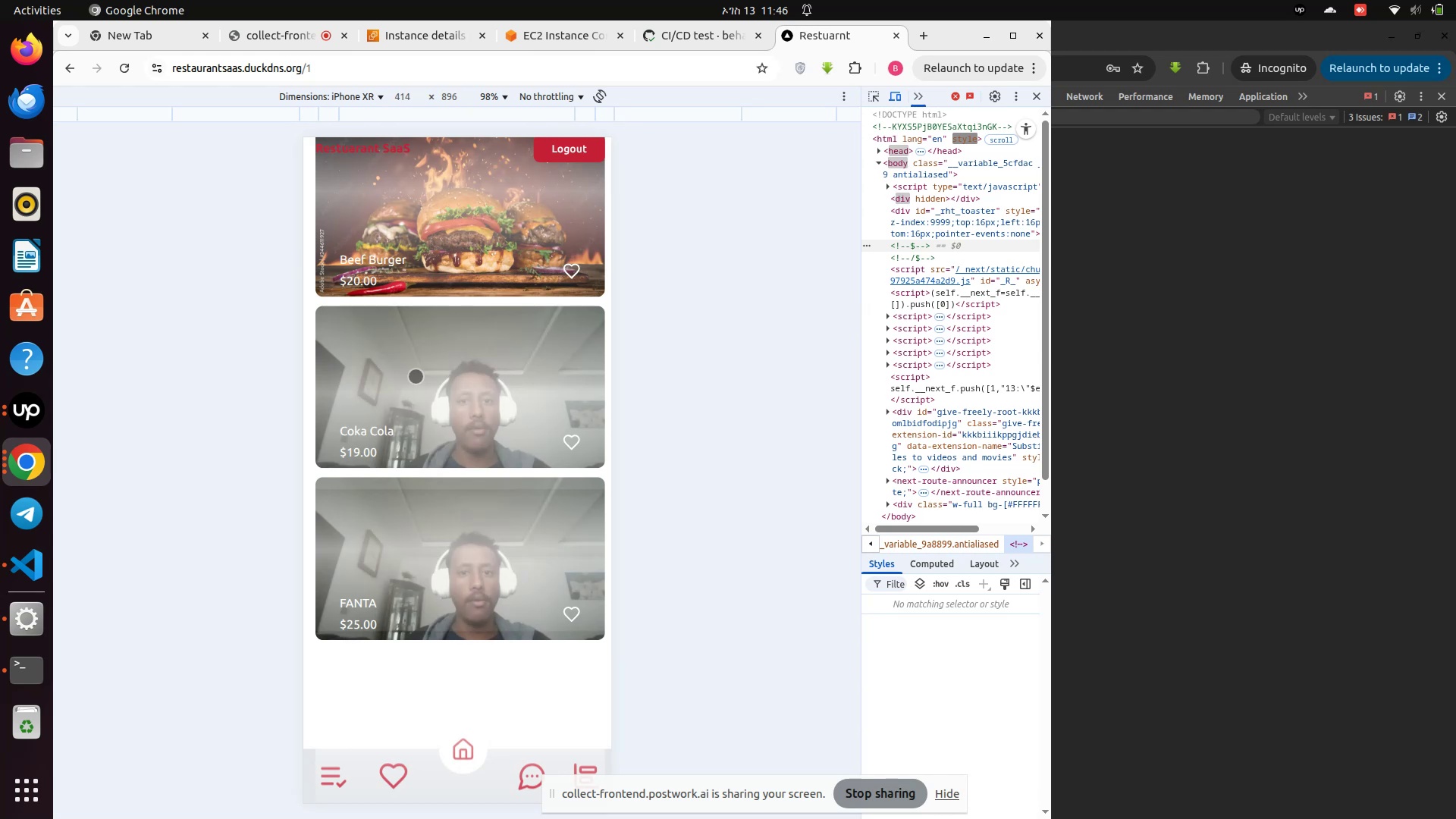 
scroll: coordinate [414, 364], scroll_direction: up, amount: 6.0
 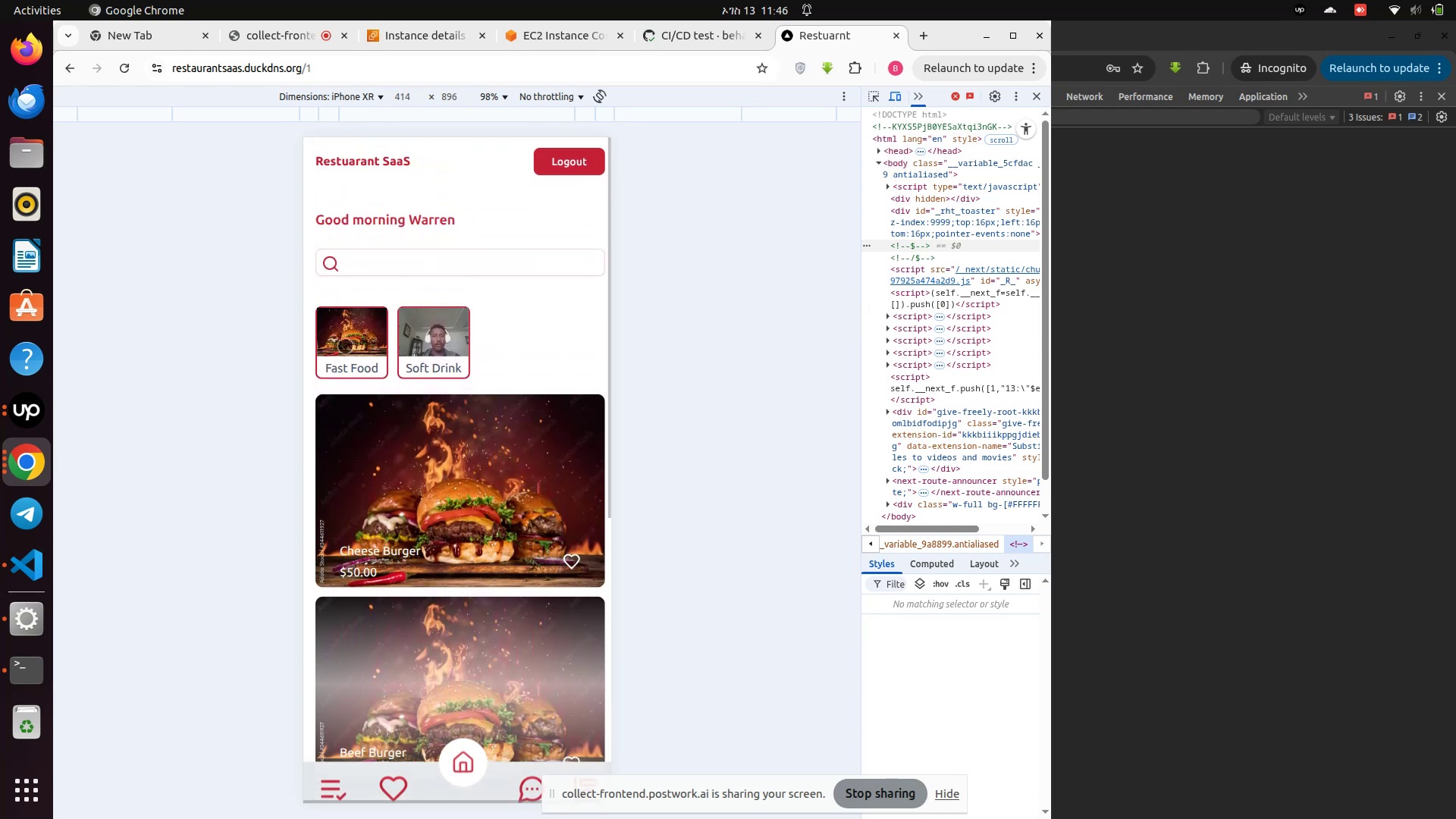 
left_click([345, 346])
 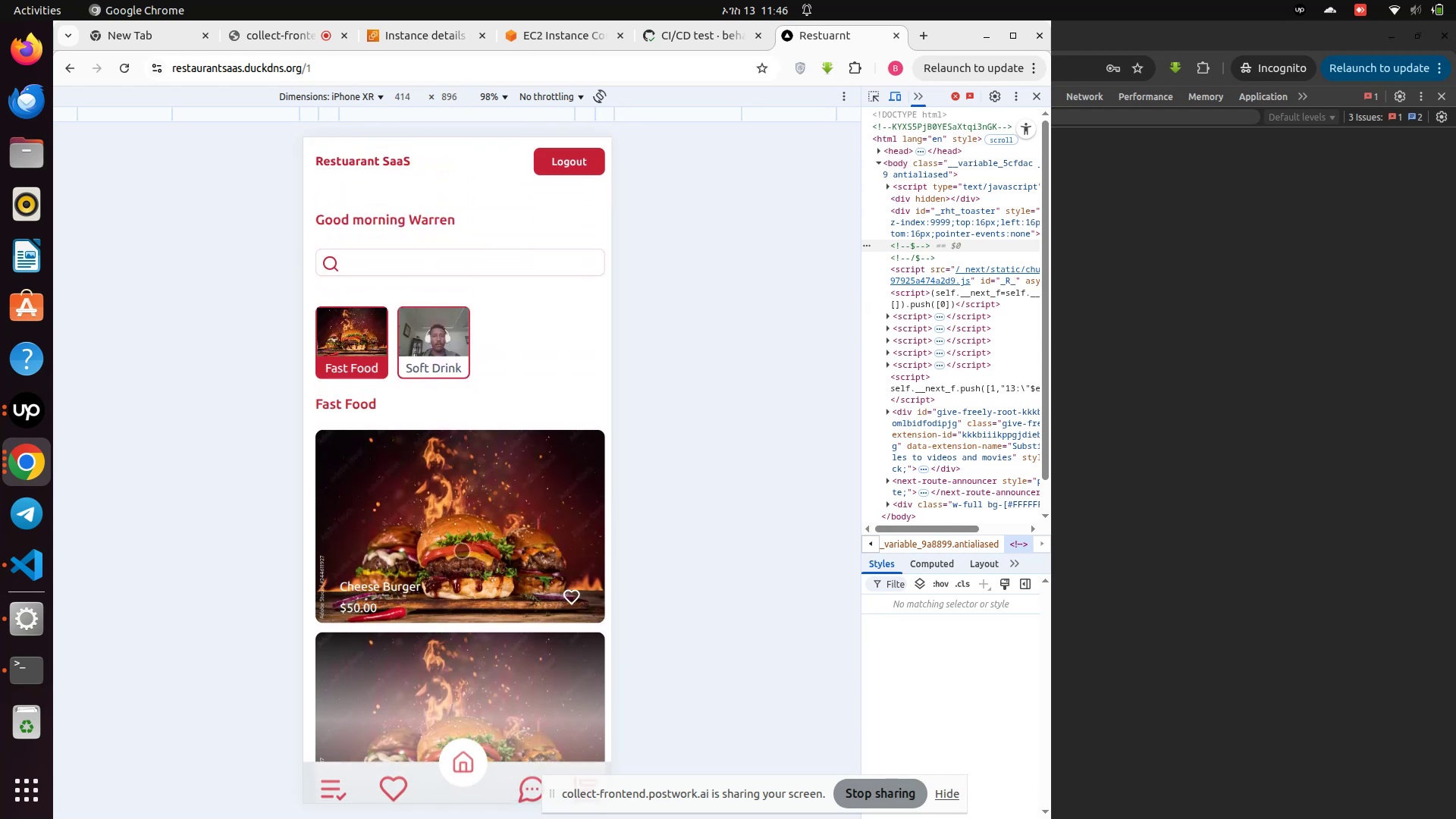 
left_click([460, 550])
 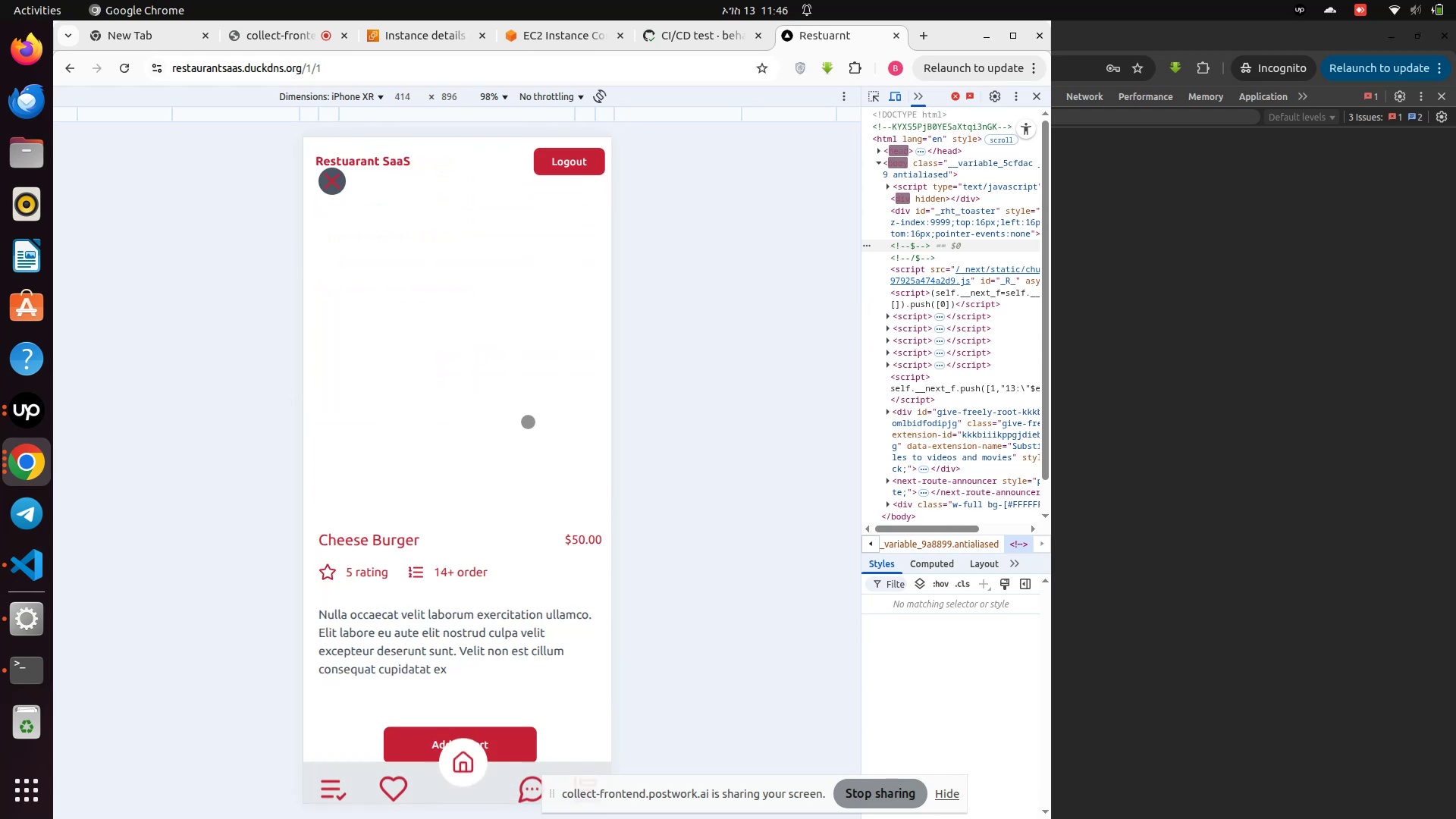 
scroll: coordinate [525, 420], scroll_direction: down, amount: 6.0
 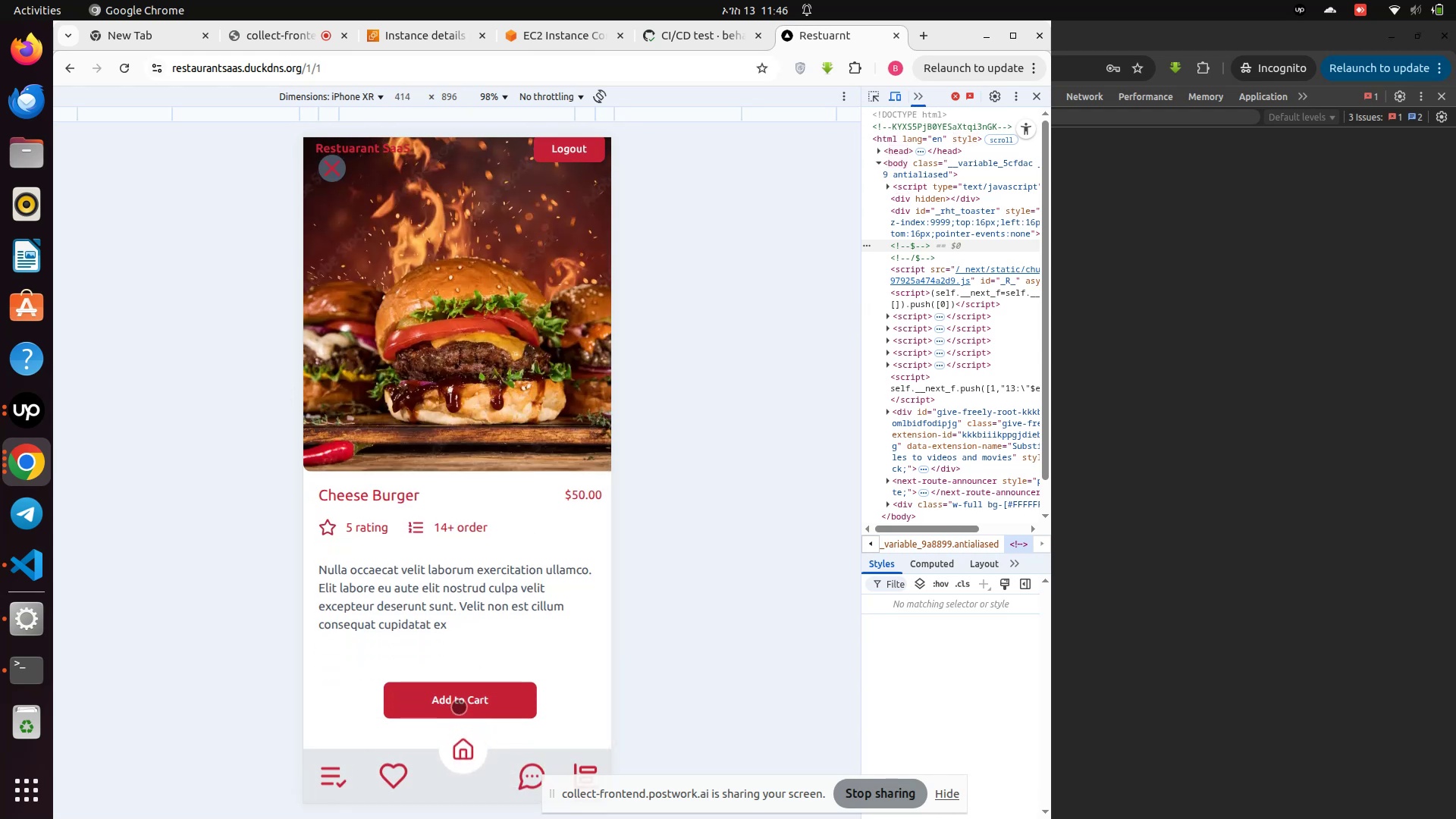 
left_click([459, 705])
 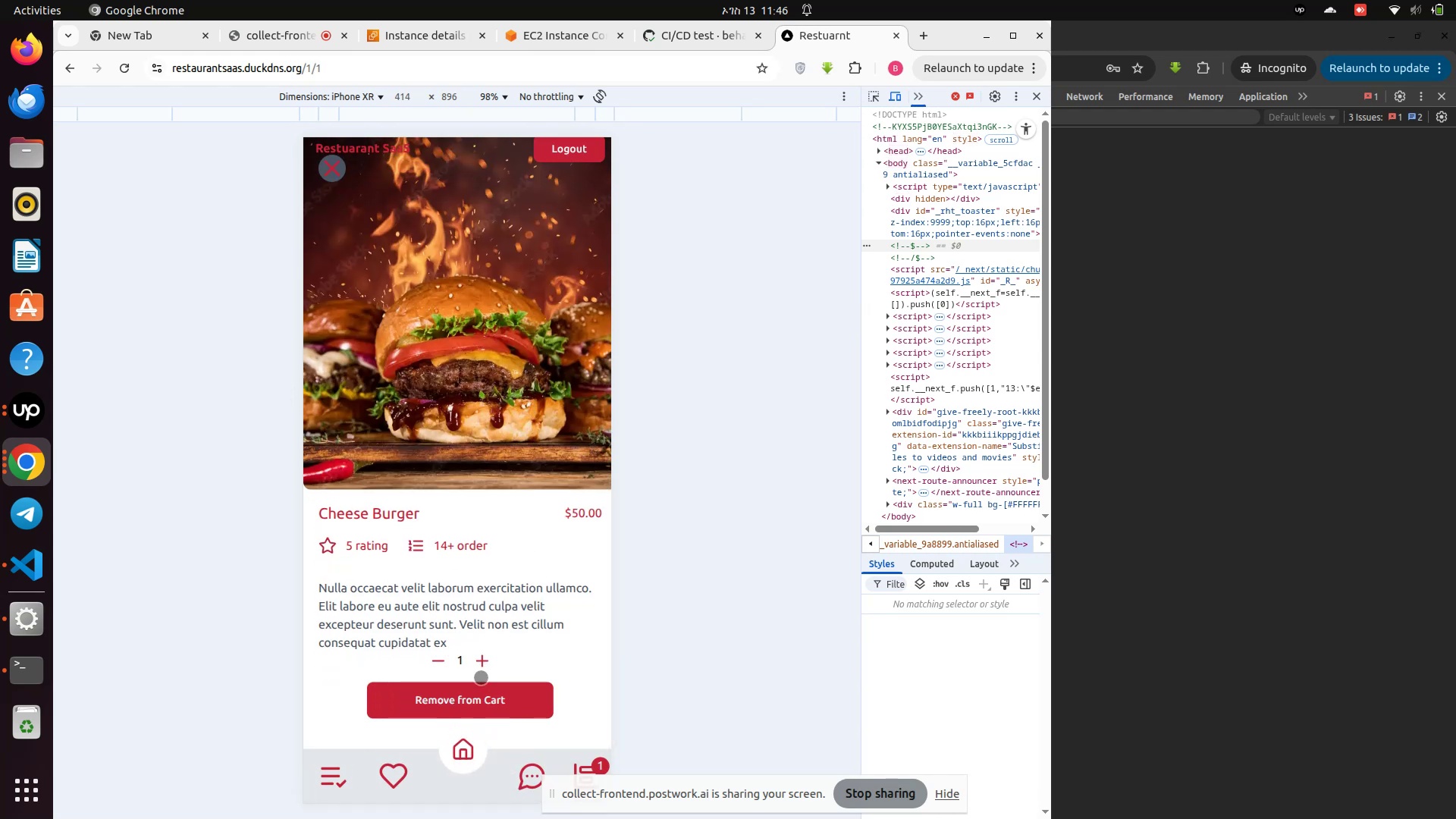 
left_click([479, 664])
 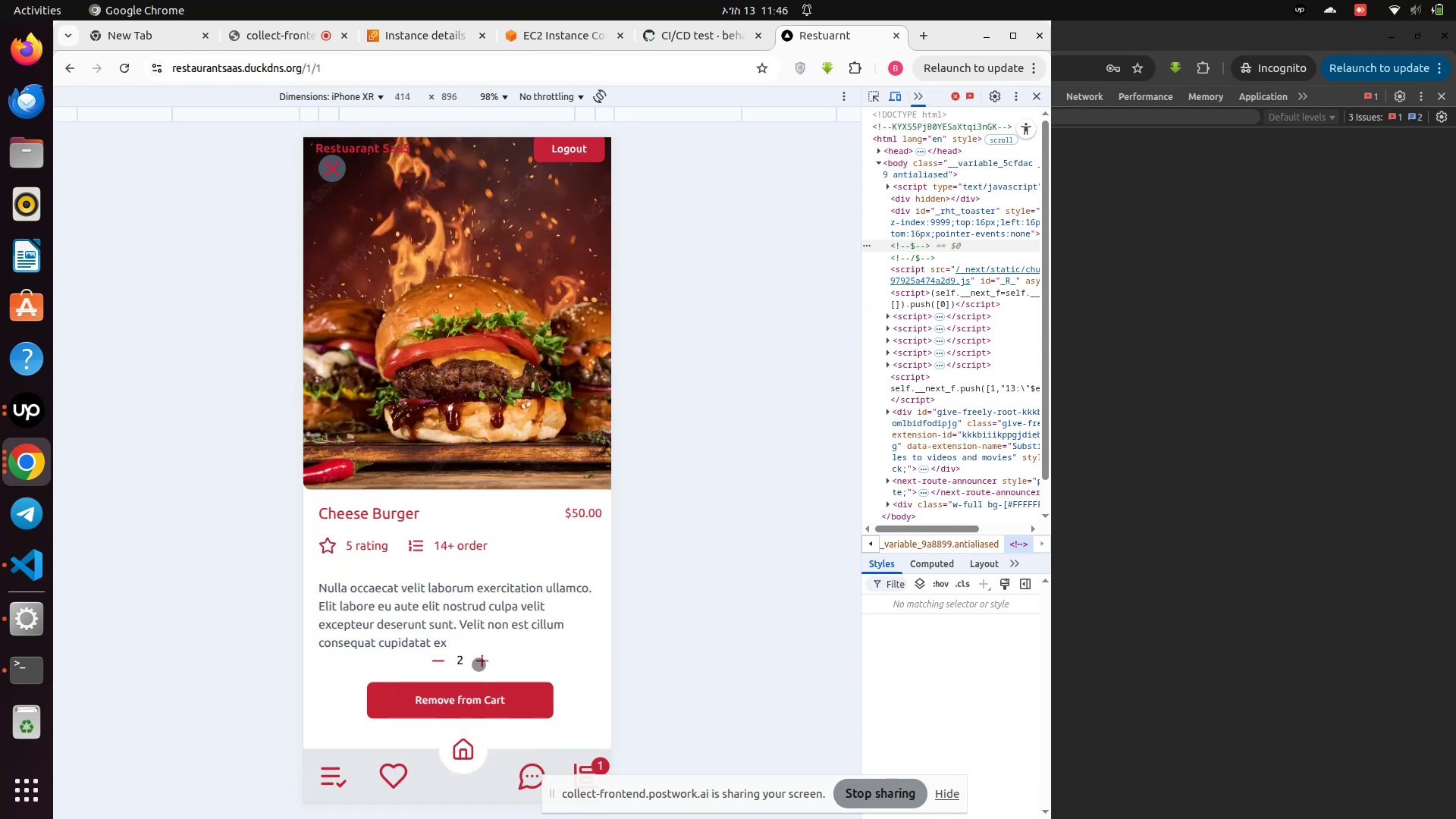 
left_click([479, 664])
 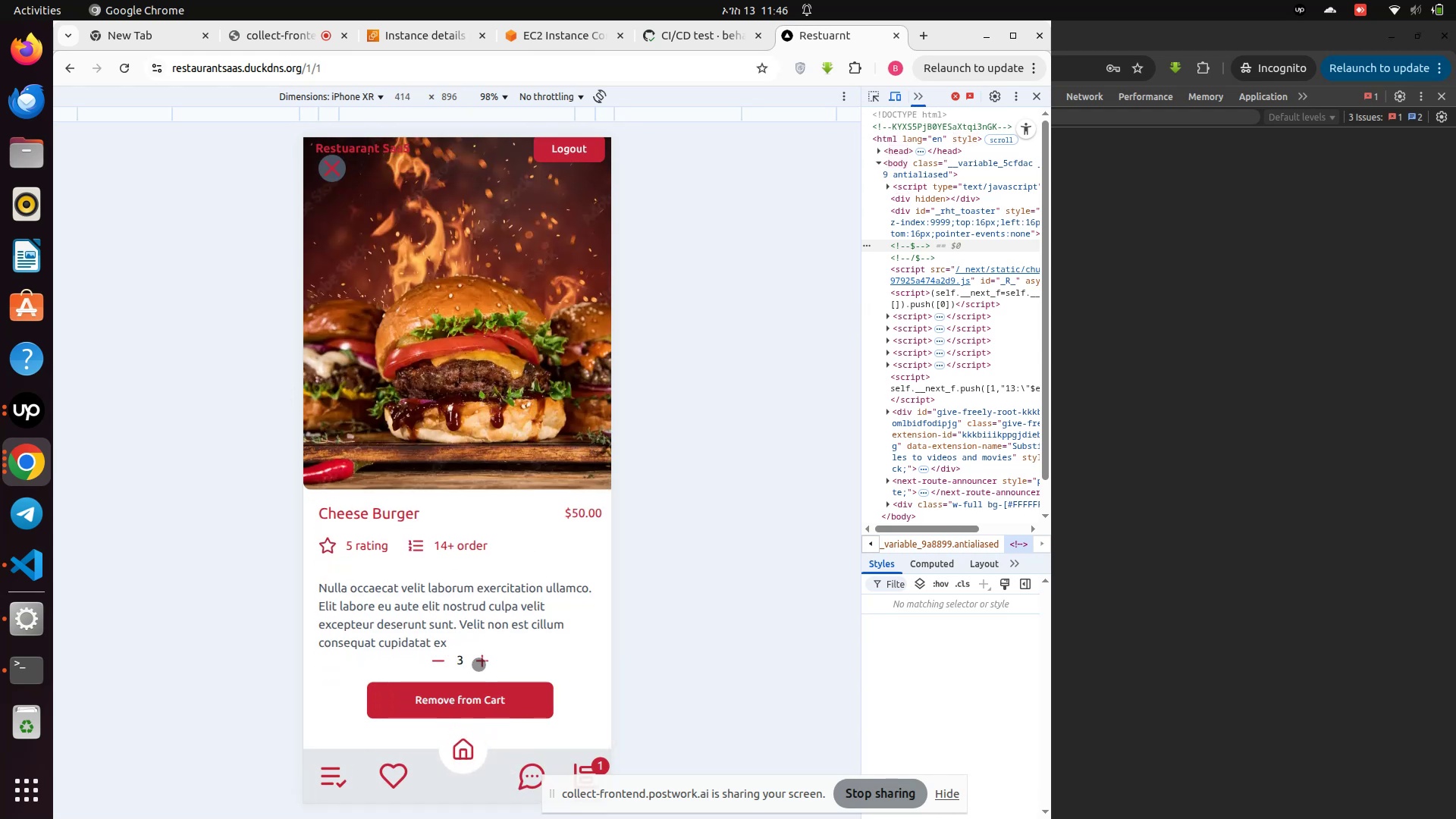 
scroll: coordinate [494, 594], scroll_direction: down, amount: 5.0
 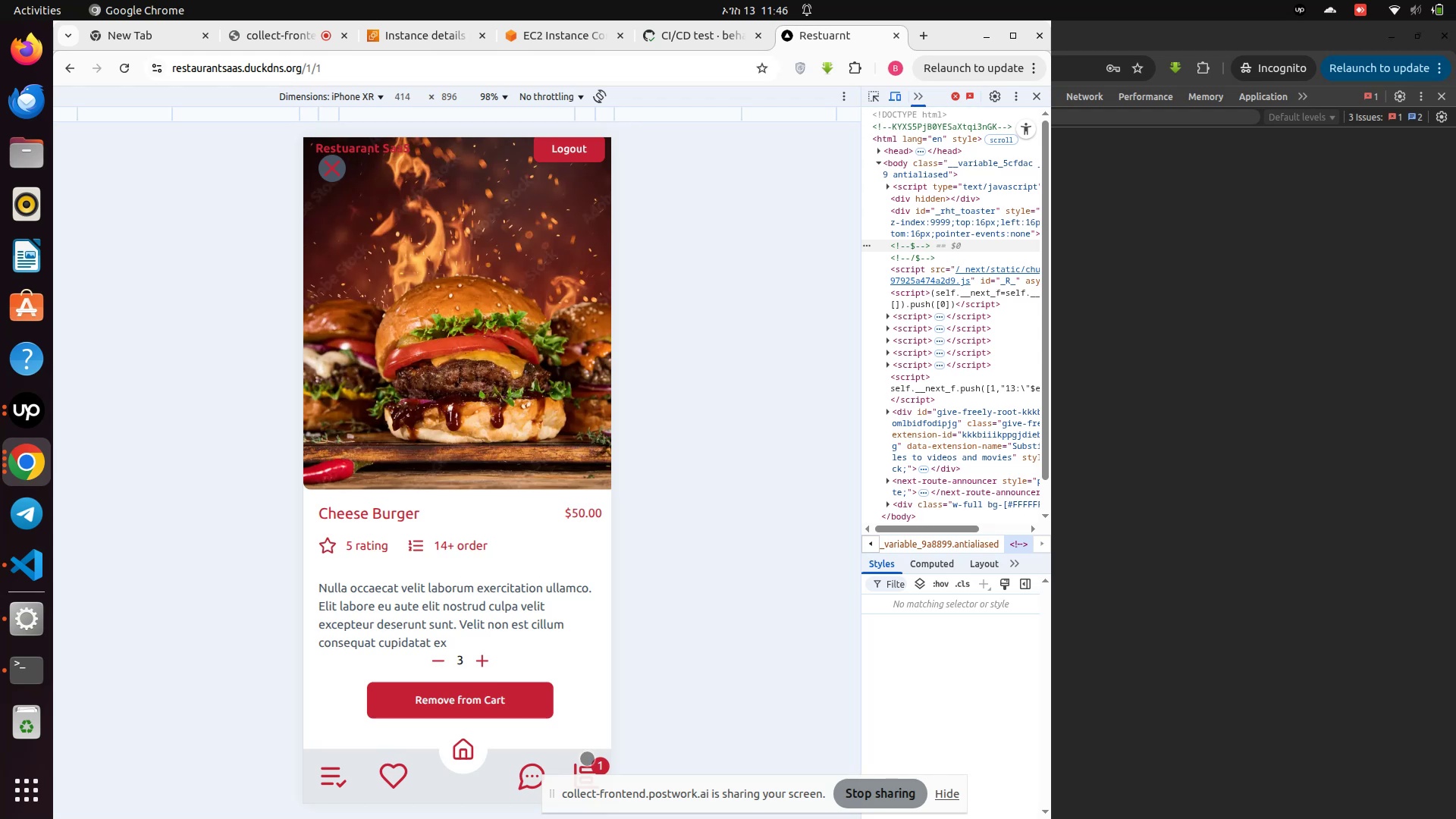 
left_click([588, 760])
 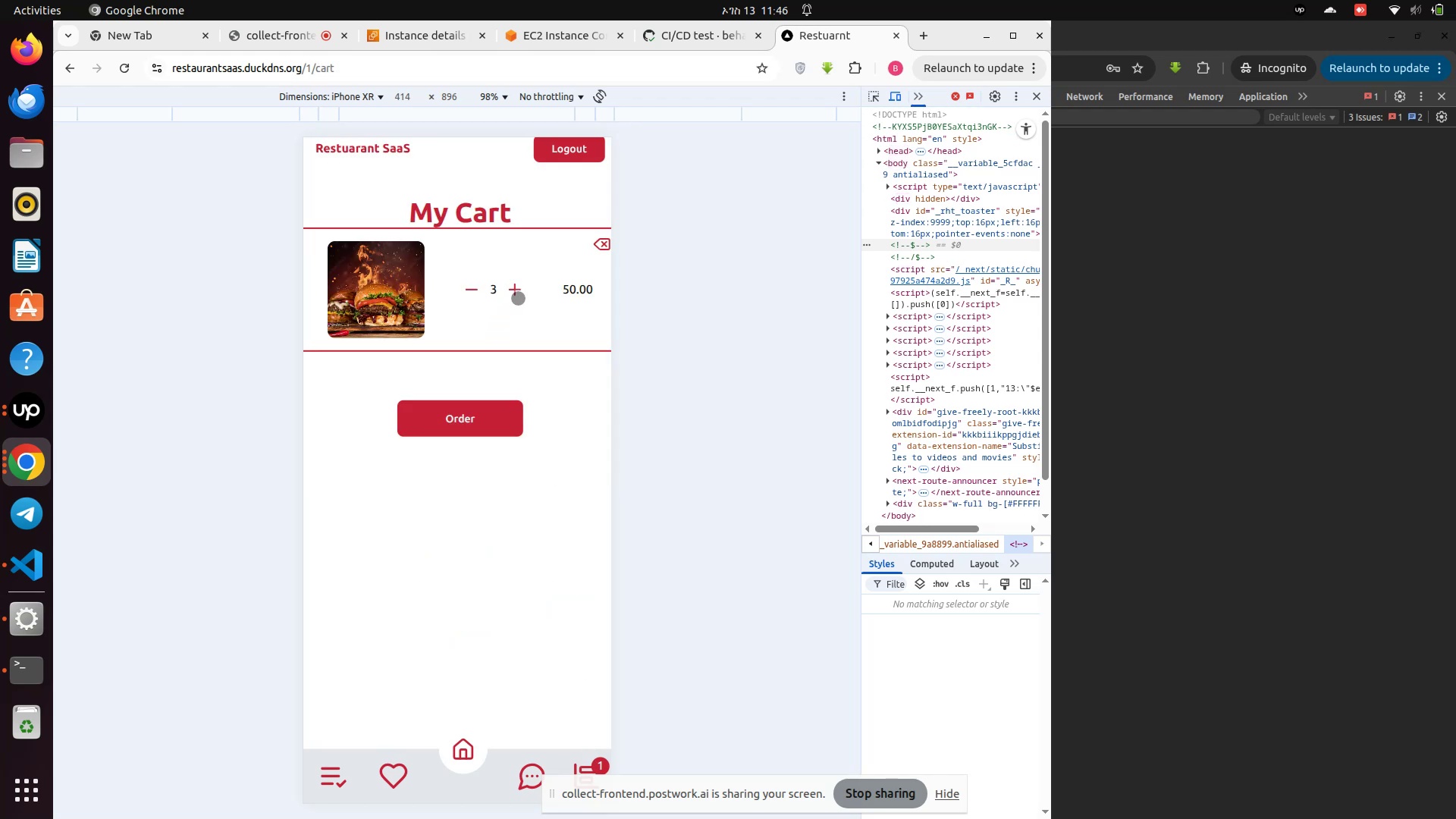 
left_click([480, 420])
 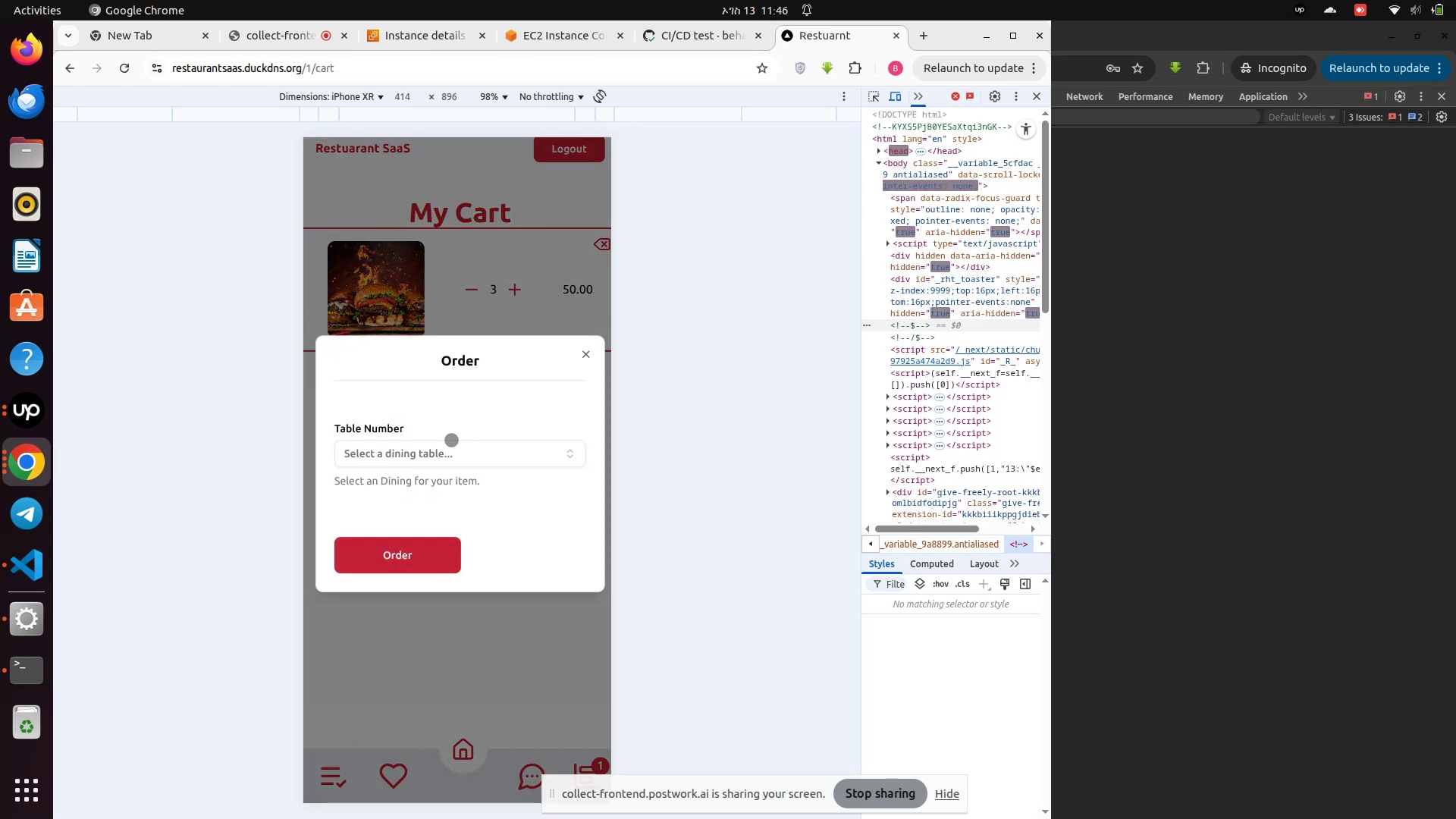 
left_click([438, 457])
 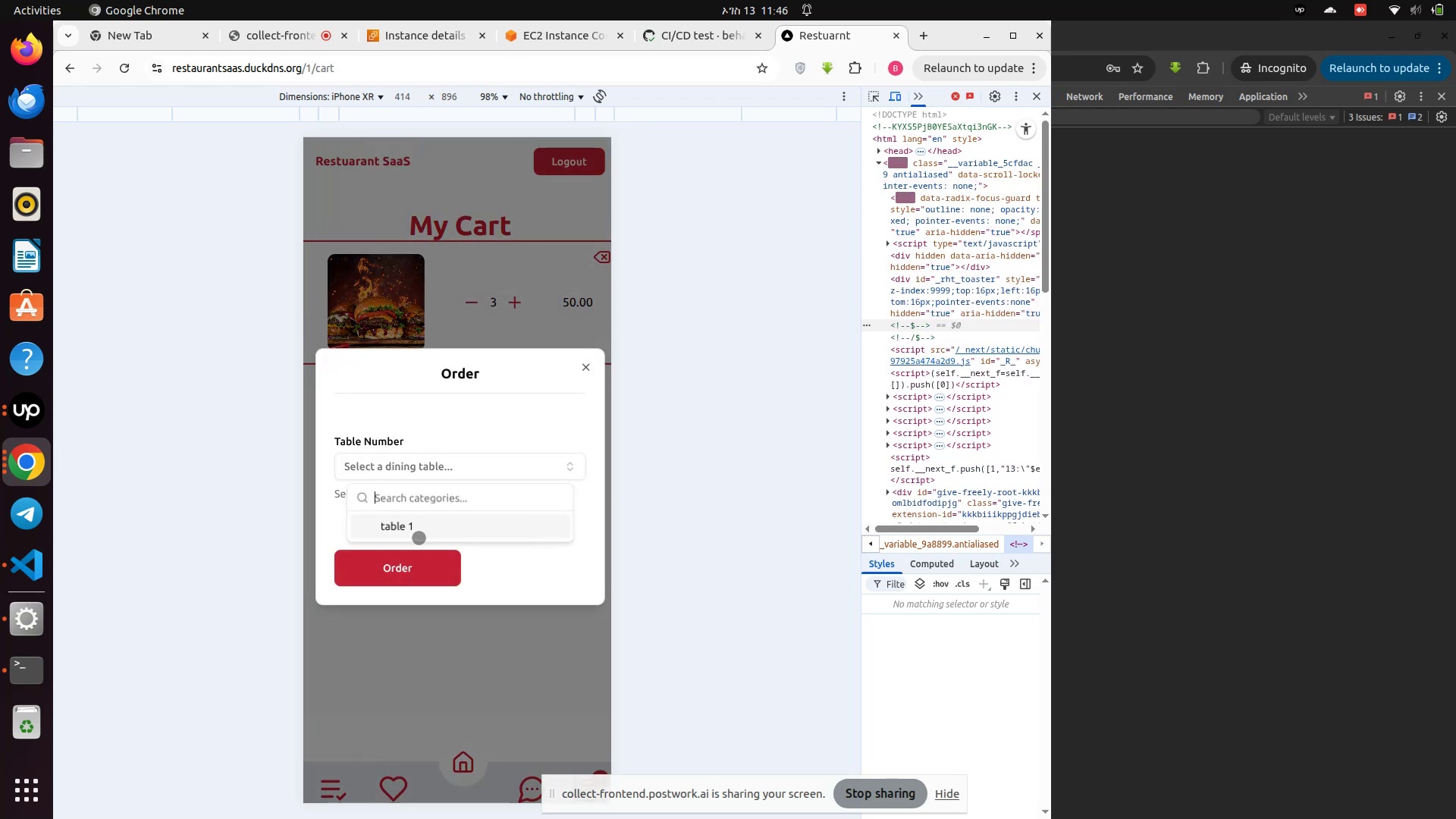 
left_click([419, 538])
 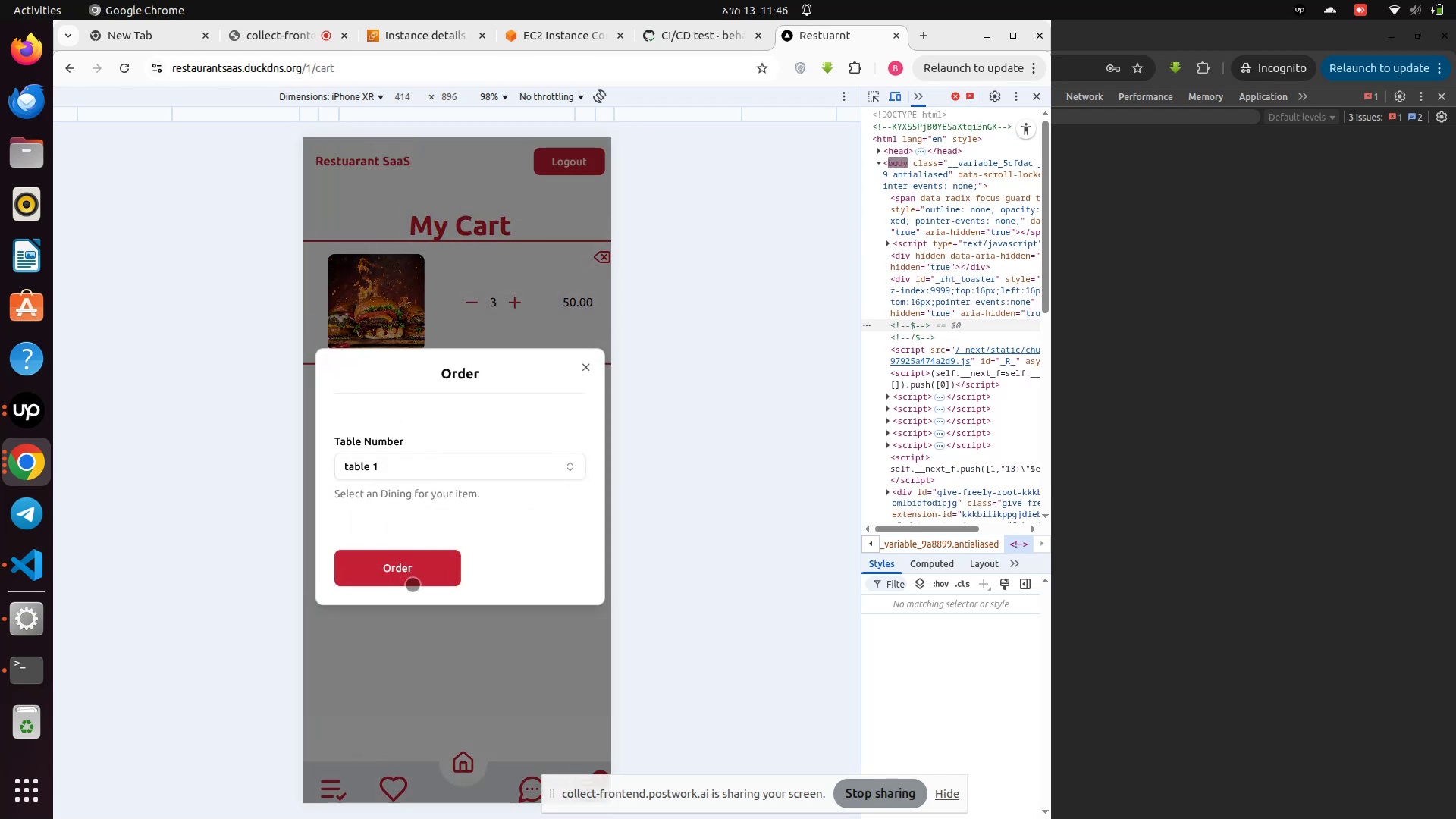 
left_click([415, 570])
 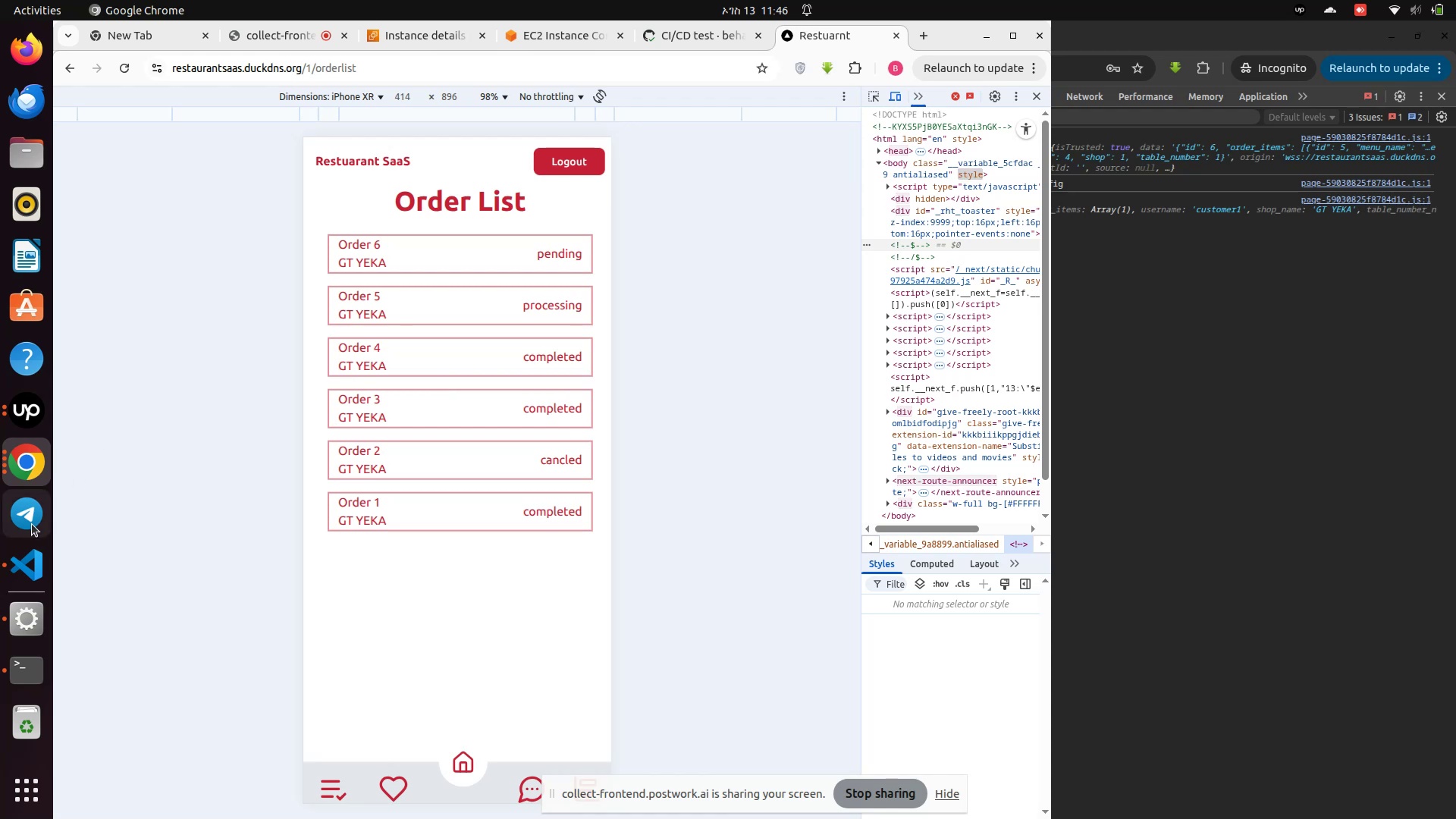 
left_click([32, 469])
 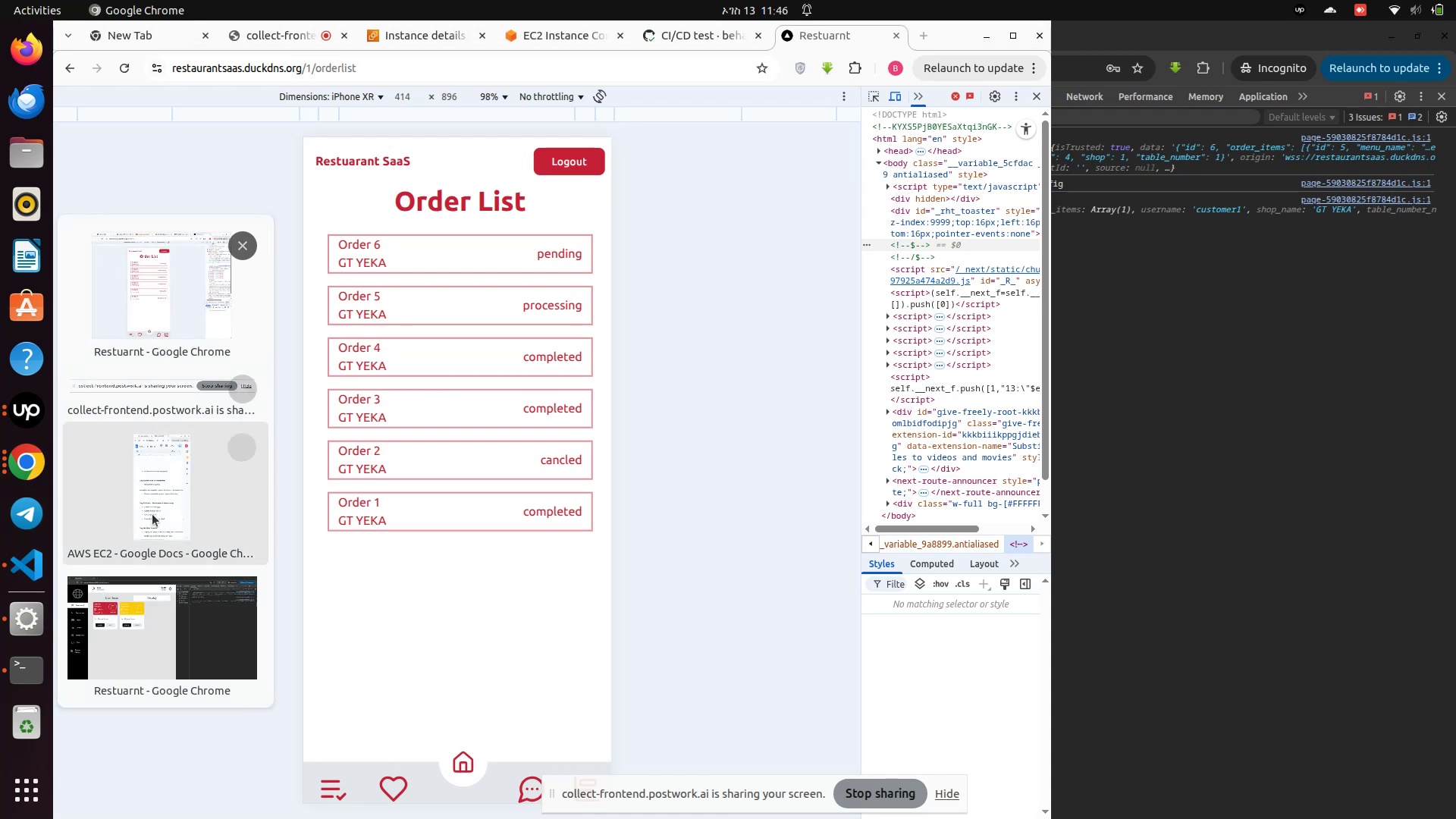 
left_click([154, 625])
 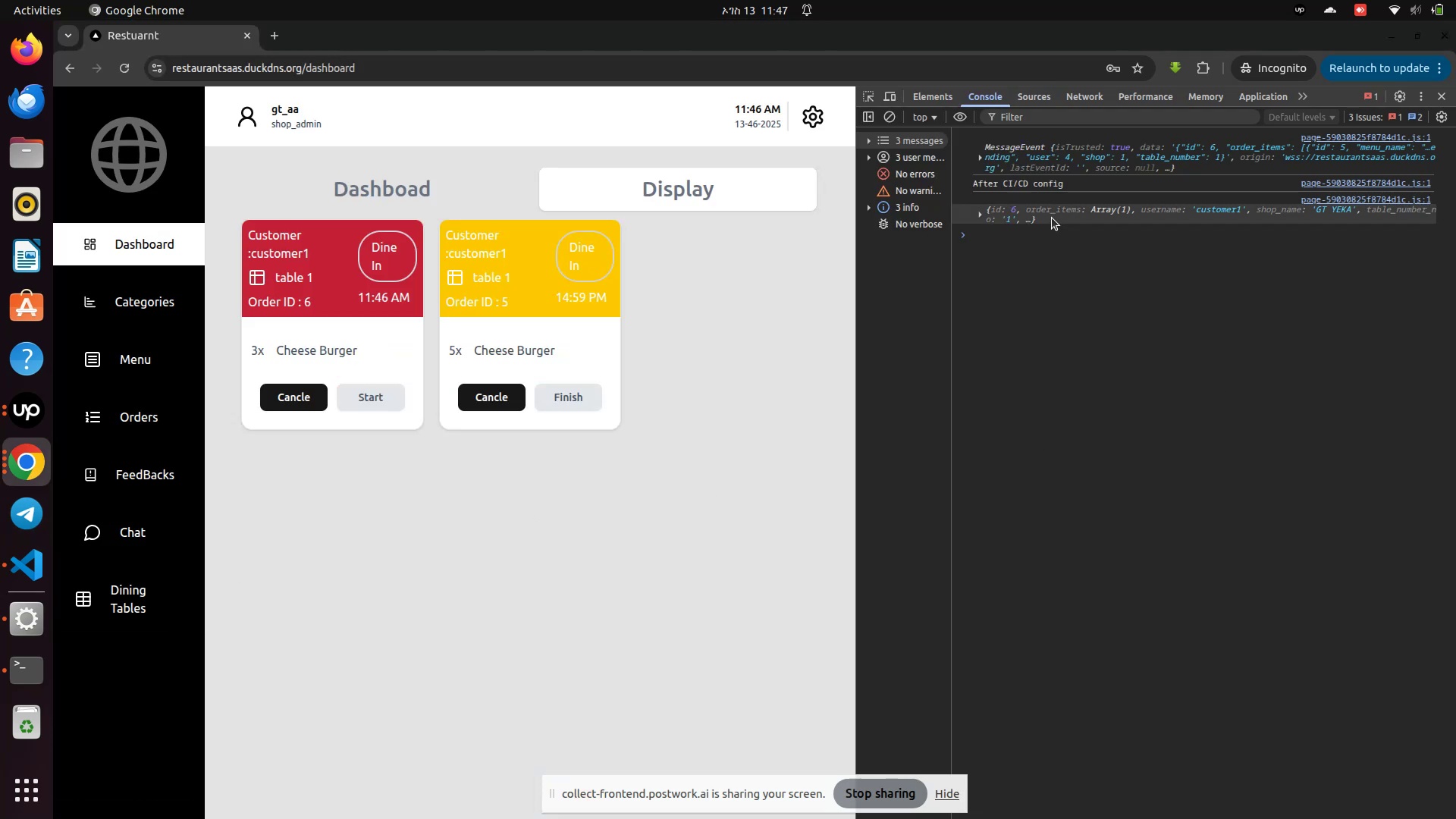 
left_click_drag(start_coordinate=[1096, 180], to_coordinate=[965, 180])
 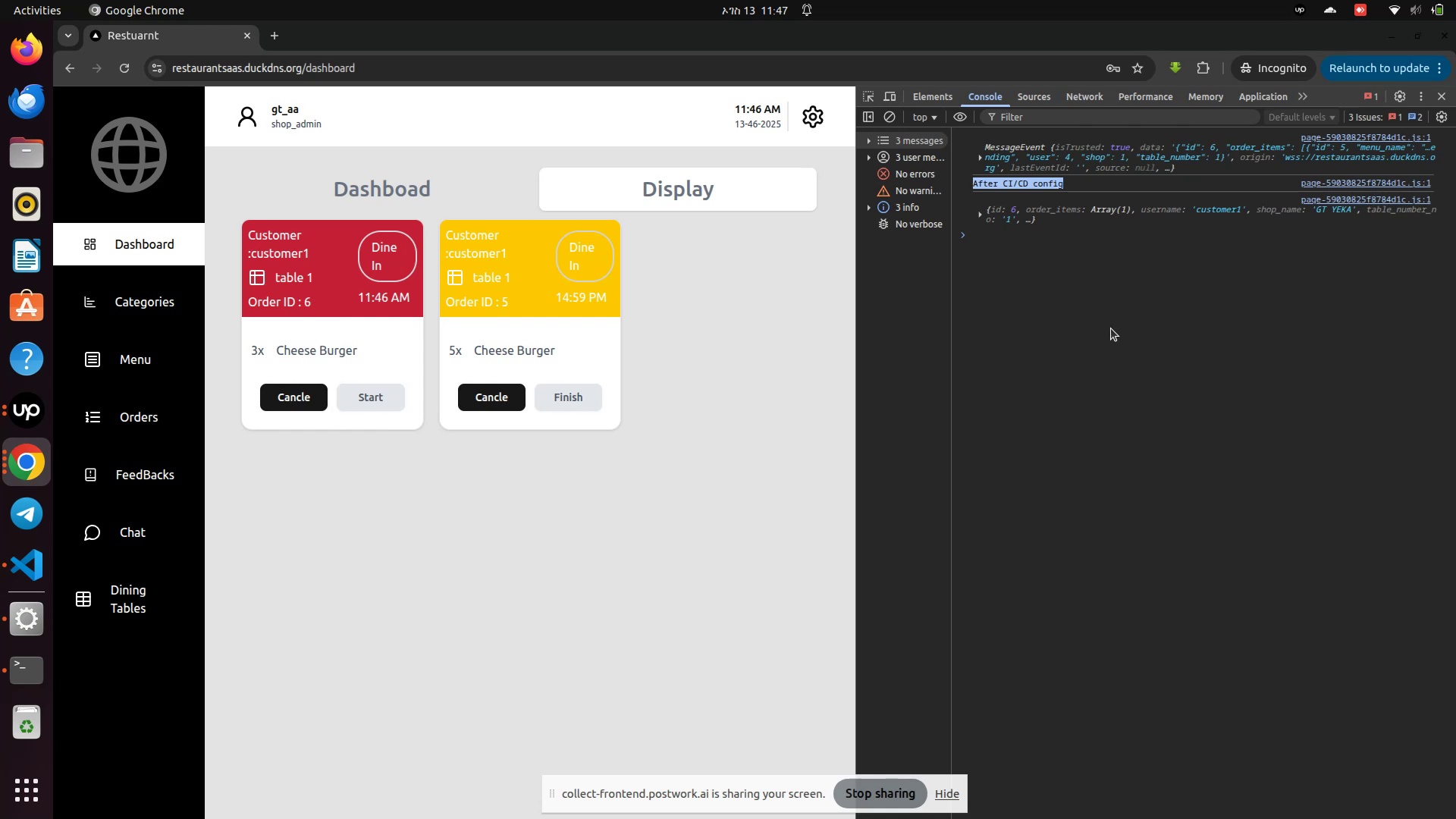 
wait(9.89)
 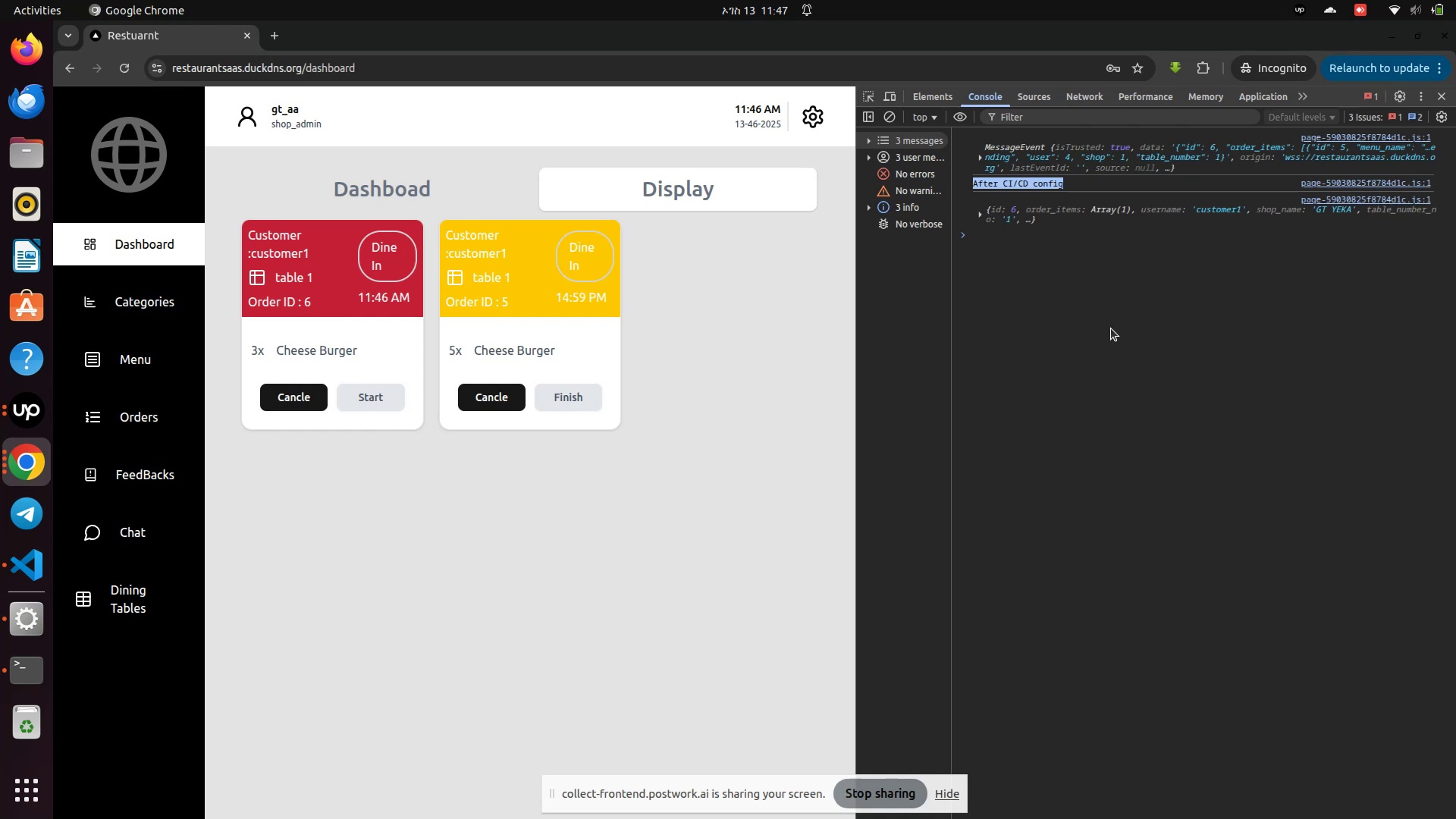 
left_click([362, 398])
 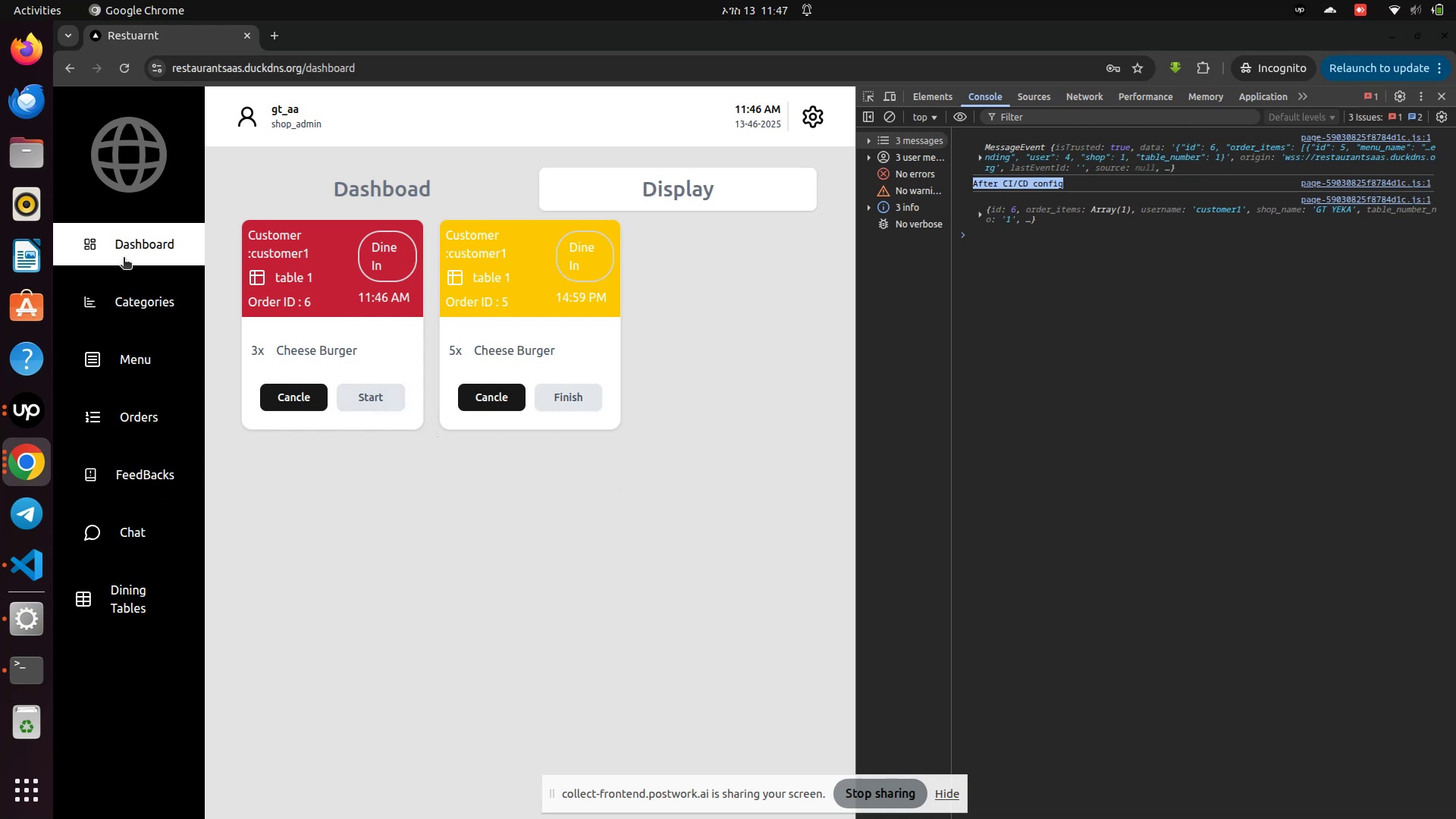 
left_click_drag(start_coordinate=[115, 312], to_coordinate=[115, 308])
 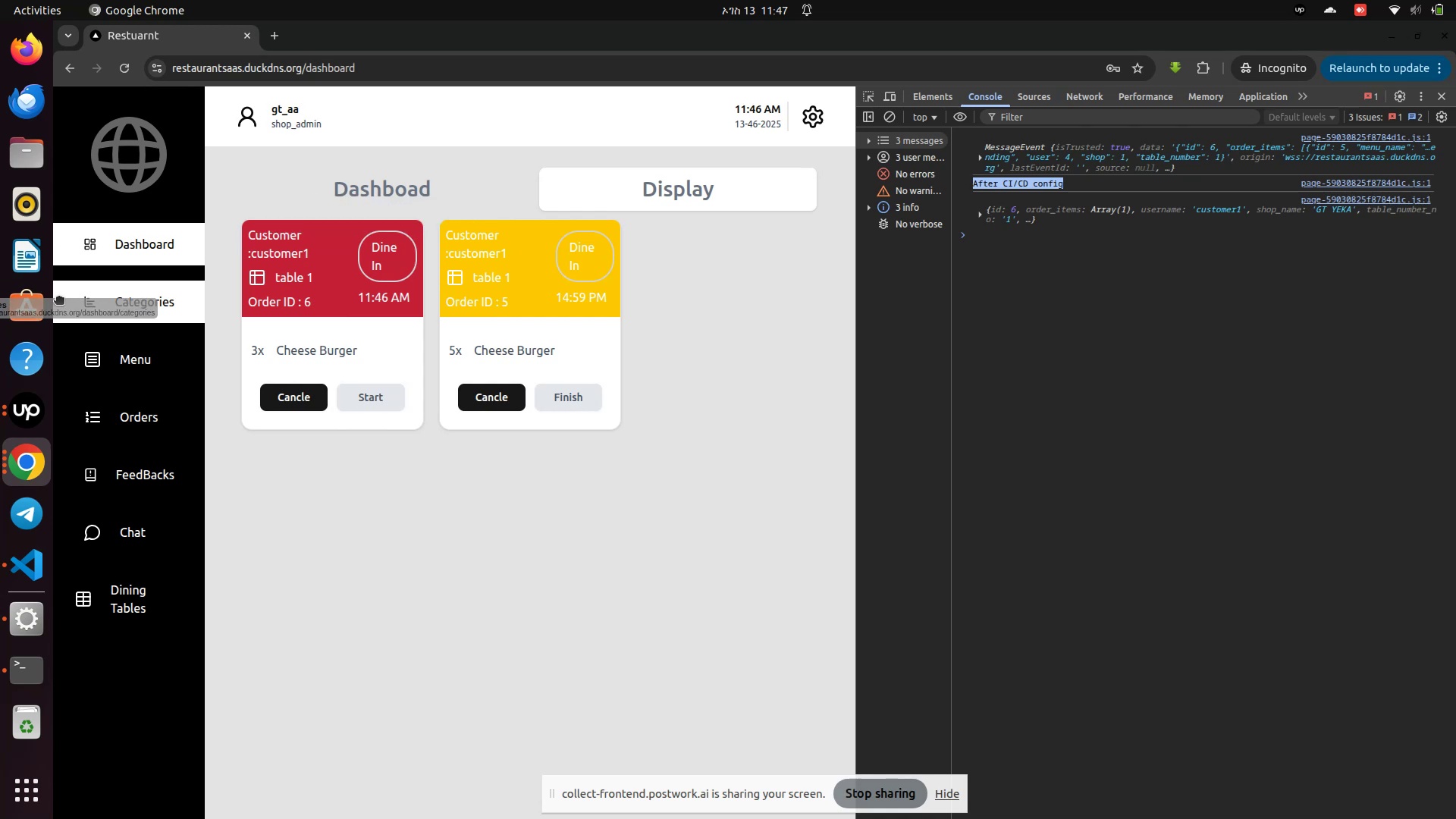 
left_click([114, 321])
 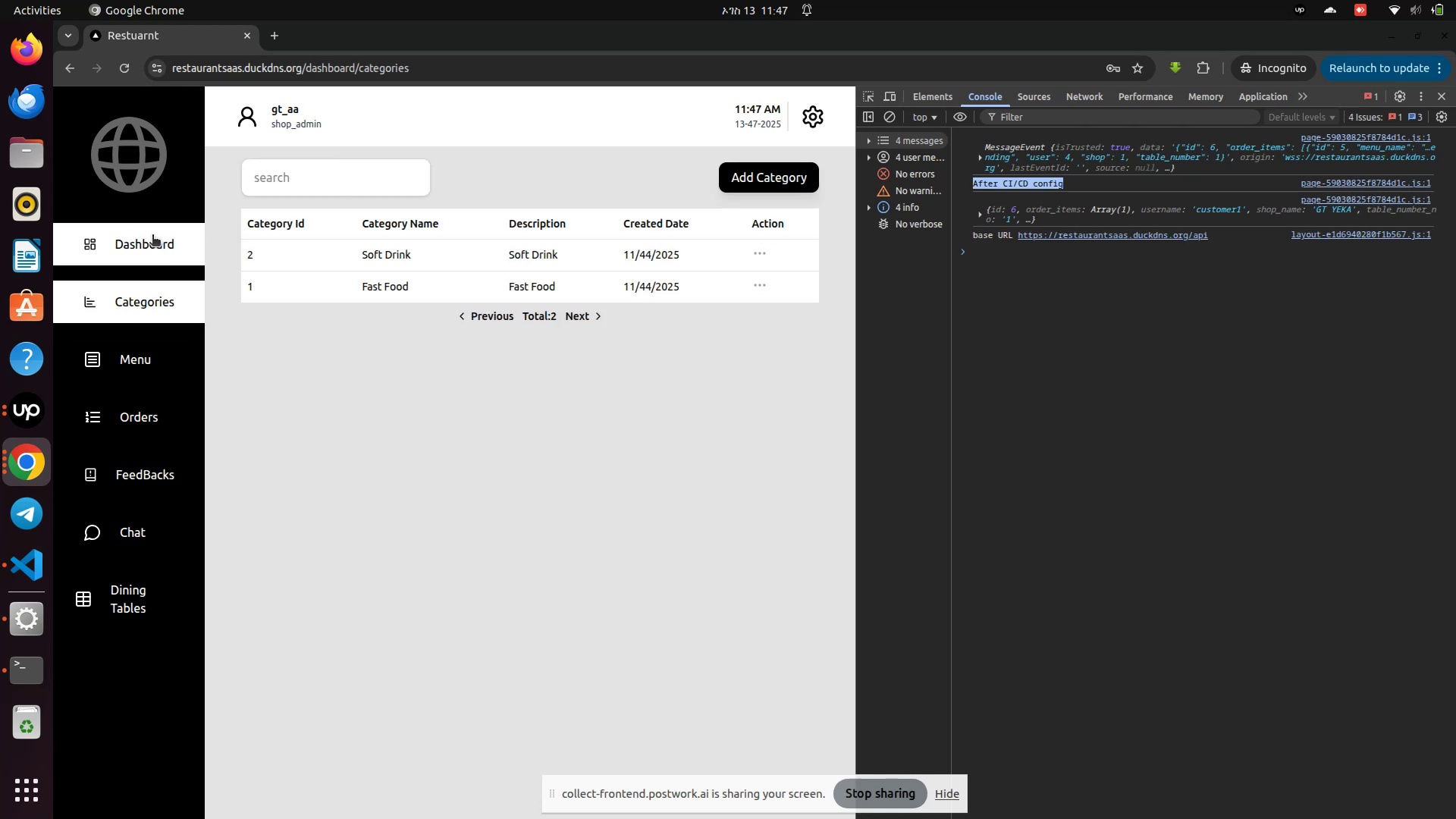 
left_click([152, 236])
 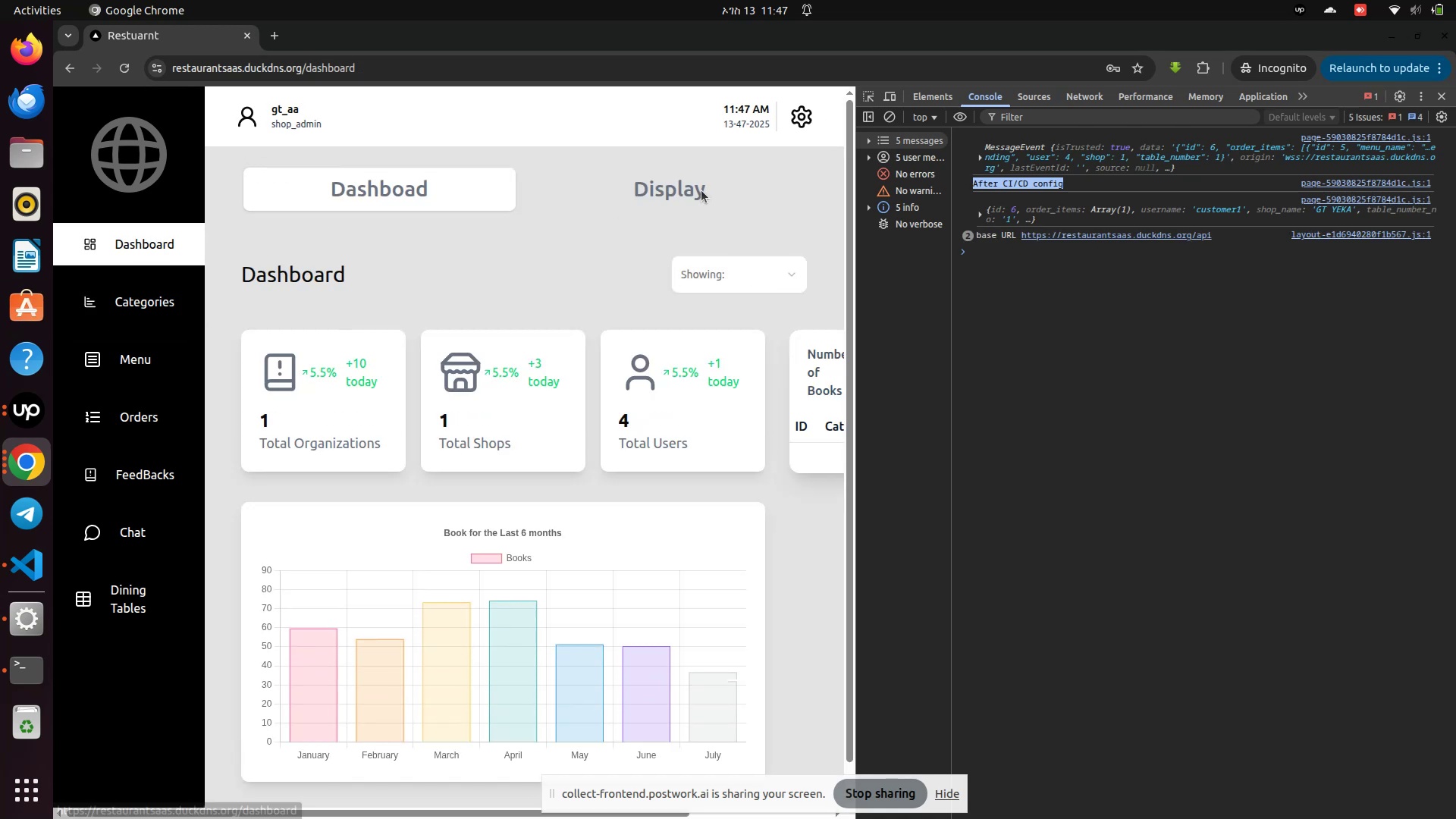 
left_click([701, 187])
 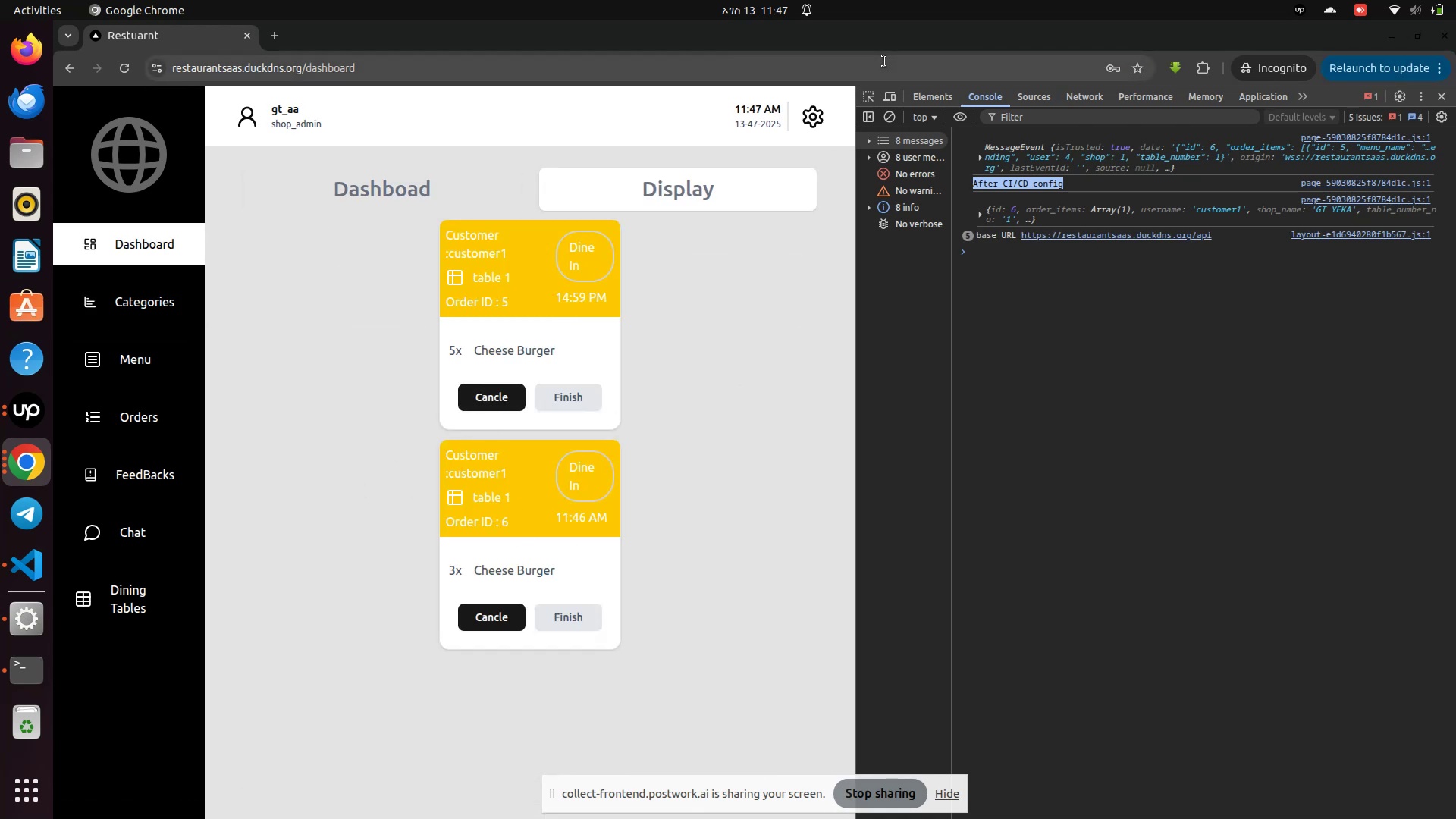 
wait(5.22)
 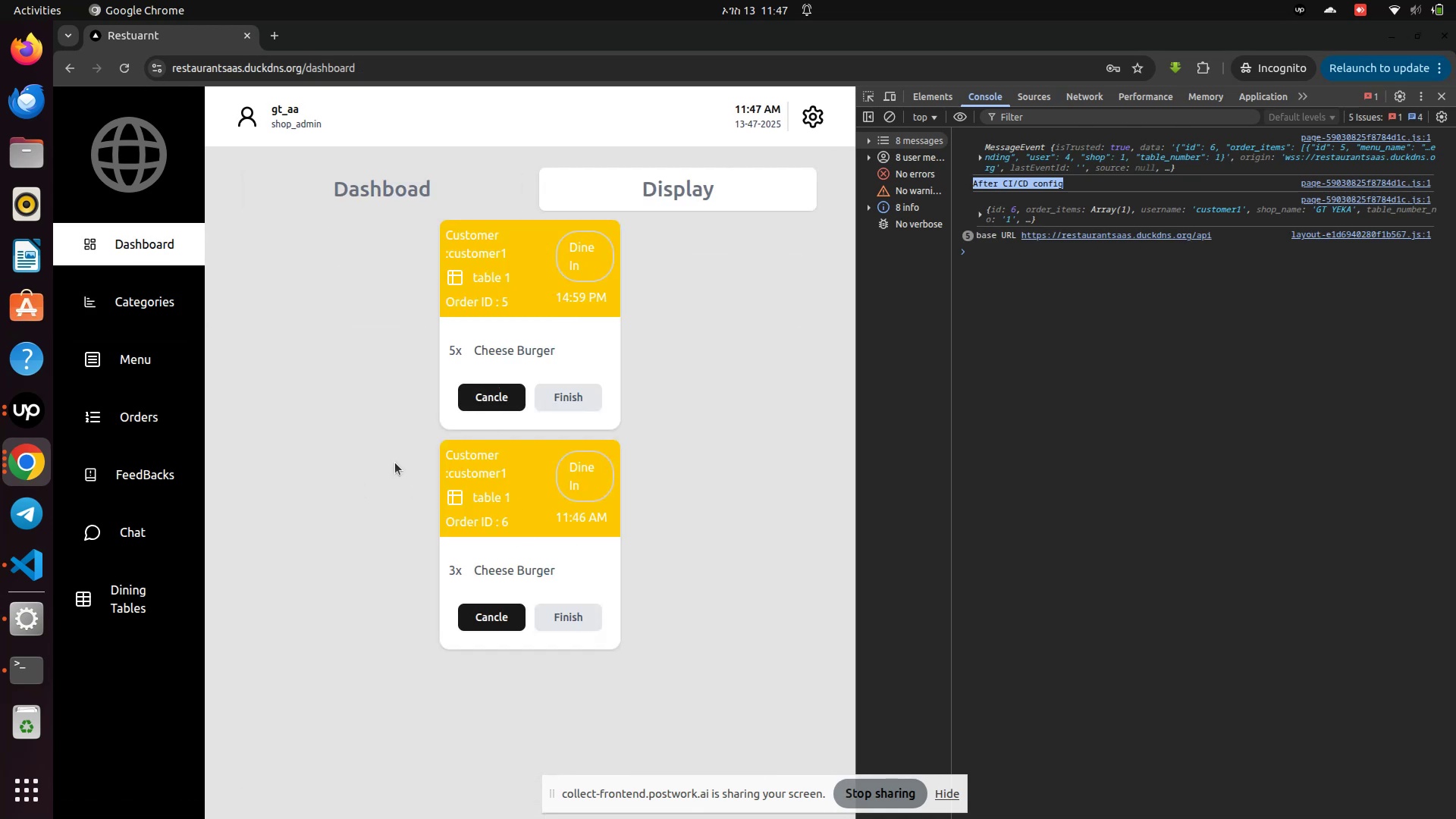 
double_click([549, 36])
 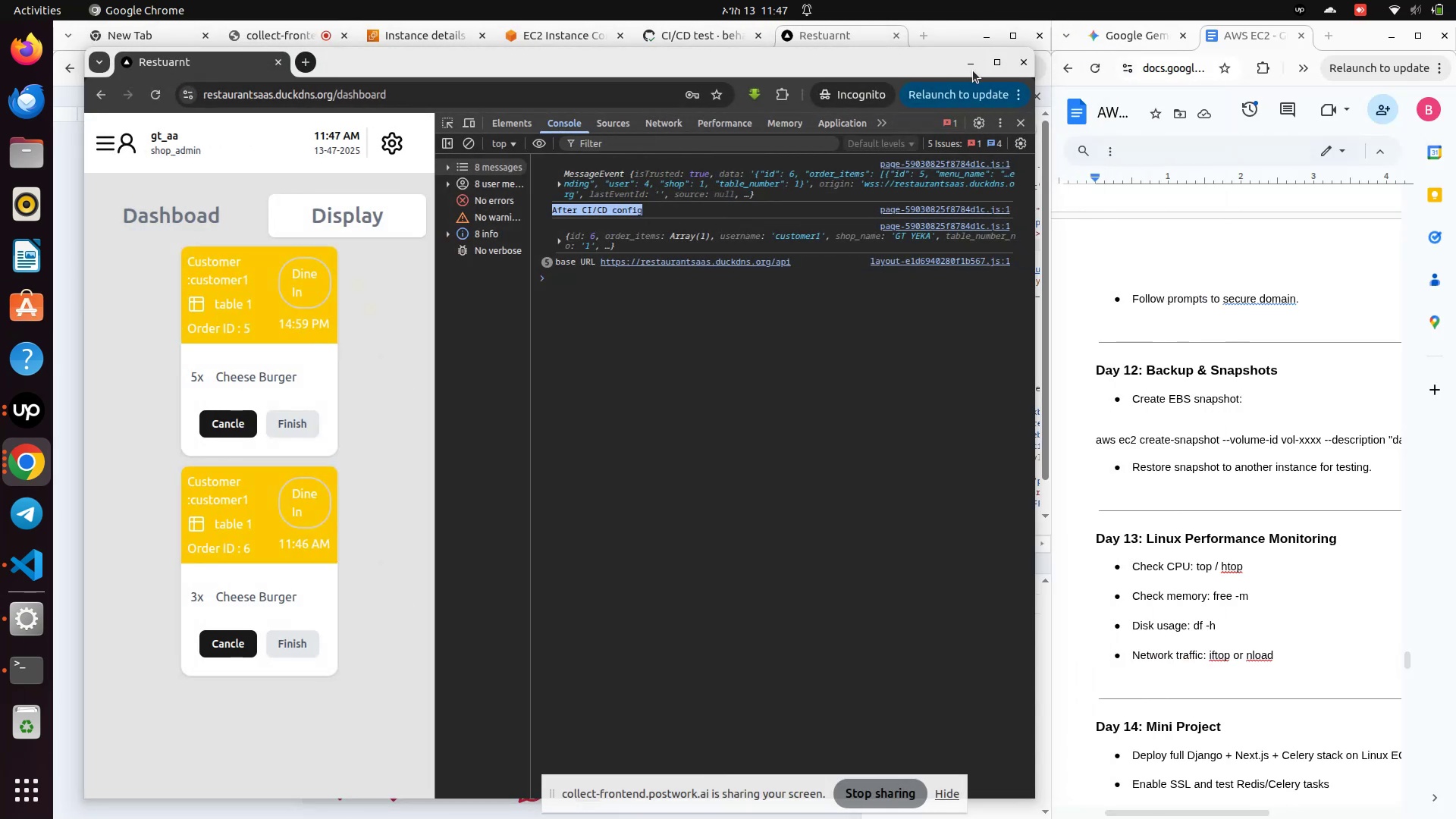 
left_click([974, 69])
 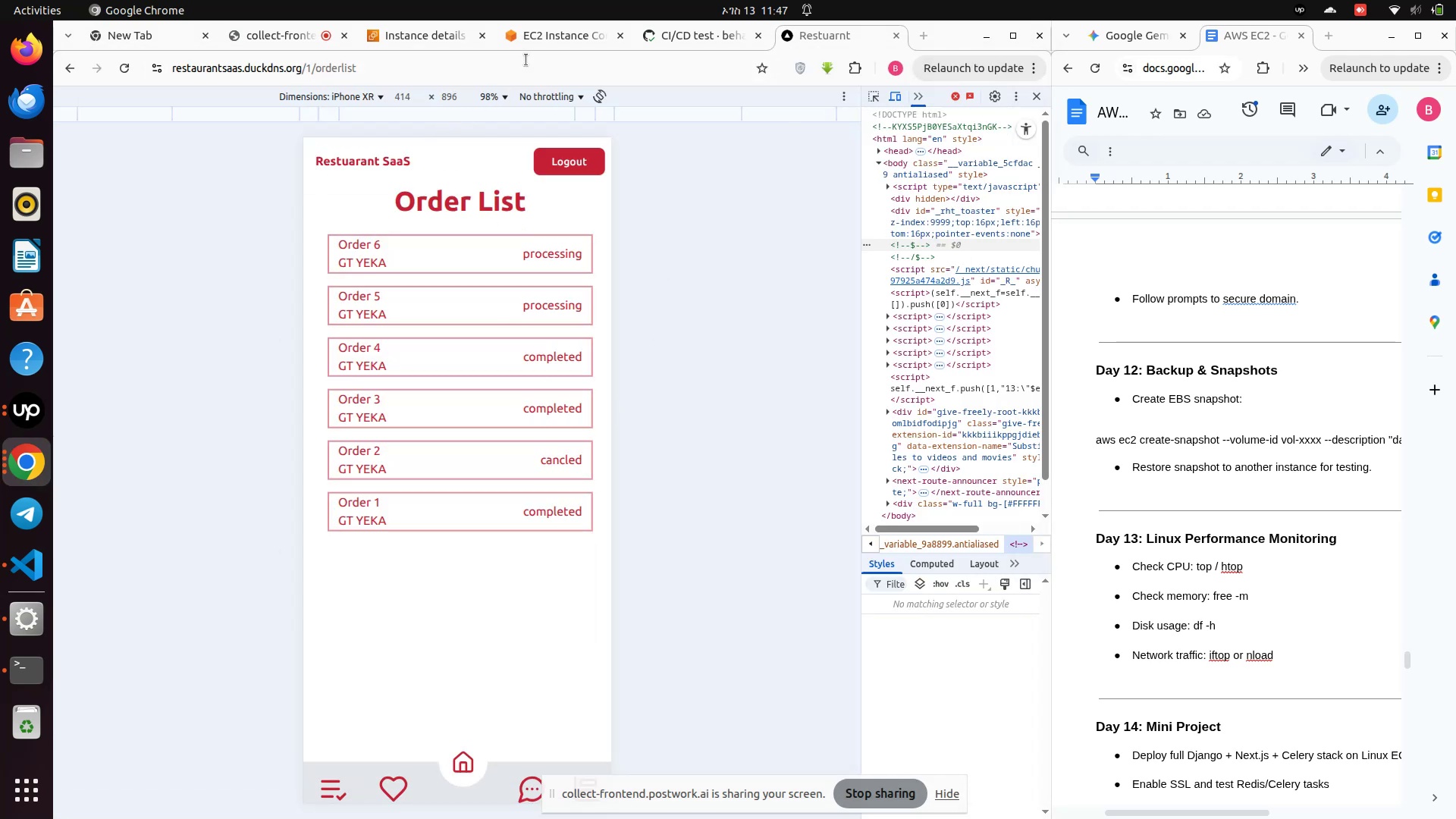 
left_click([544, 25])
 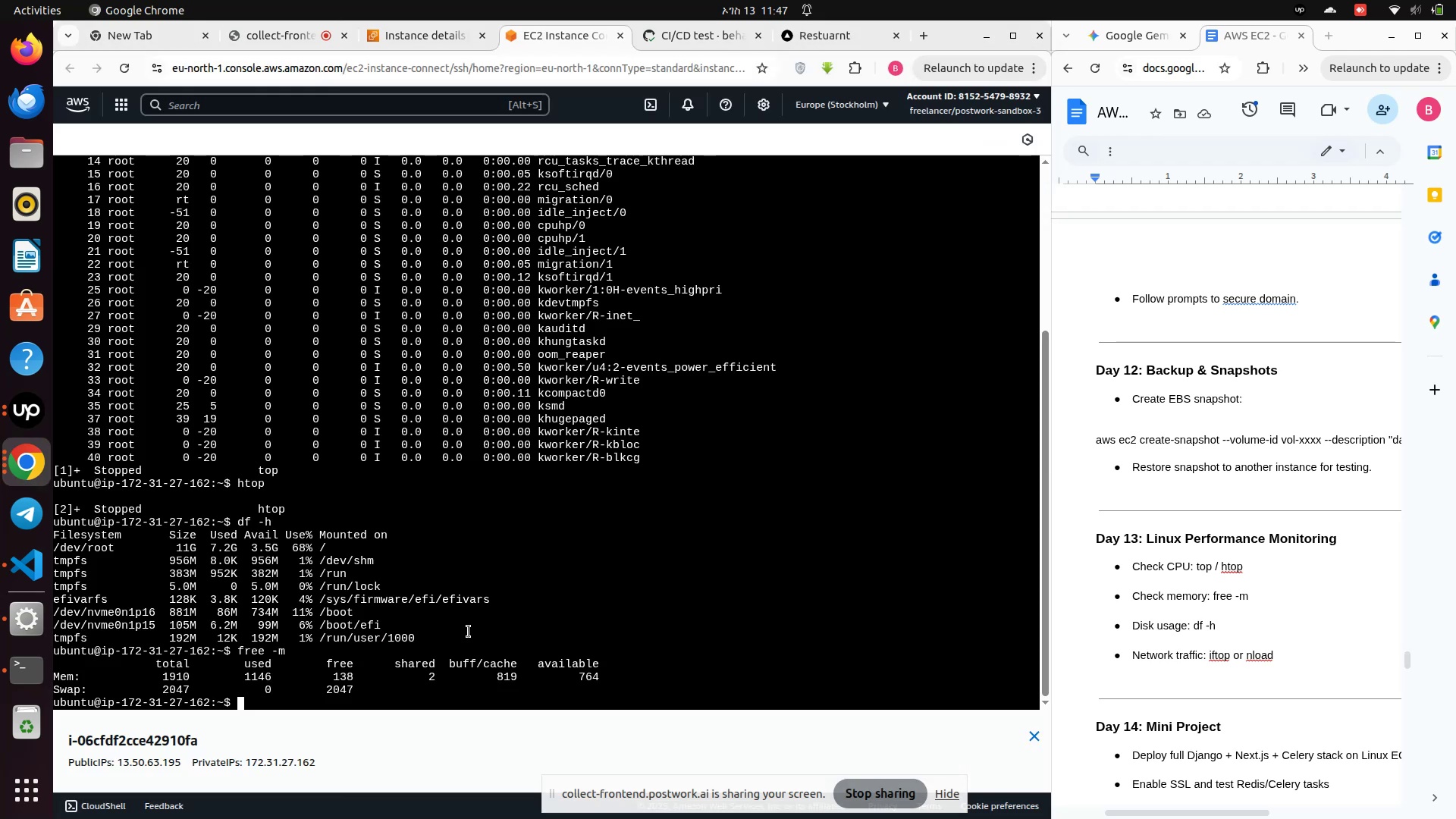 
type(clear)
 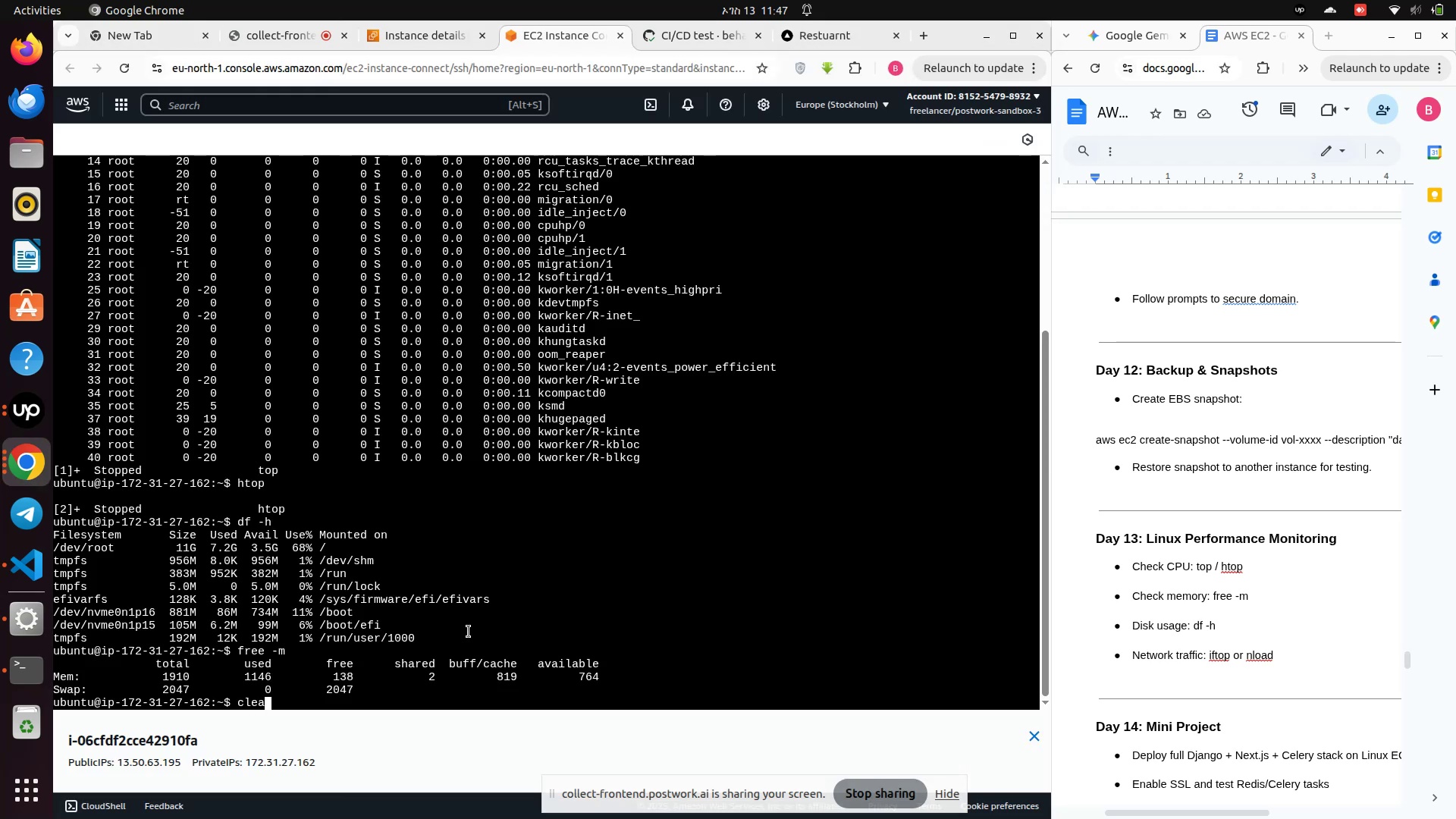 
key(Enter)
 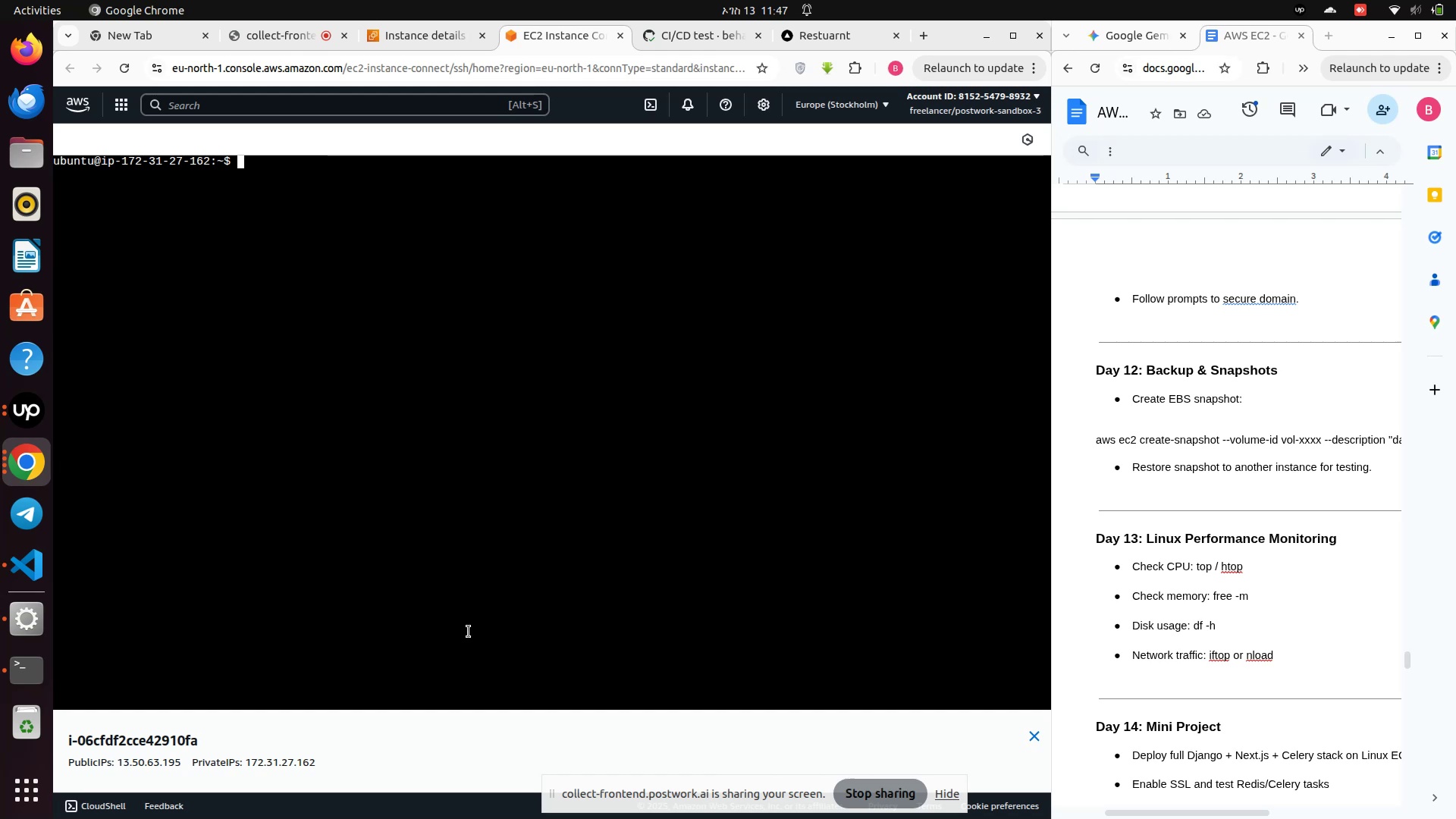 
type(htop)
 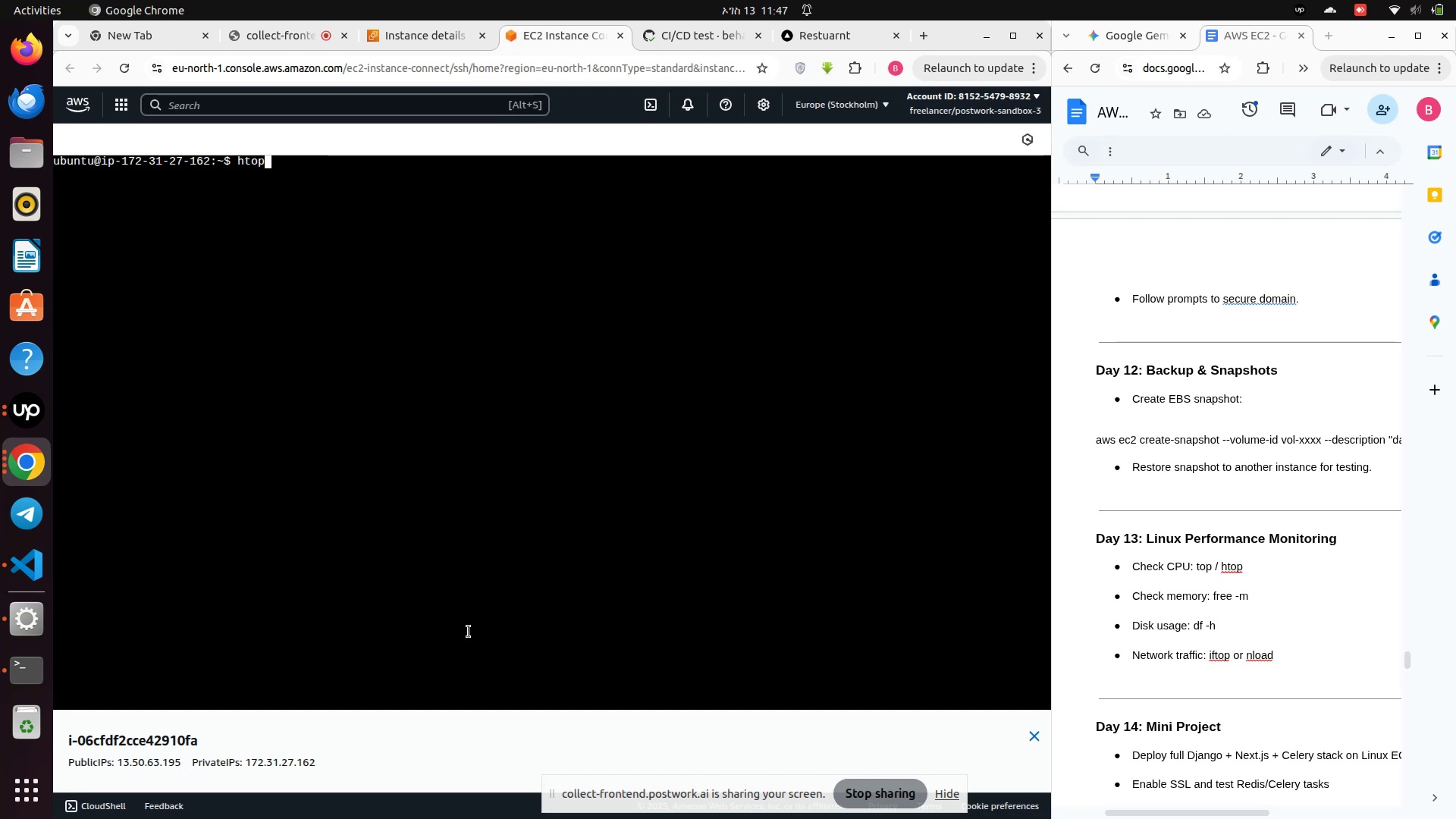 
key(Enter)
 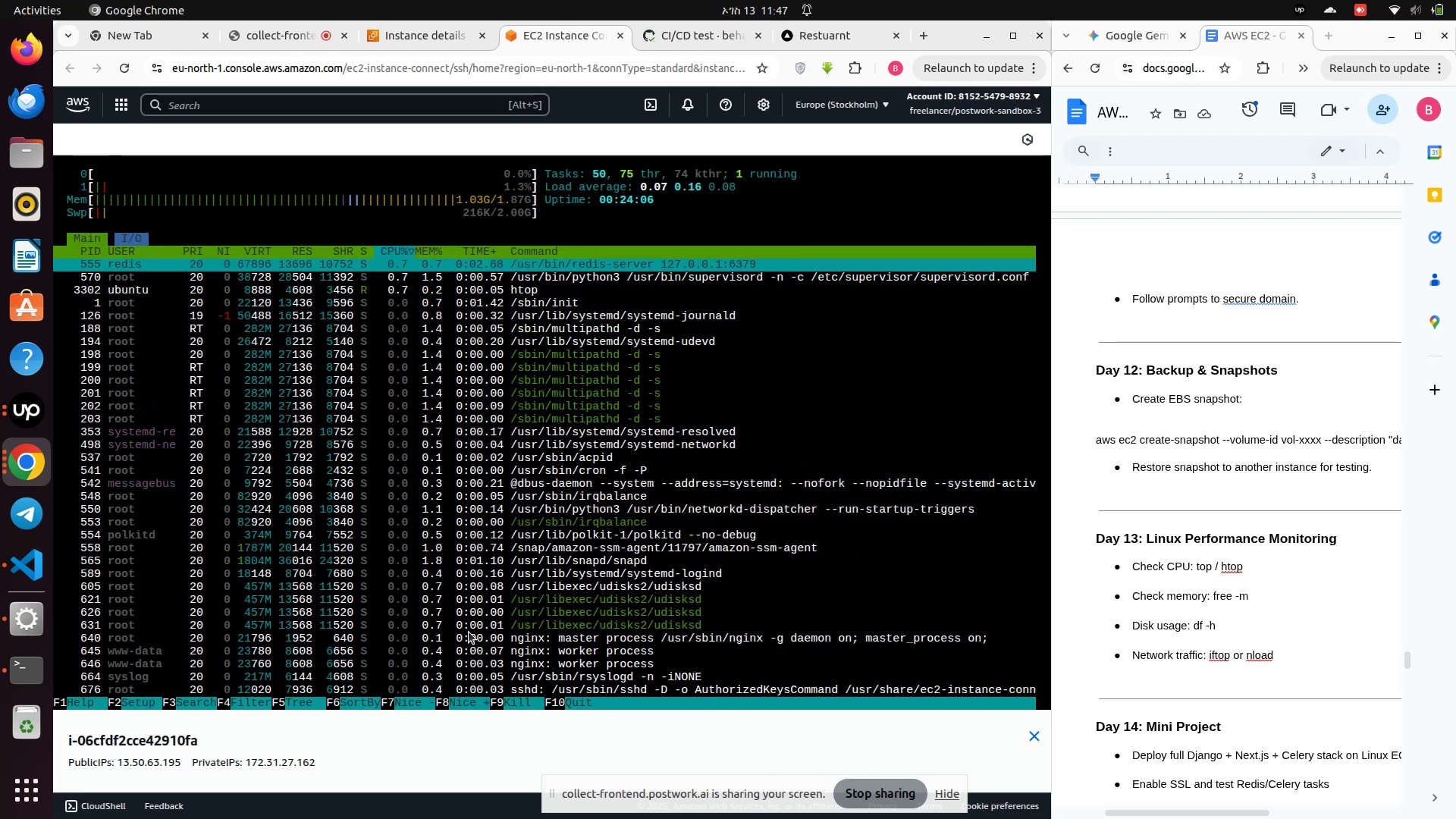 
wait(7.12)
 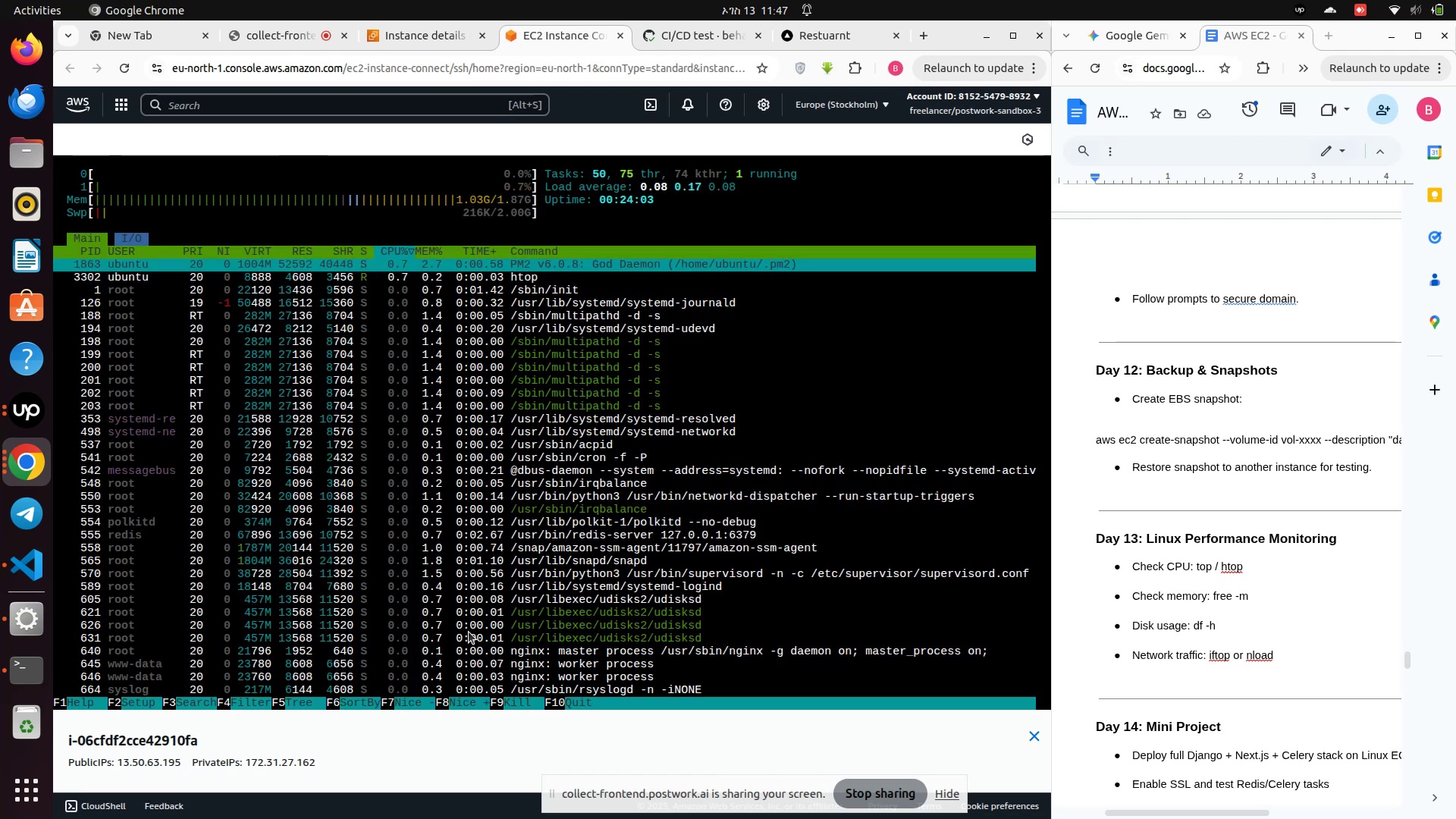 
left_click_drag(start_coordinate=[1096, 536], to_coordinate=[1103, 550])
 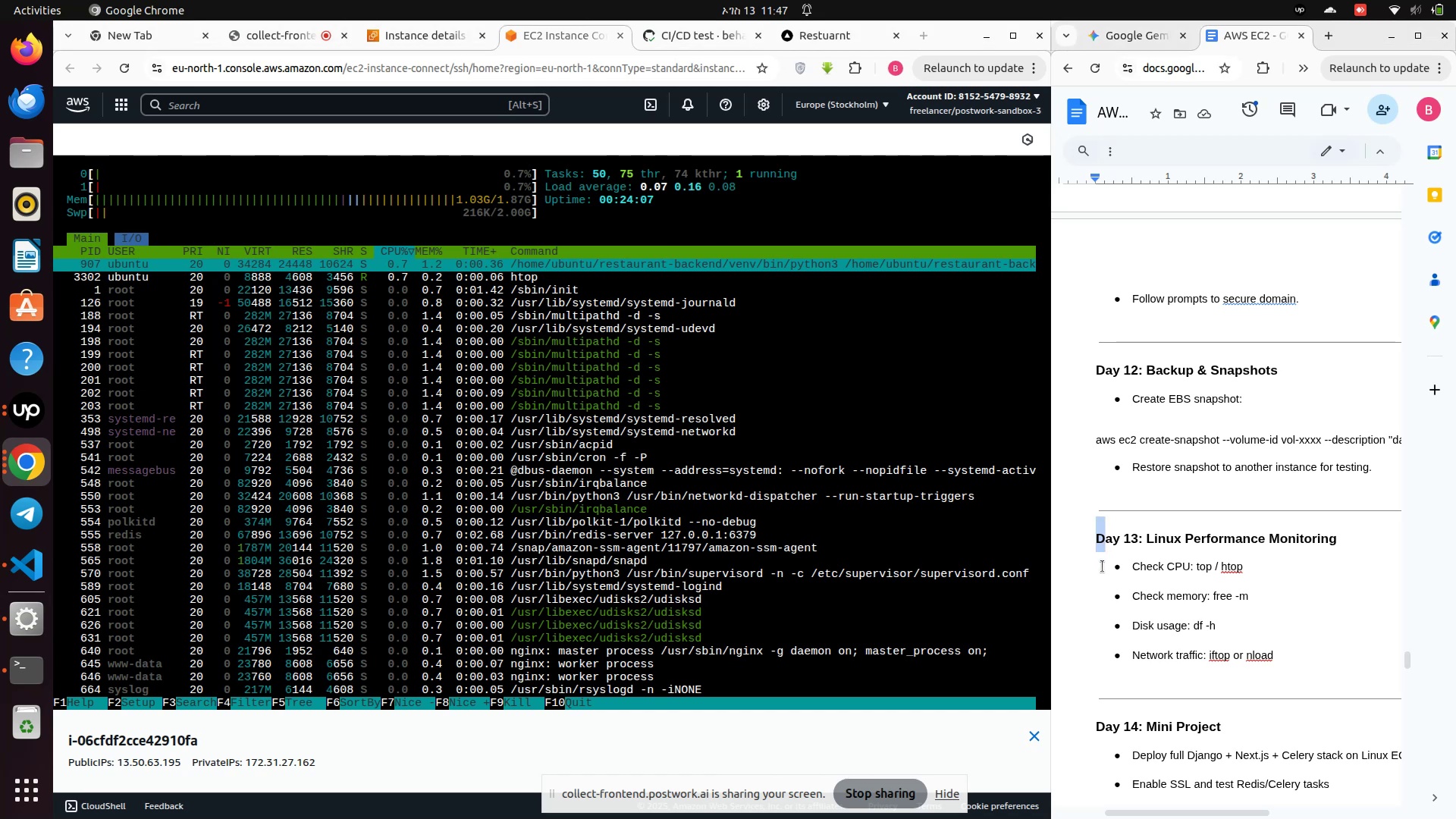 
left_click_drag(start_coordinate=[1104, 564], to_coordinate=[1273, 667])
 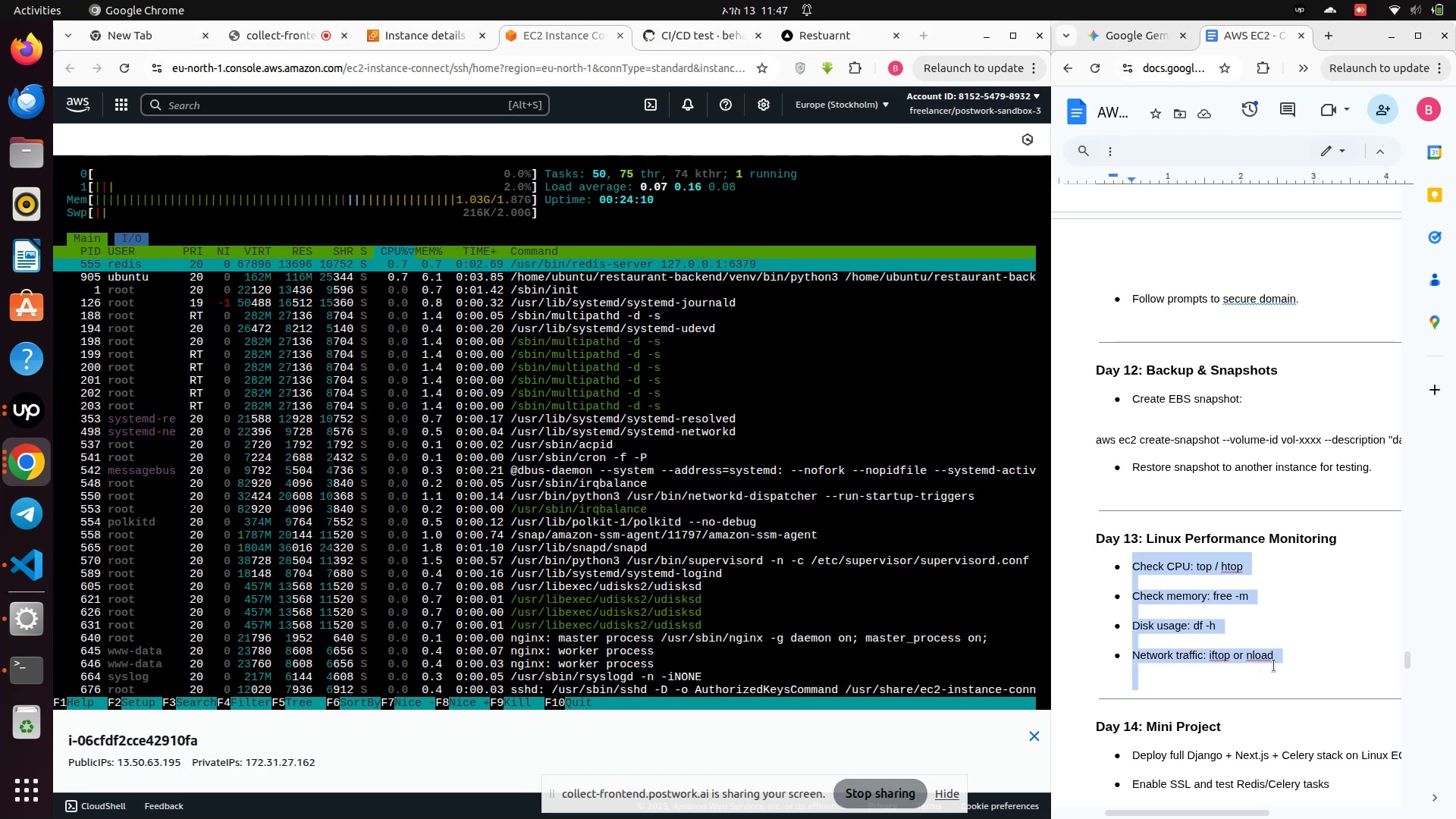 
key(Control+C)
 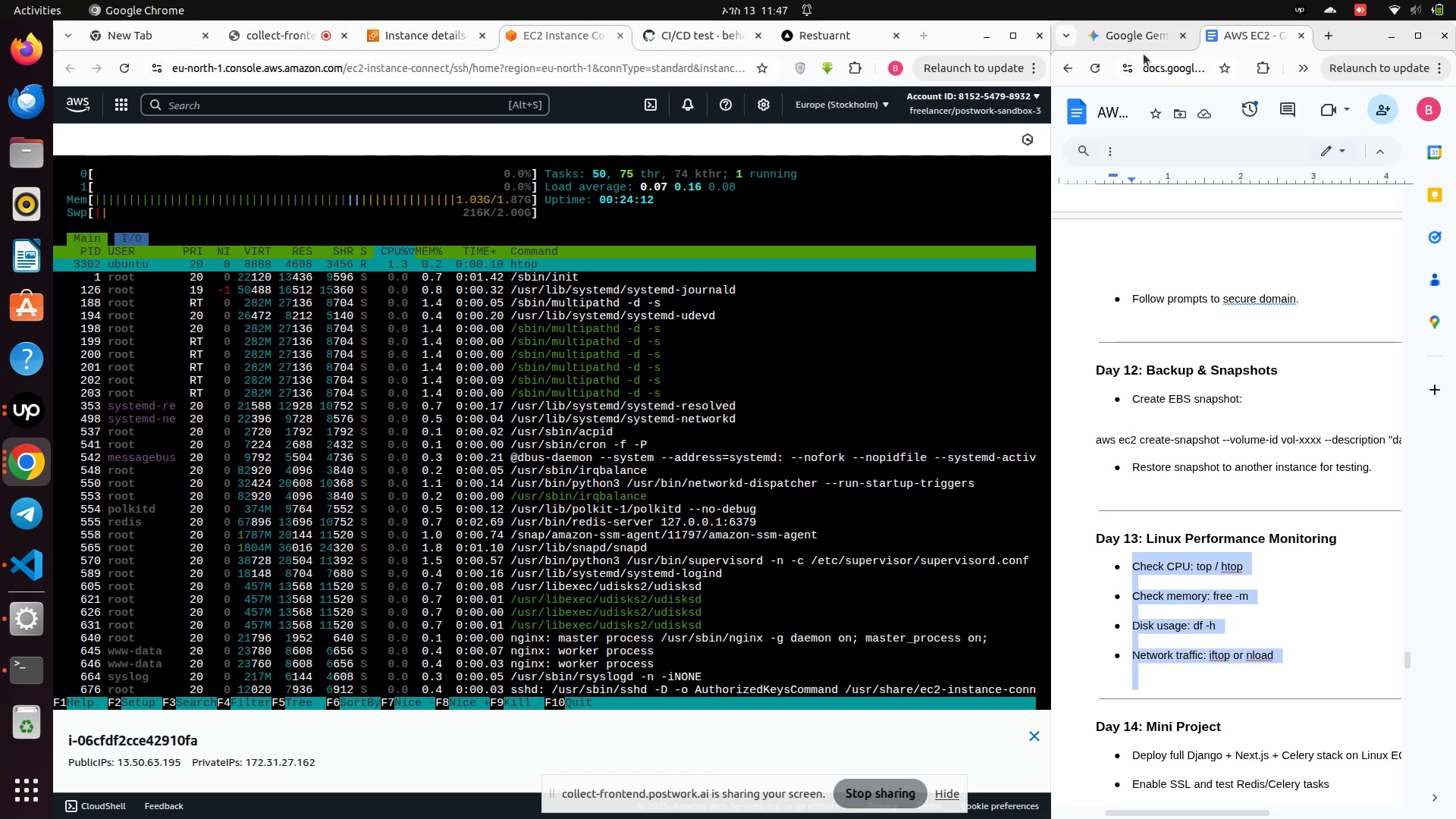 
left_click([1118, 20])
 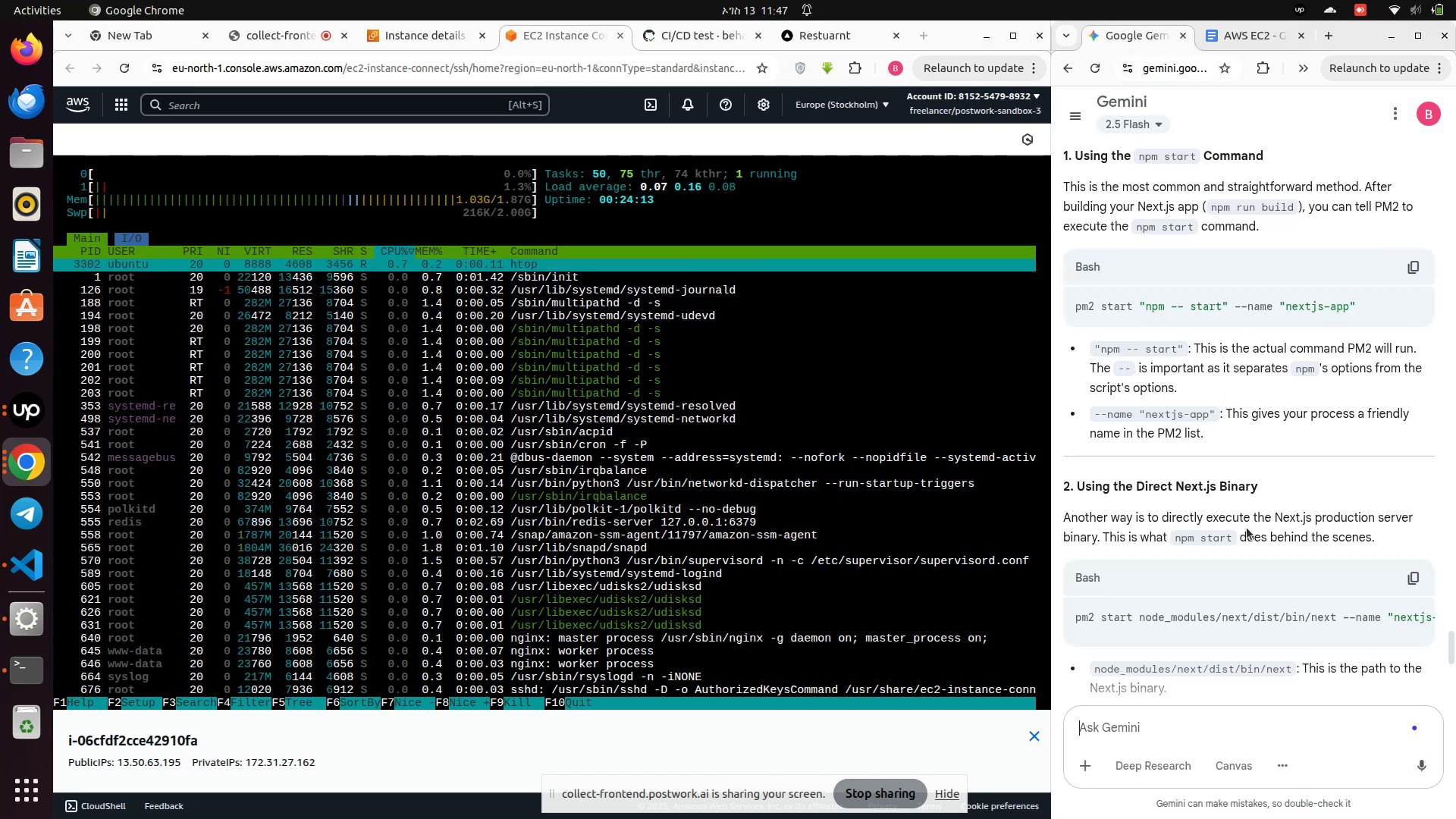 
scroll: coordinate [1156, 714], scroll_direction: down, amount: 16.0
 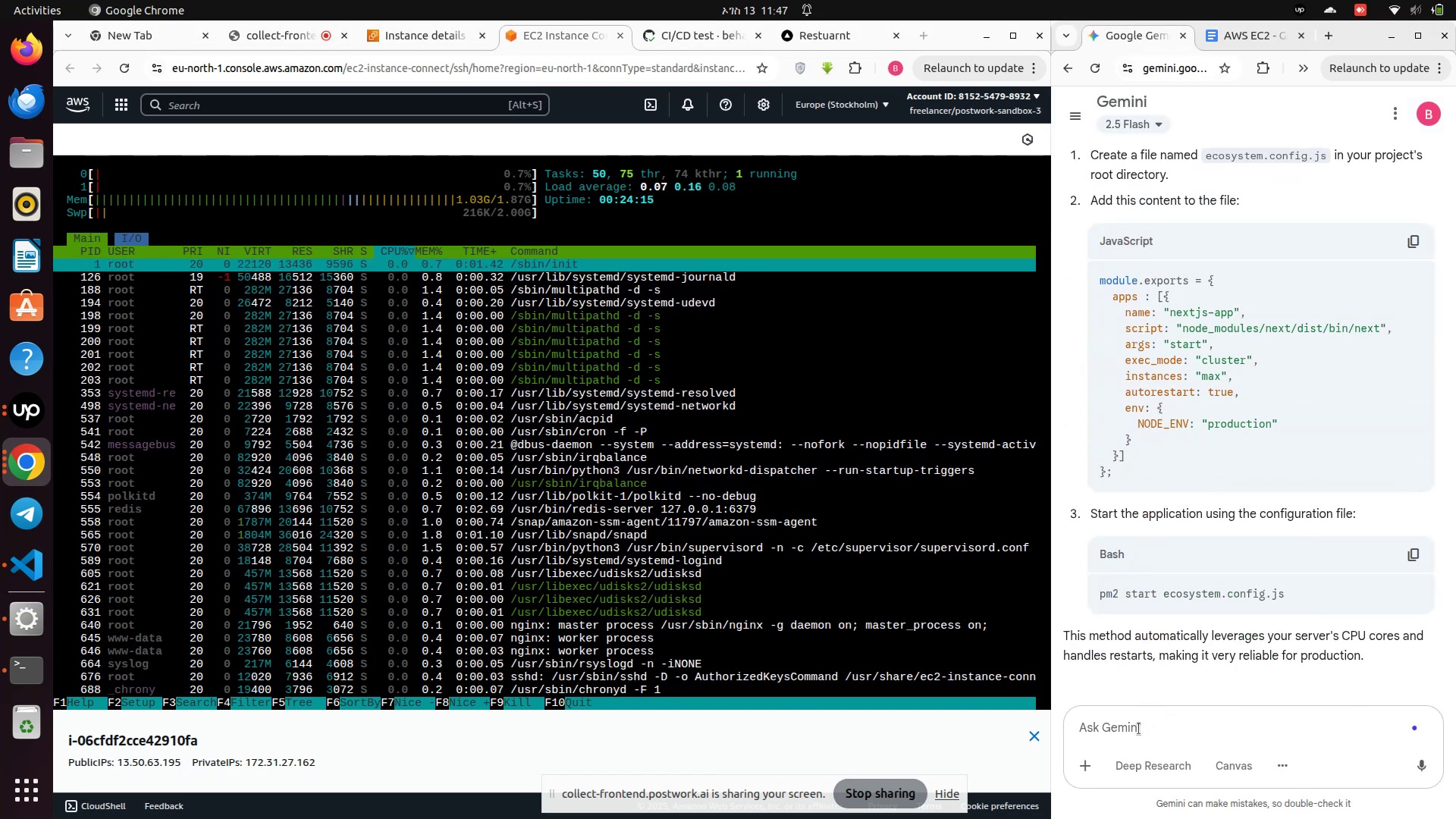 
left_click([1138, 730])
 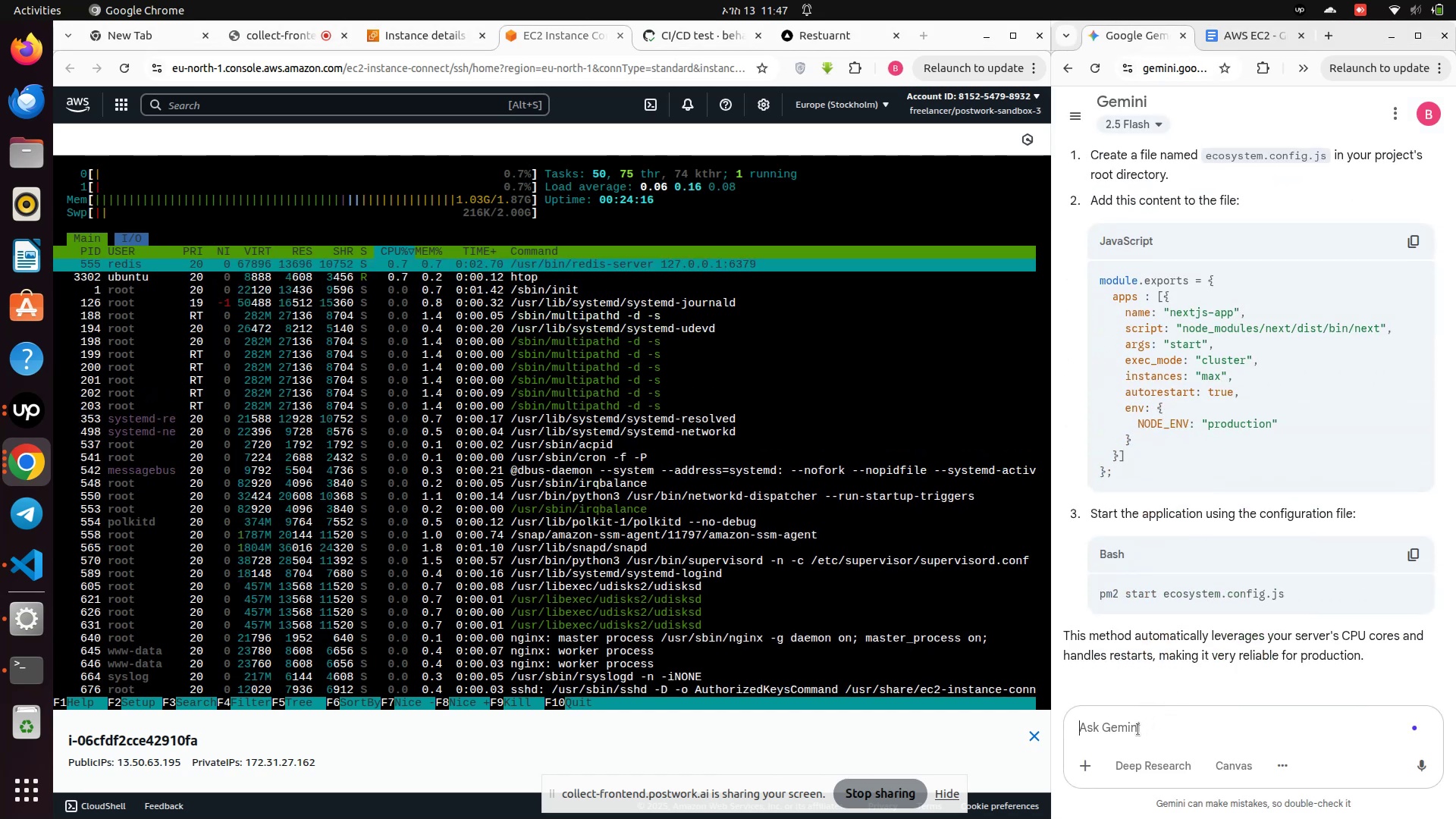 
key(Control+V)
 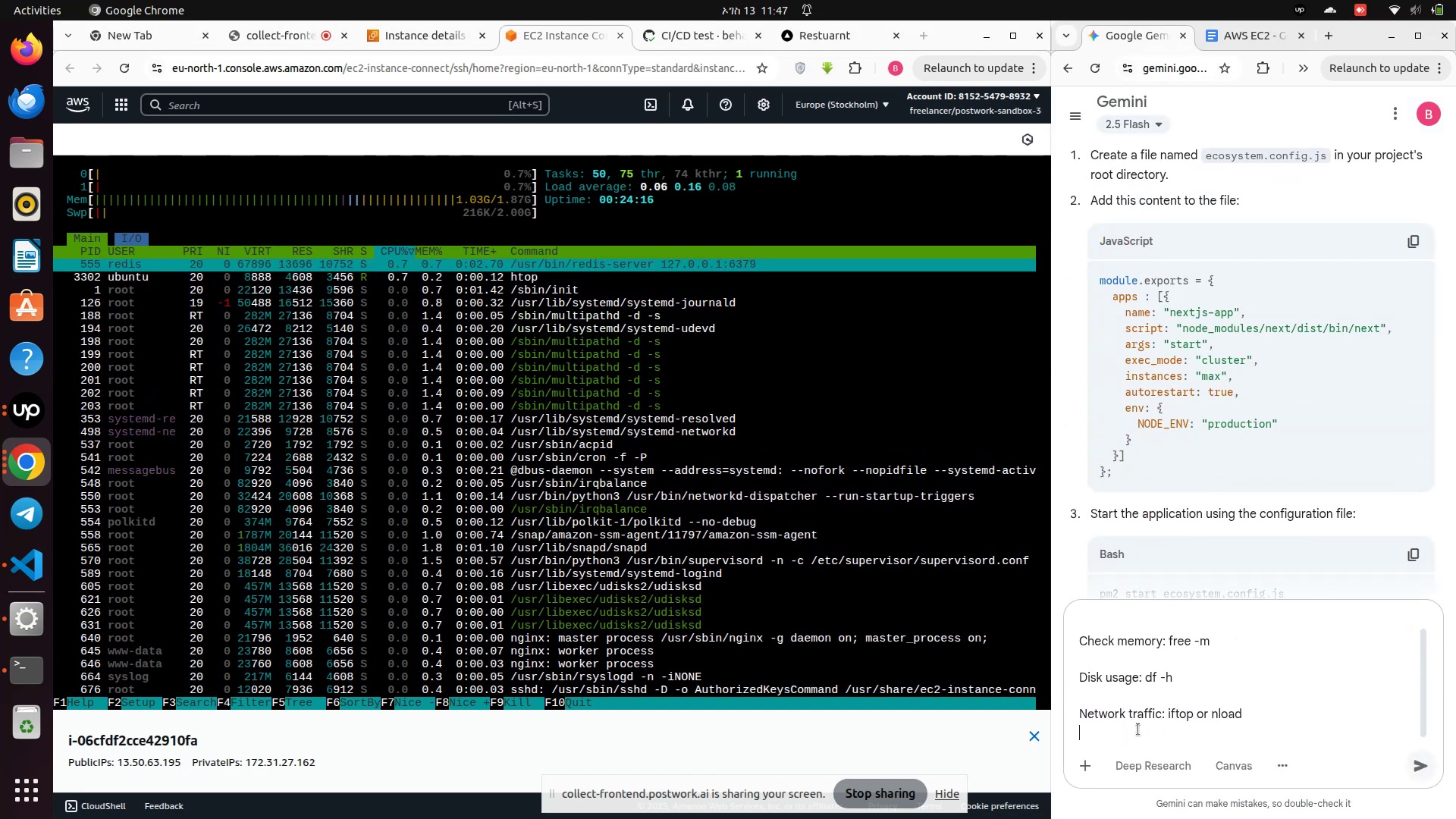 
type( what is it )
 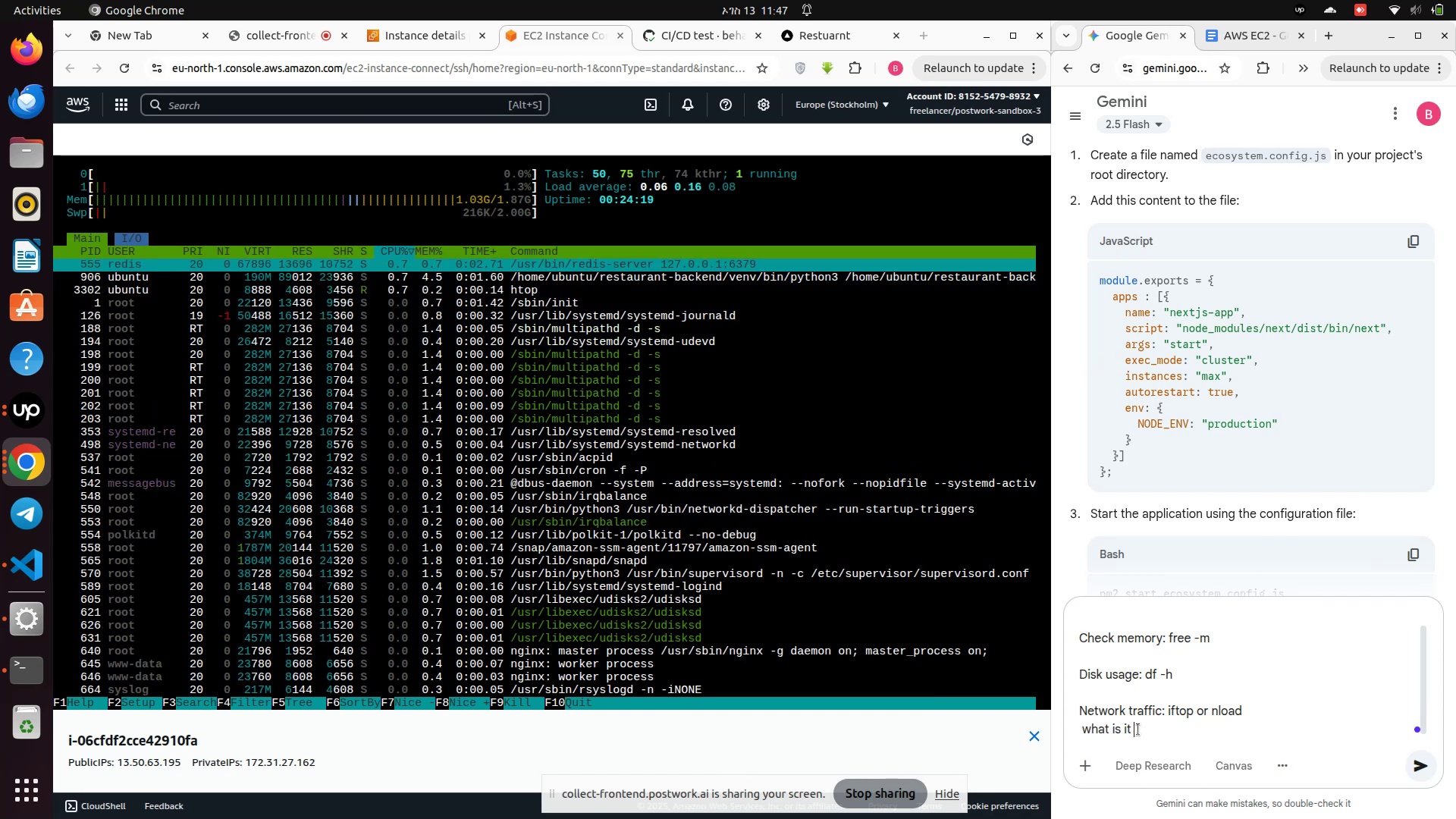 
key(Enter)
 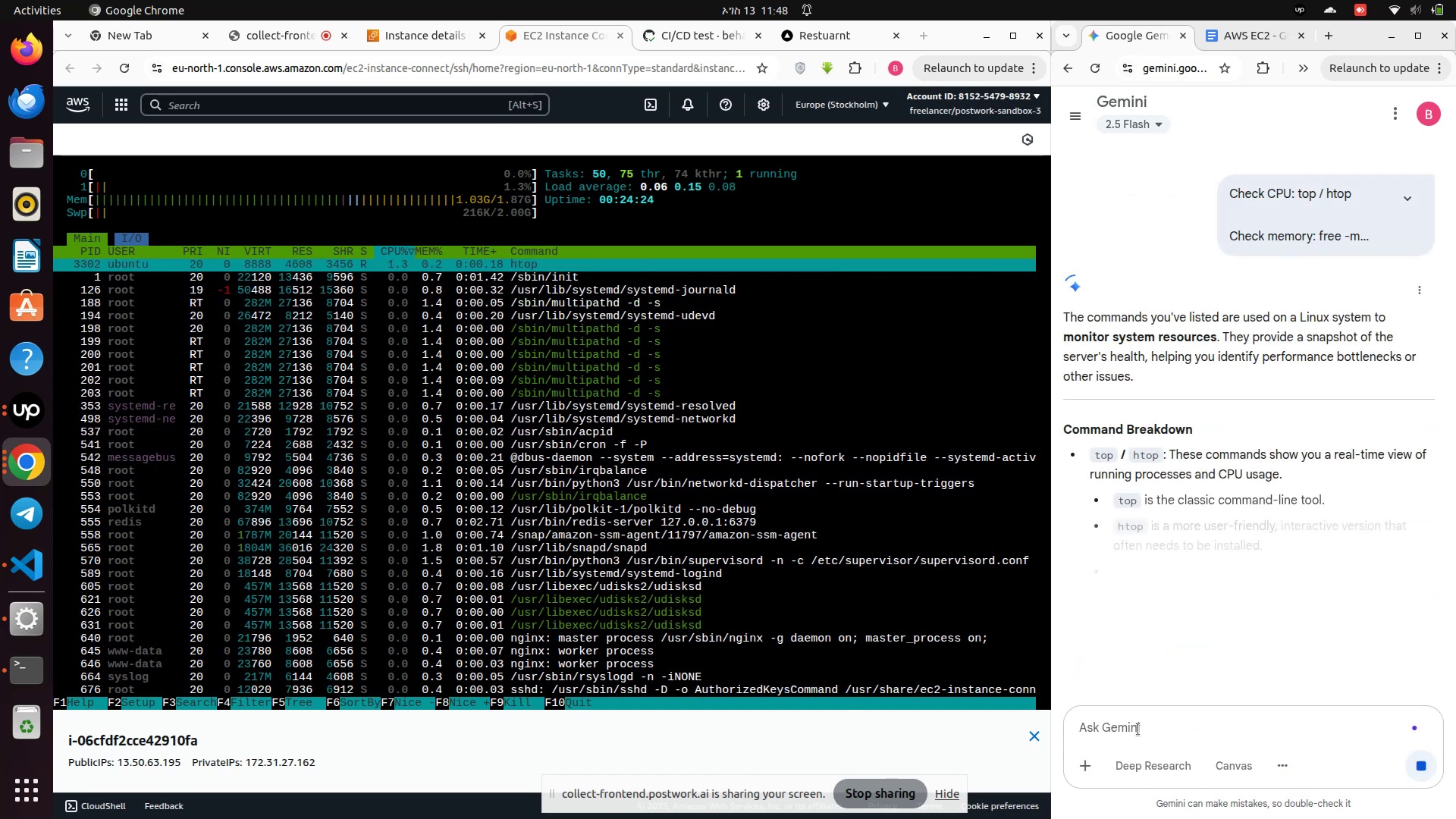 
scroll: coordinate [1199, 408], scroll_direction: down, amount: 1.0
 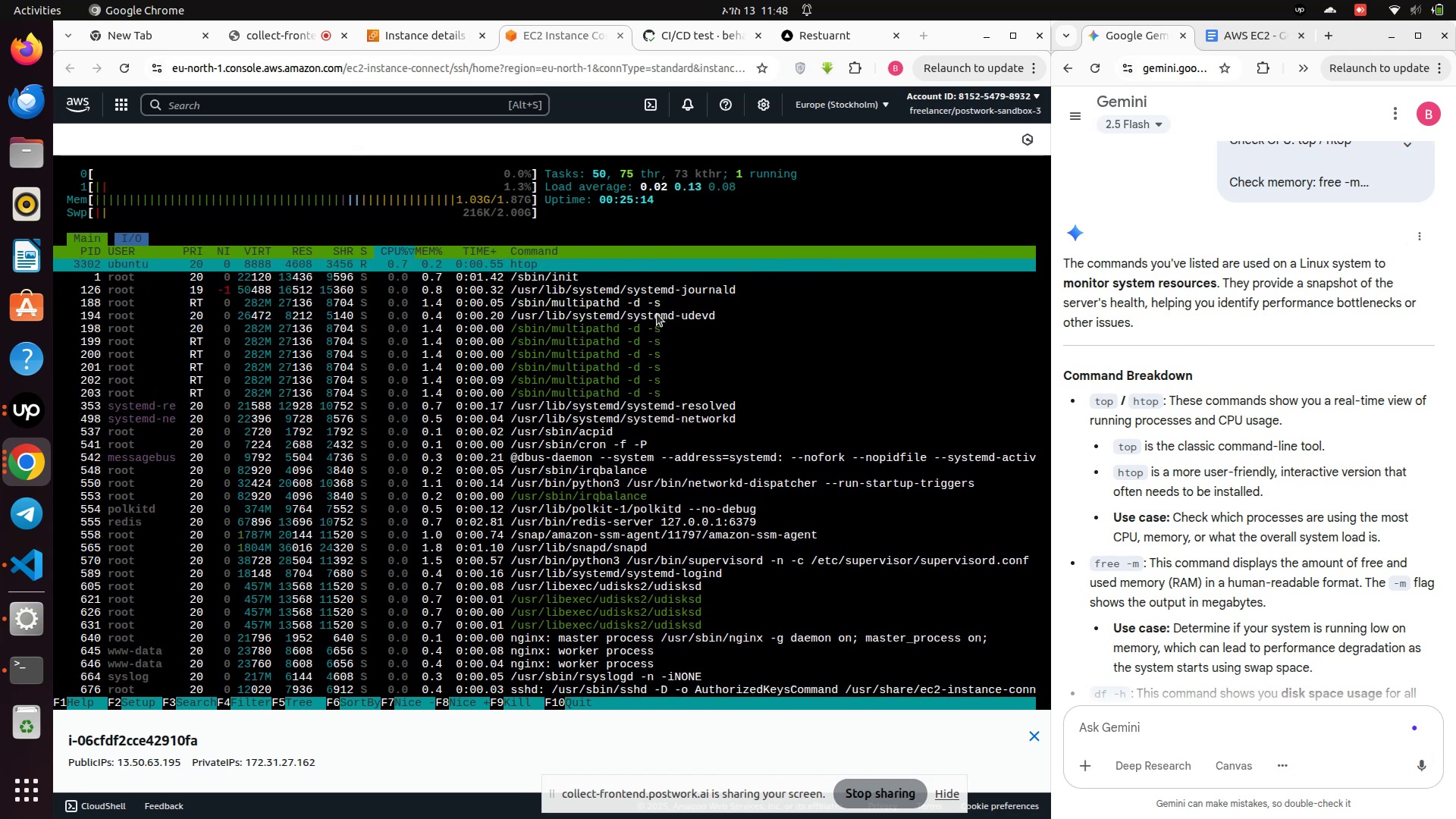 
wait(54.19)
 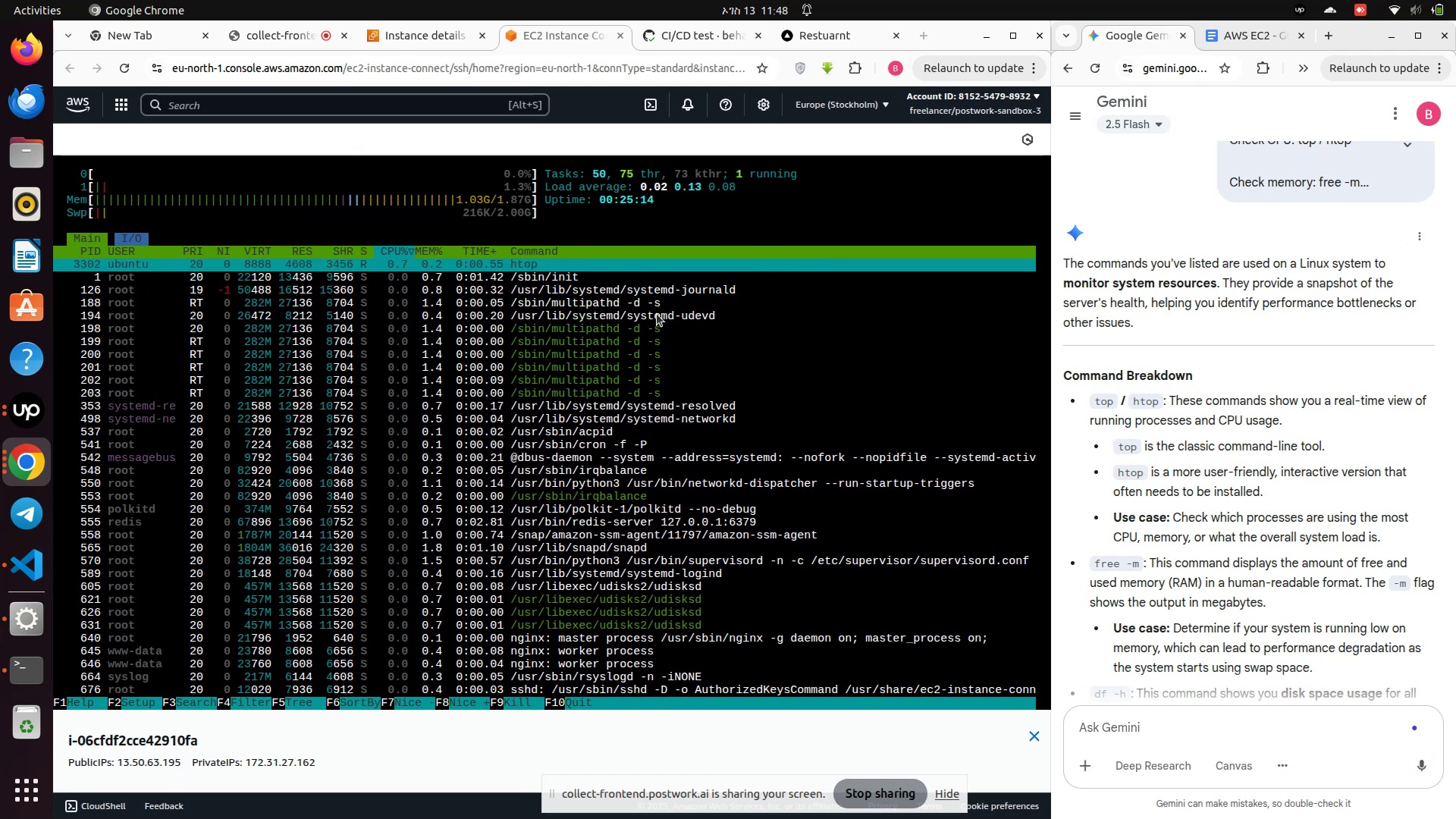 
left_click([613, 285])
 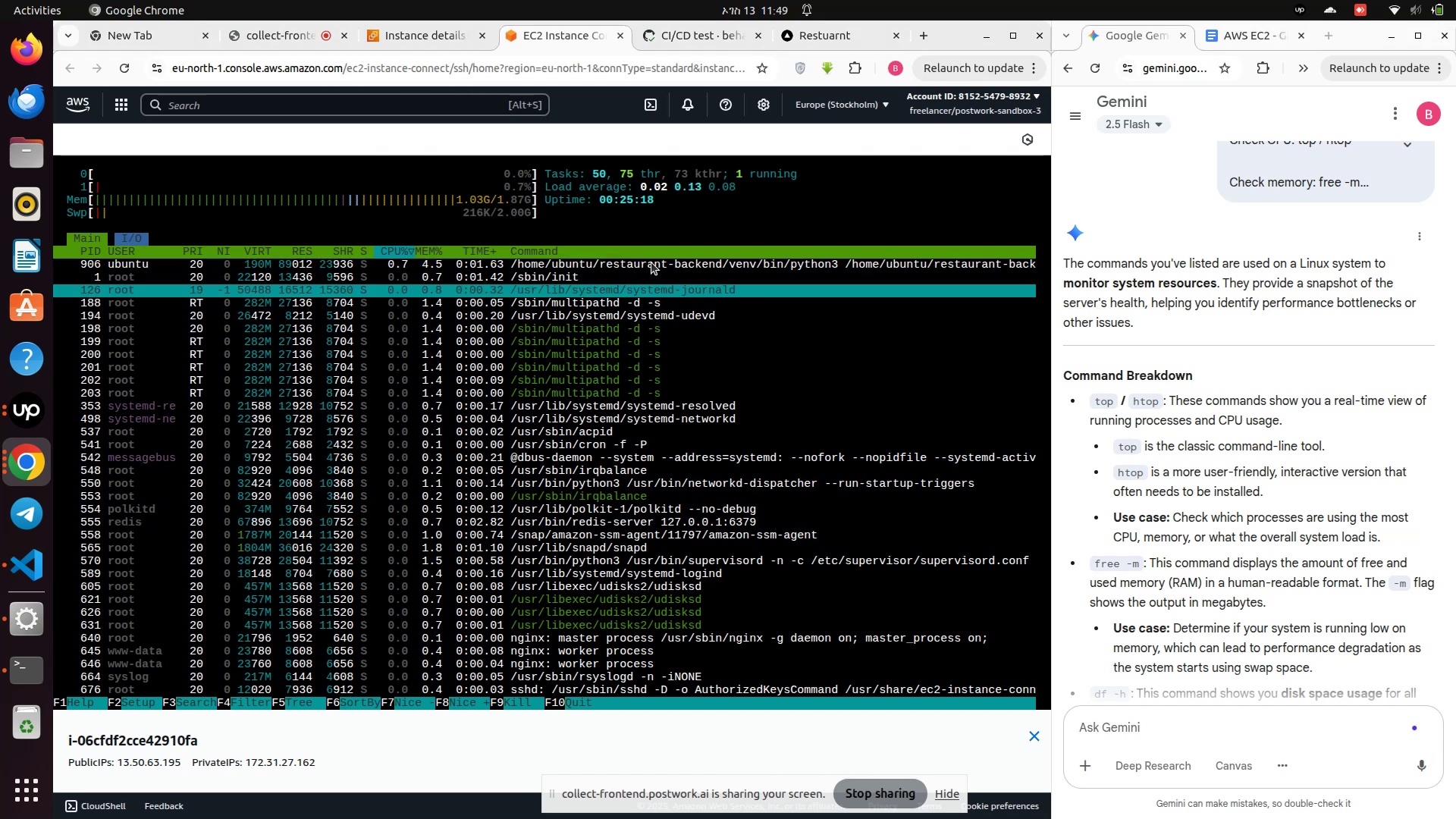 
left_click([651, 262])
 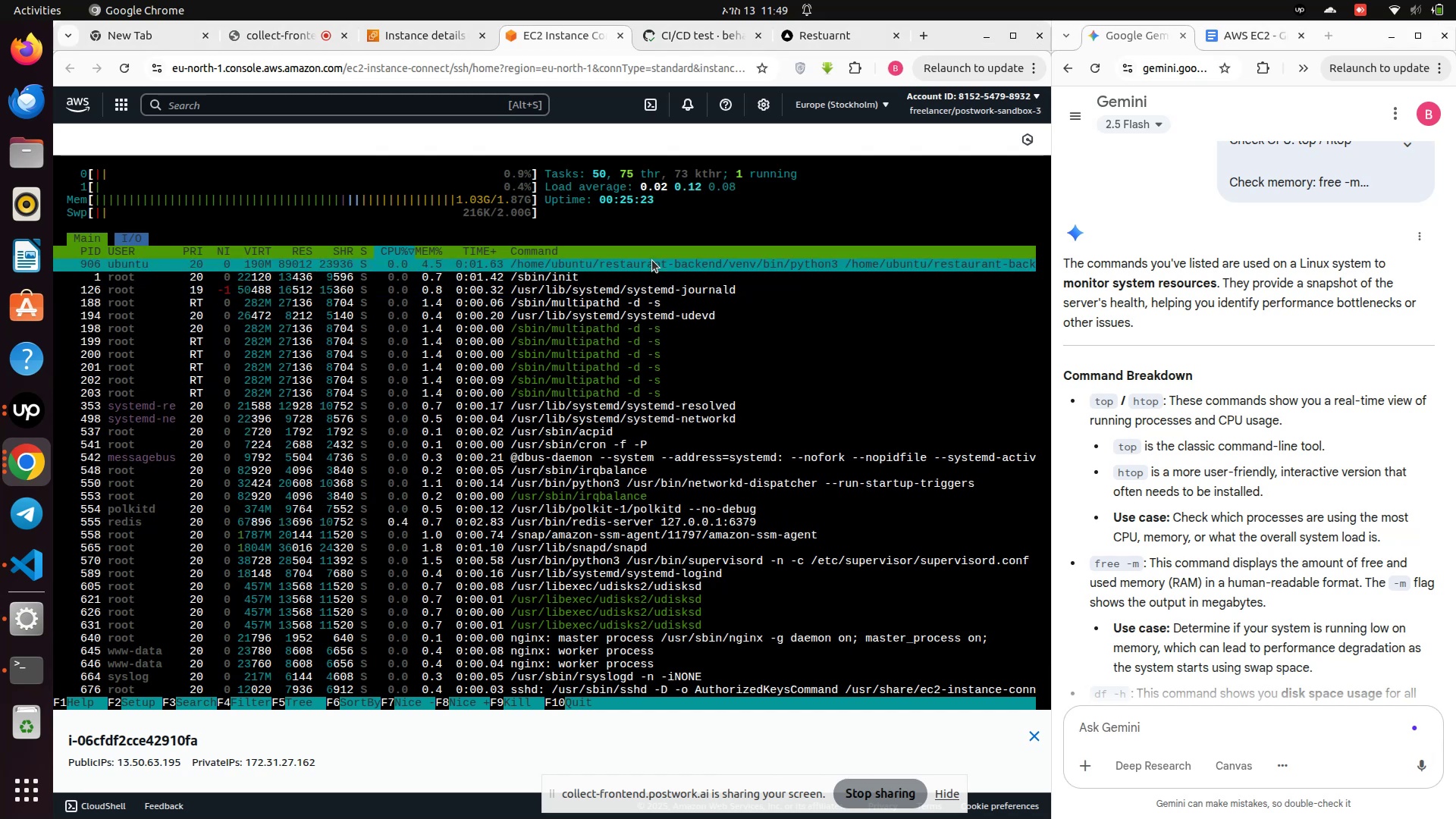 
scroll: coordinate [542, 407], scroll_direction: up, amount: 42.0
 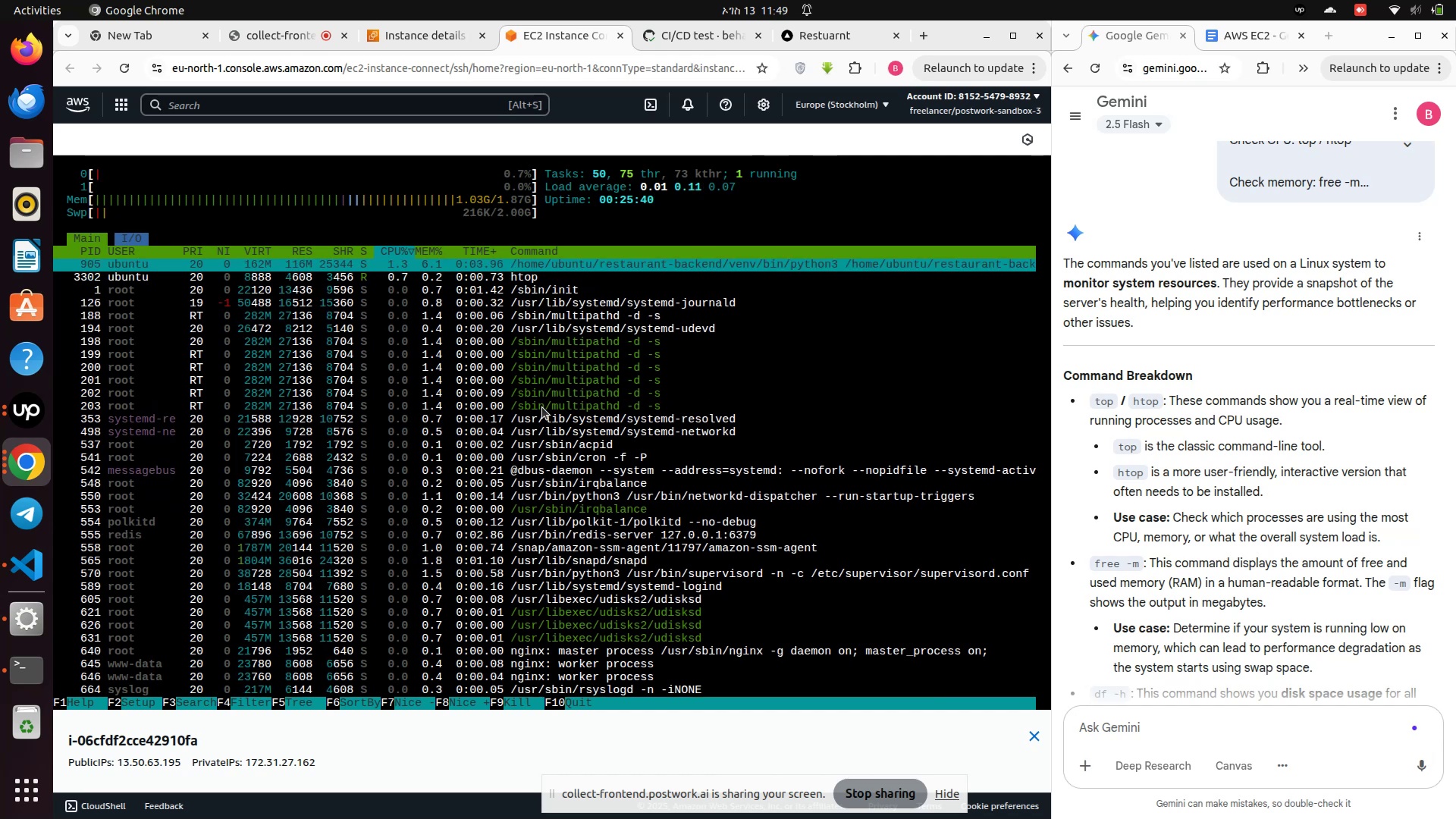 
wait(17.33)
 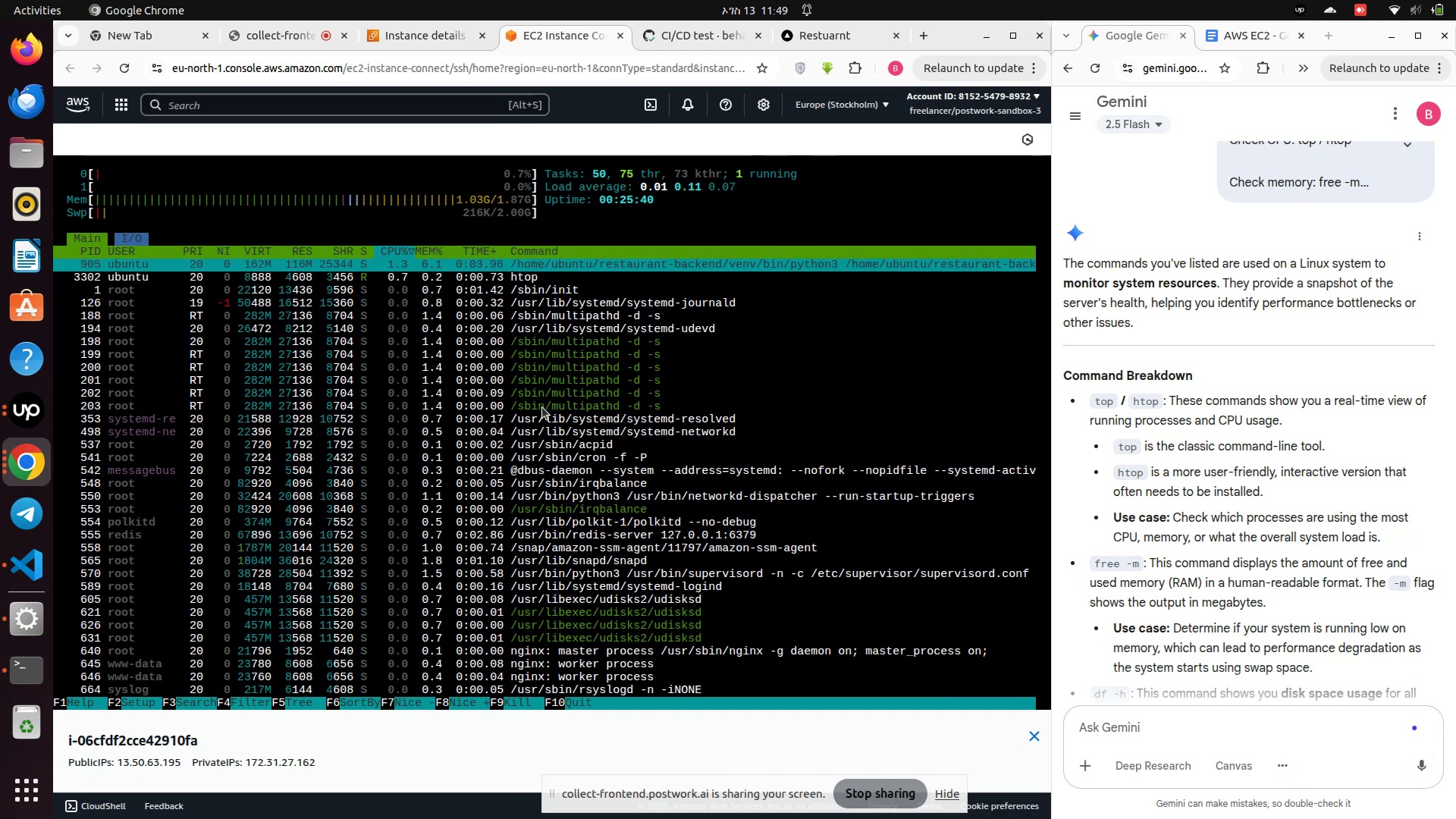 
left_click([824, 31])
 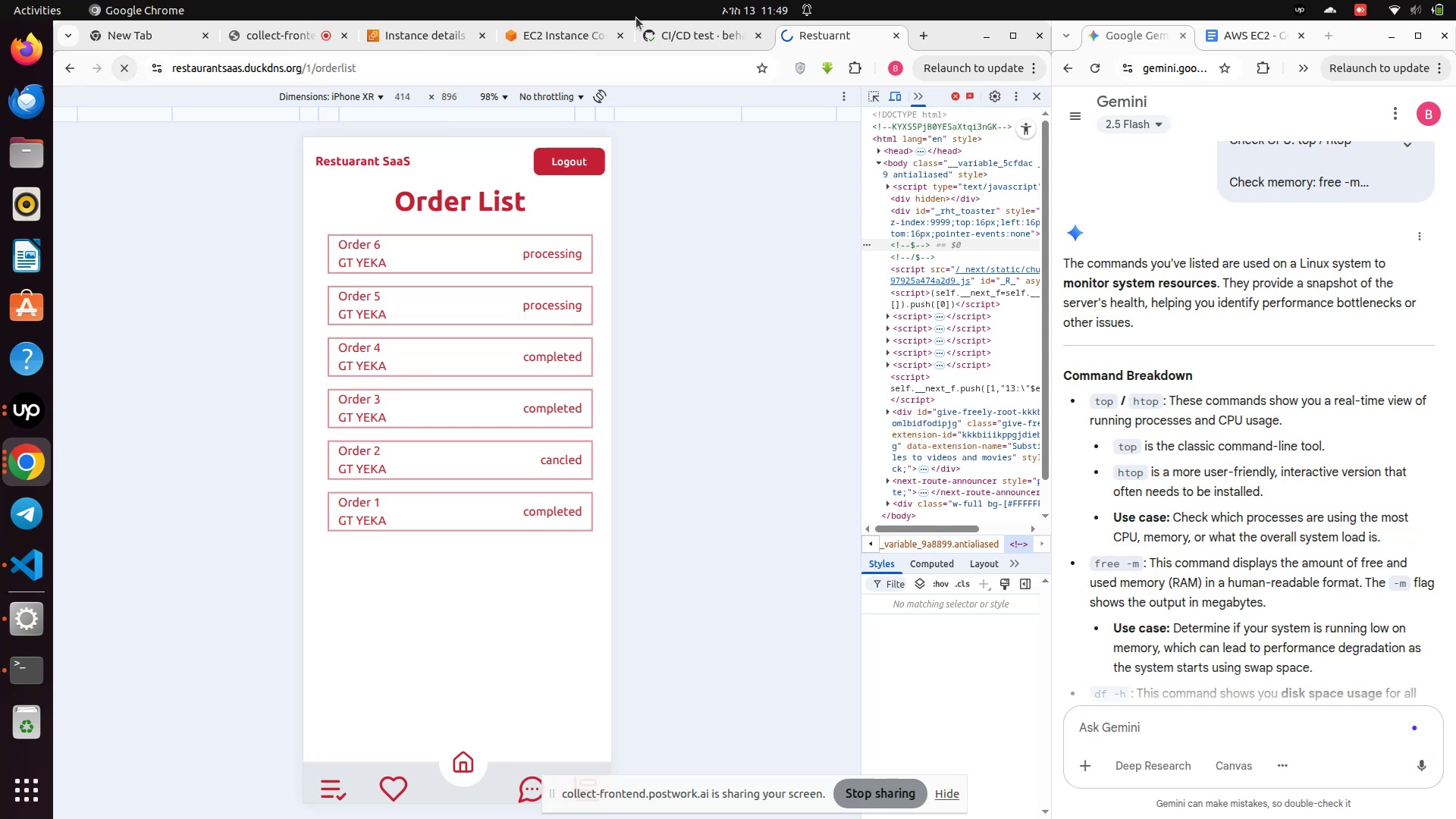 
left_click([534, 39])
 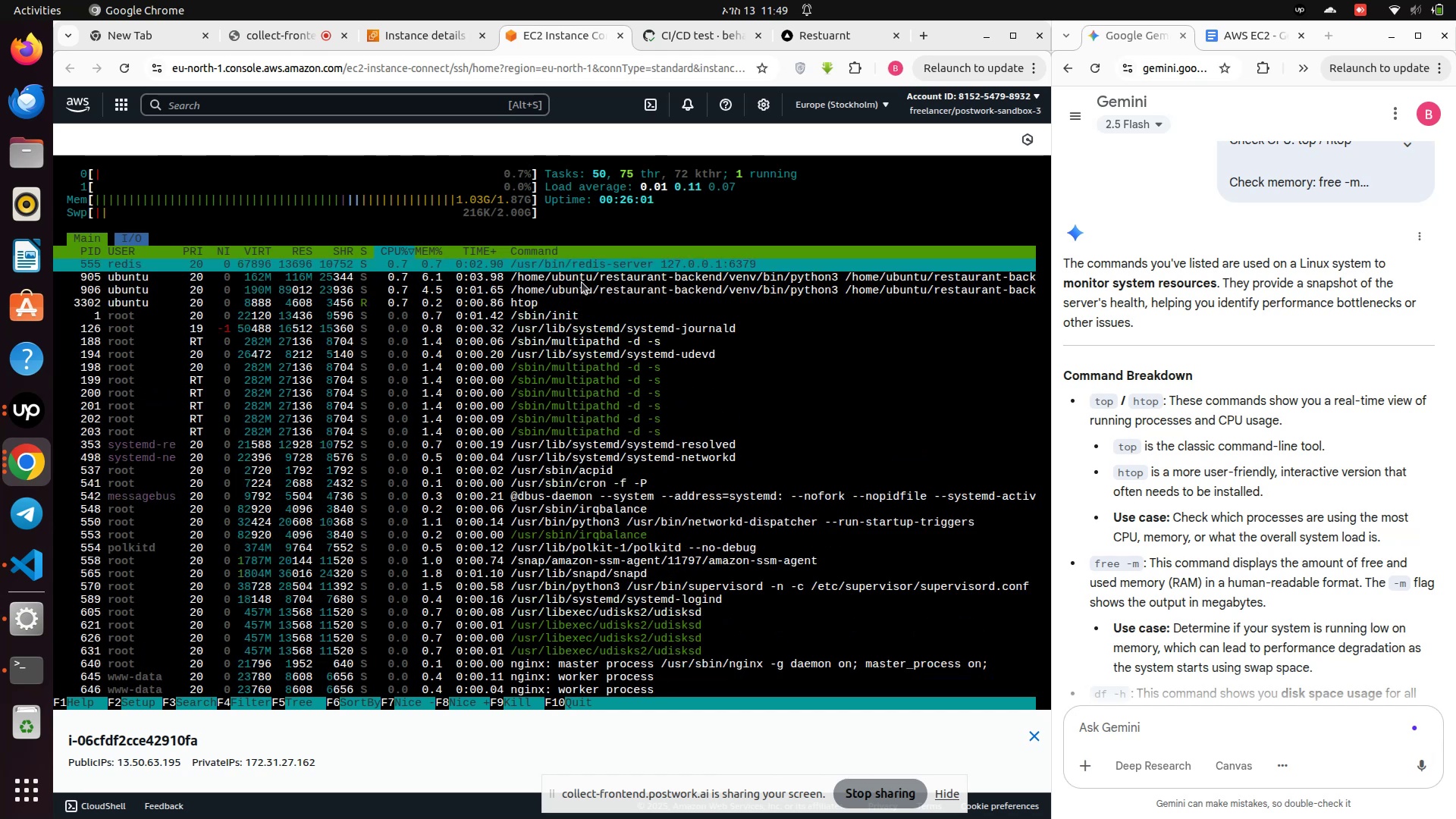 
wait(16.9)
 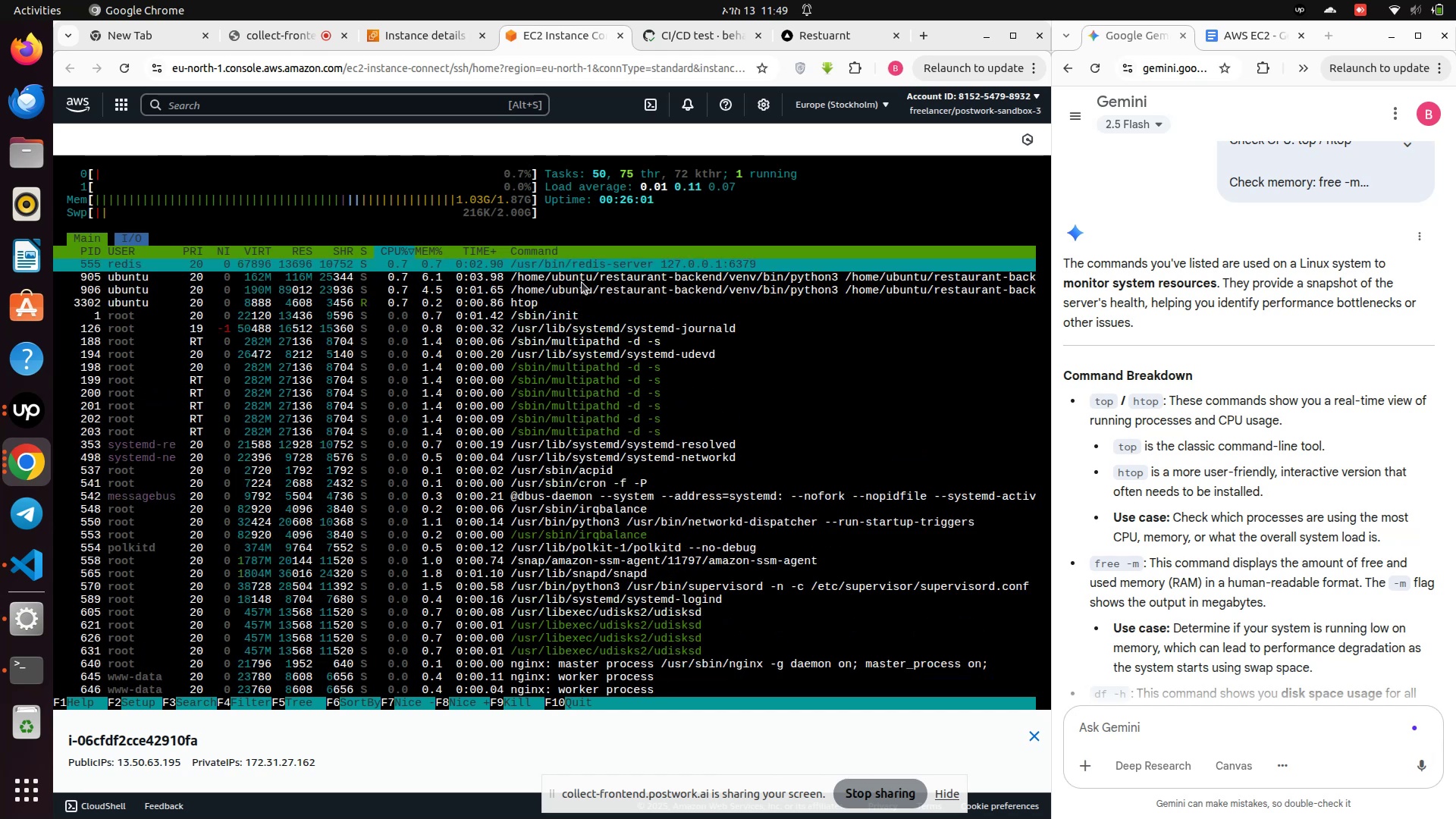 
left_click([828, 43])
 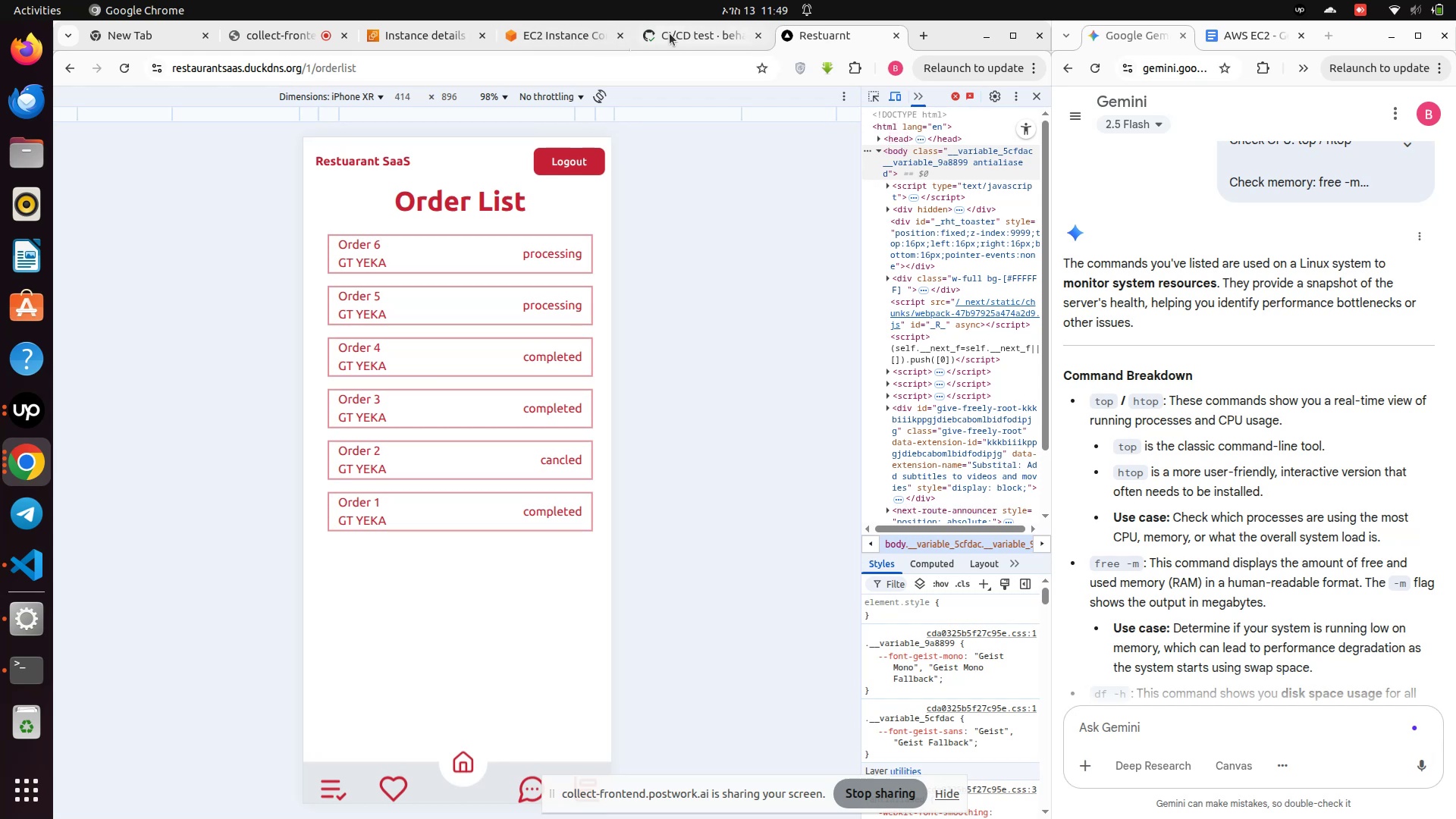 
left_click([572, 34])
 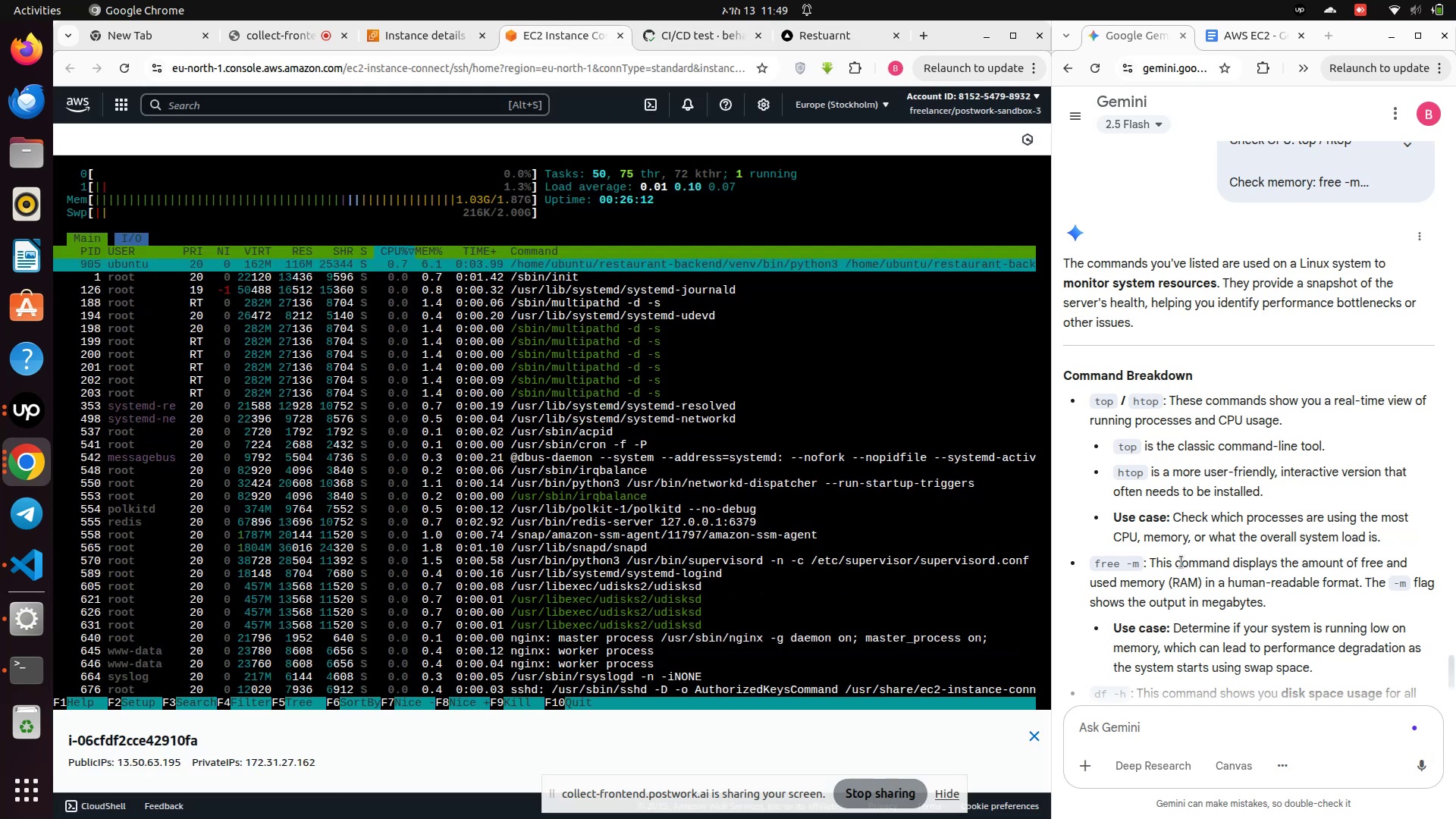 
scroll: coordinate [1181, 562], scroll_direction: down, amount: 1.0
 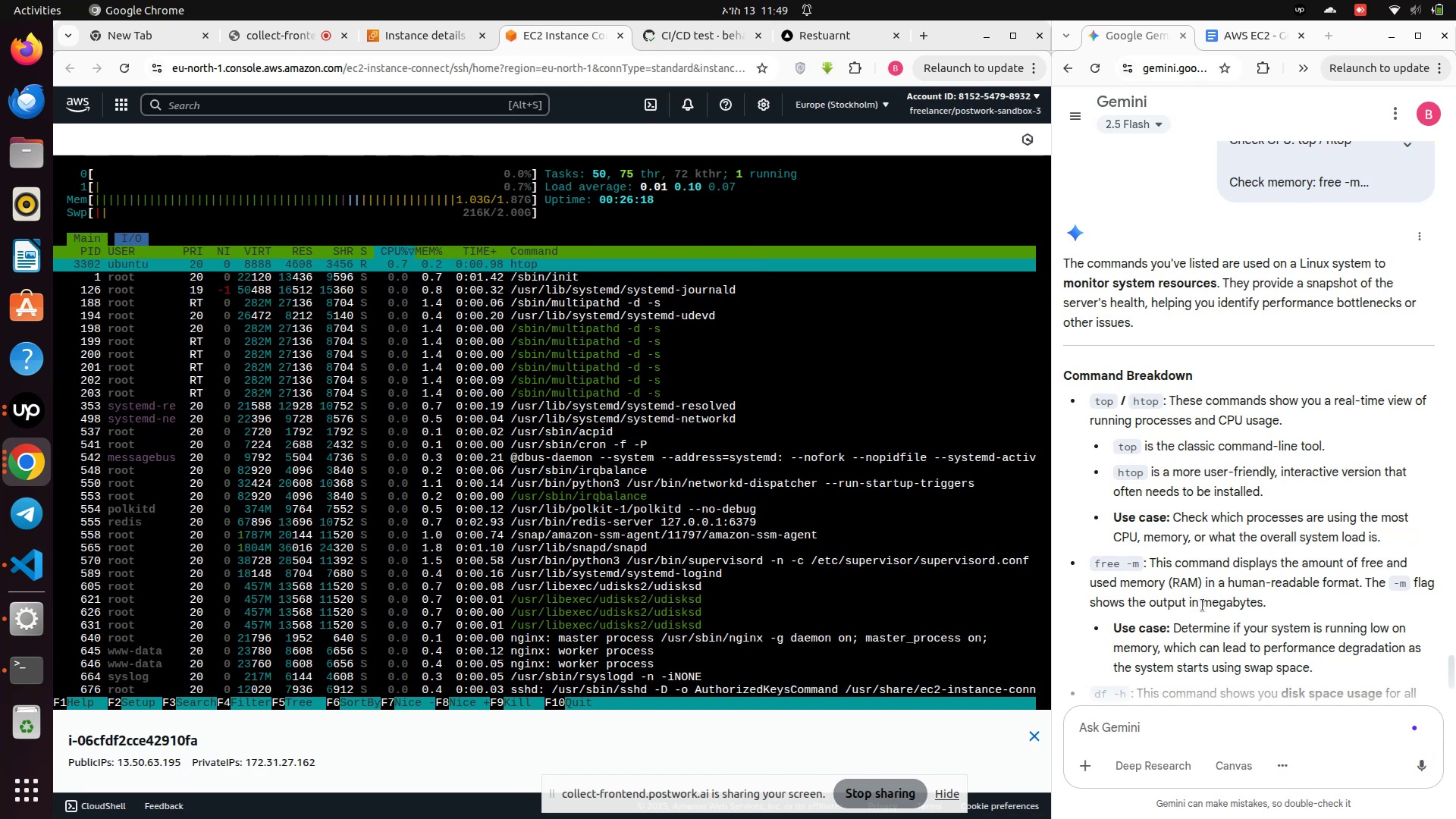 
wait(7.36)
 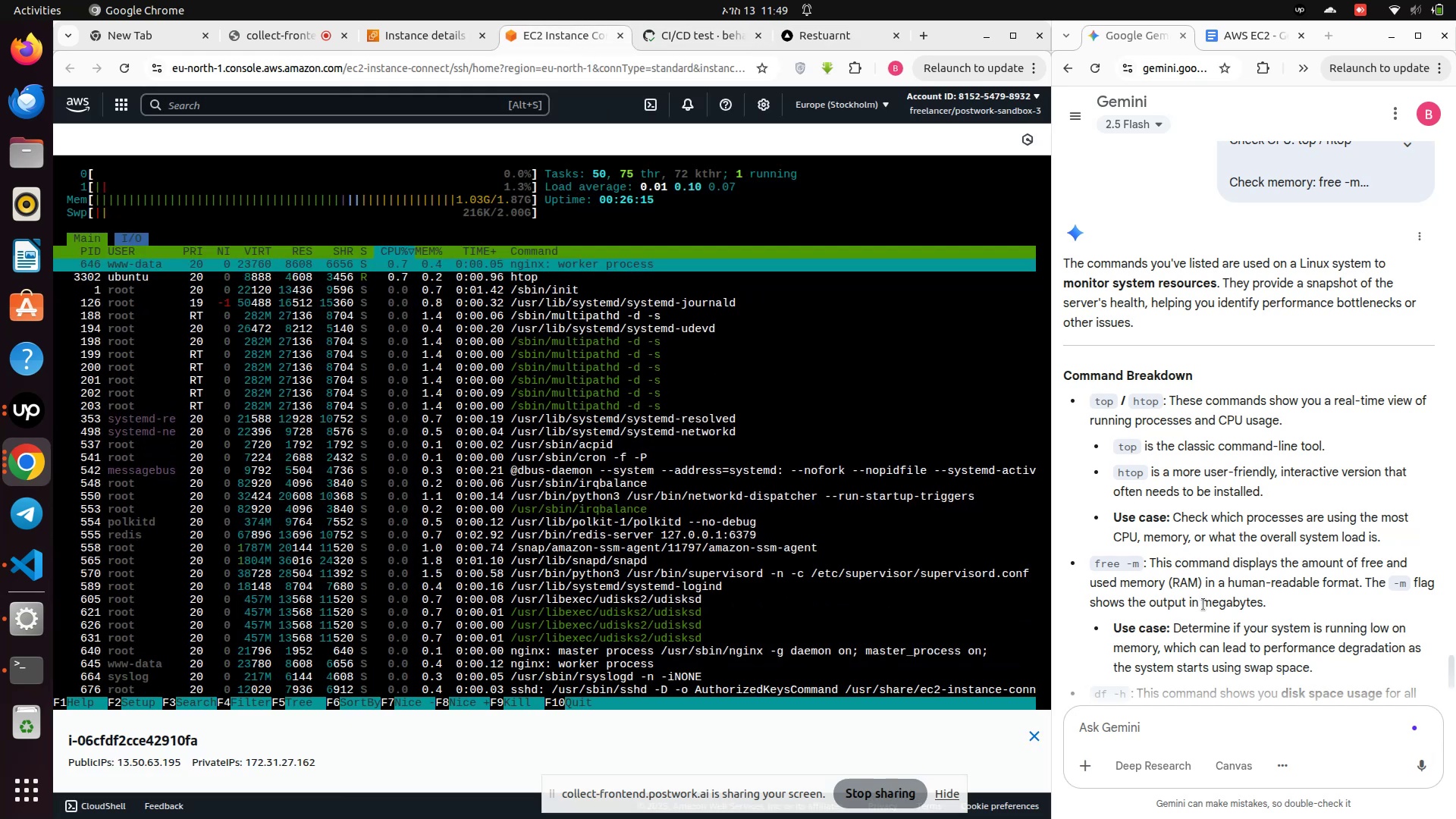 
scroll: coordinate [1203, 605], scroll_direction: down, amount: 2.0
 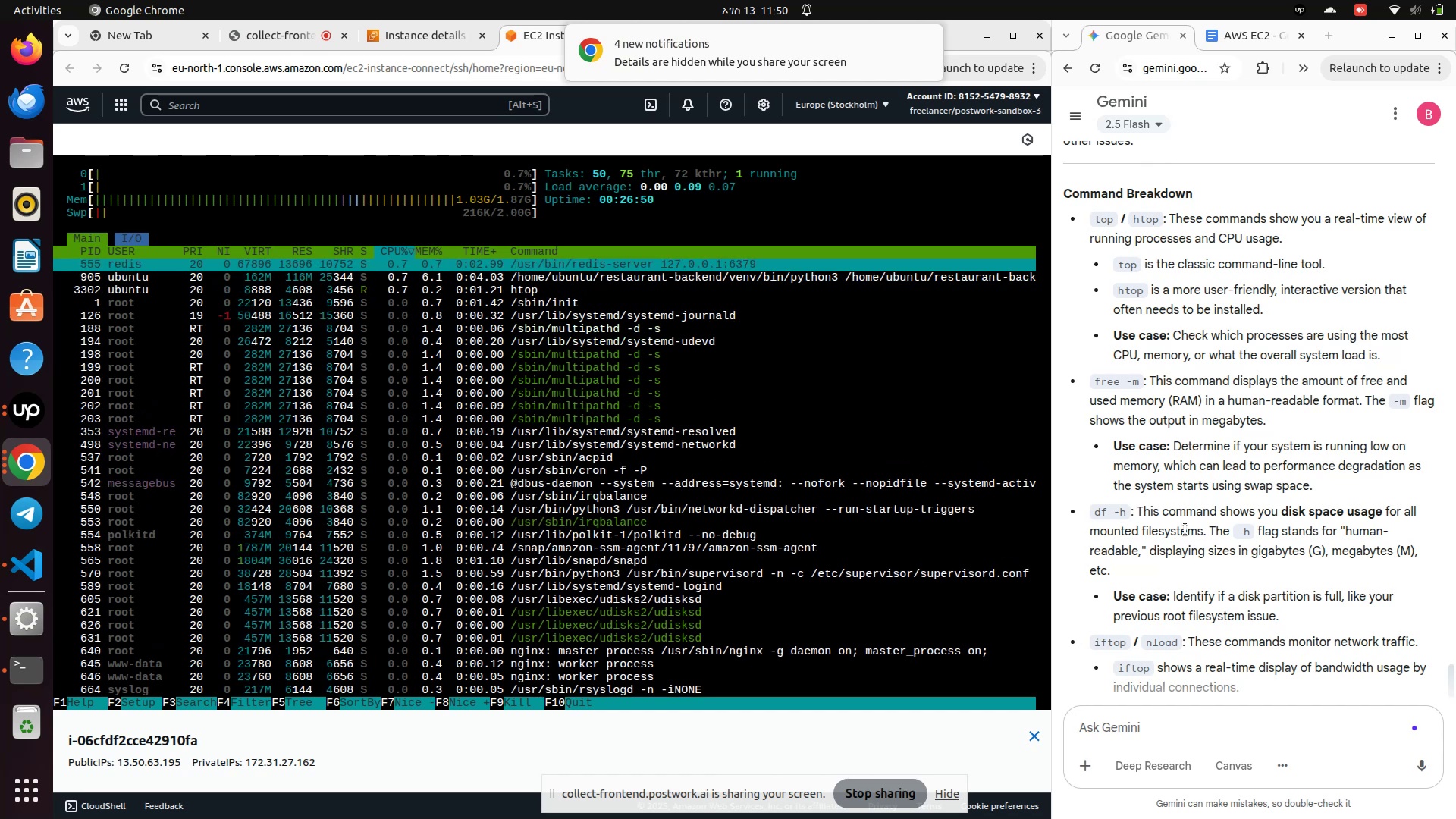 
wait(34.54)
 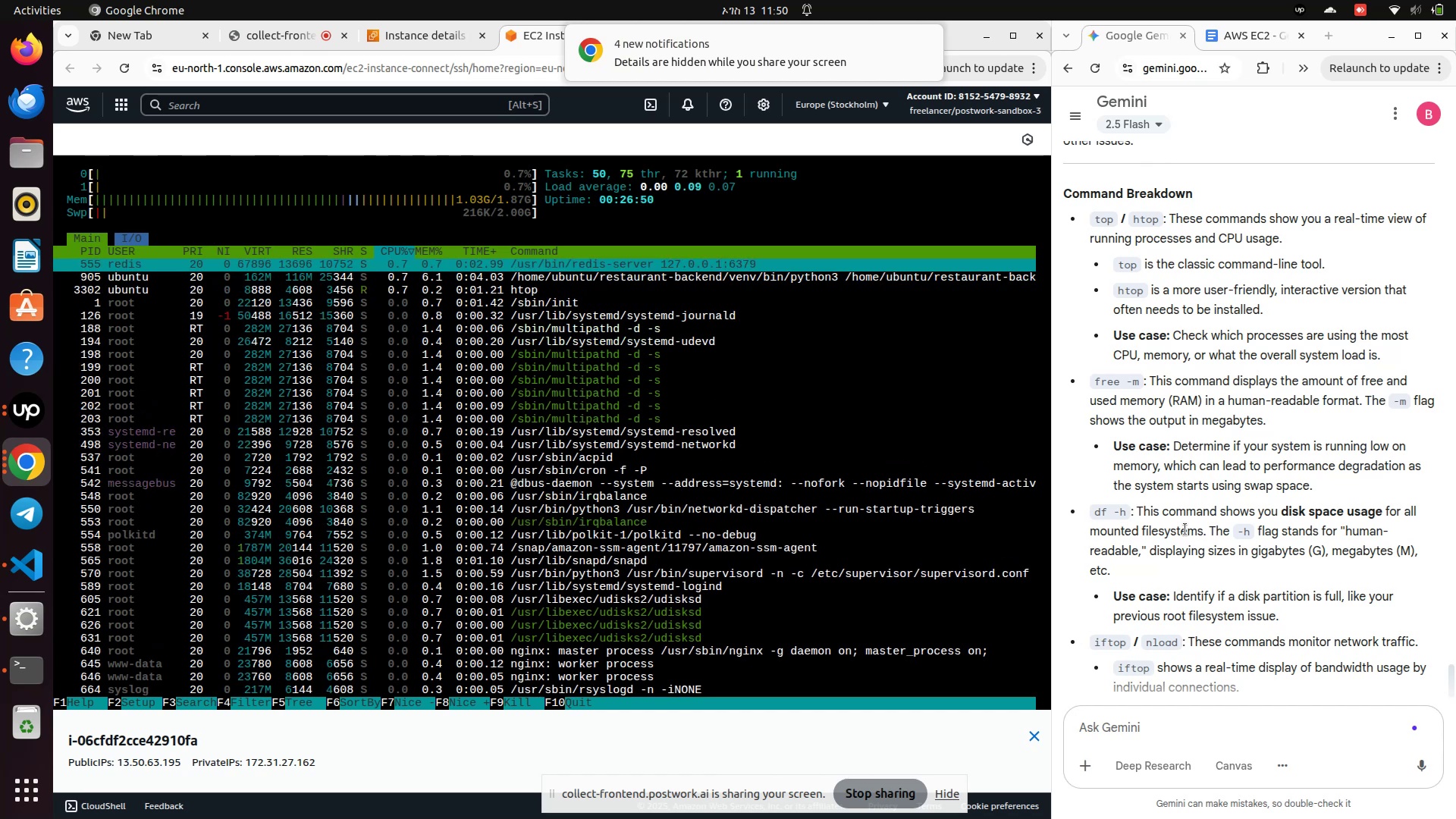 
scroll: coordinate [1185, 529], scroll_direction: down, amount: 1.0
 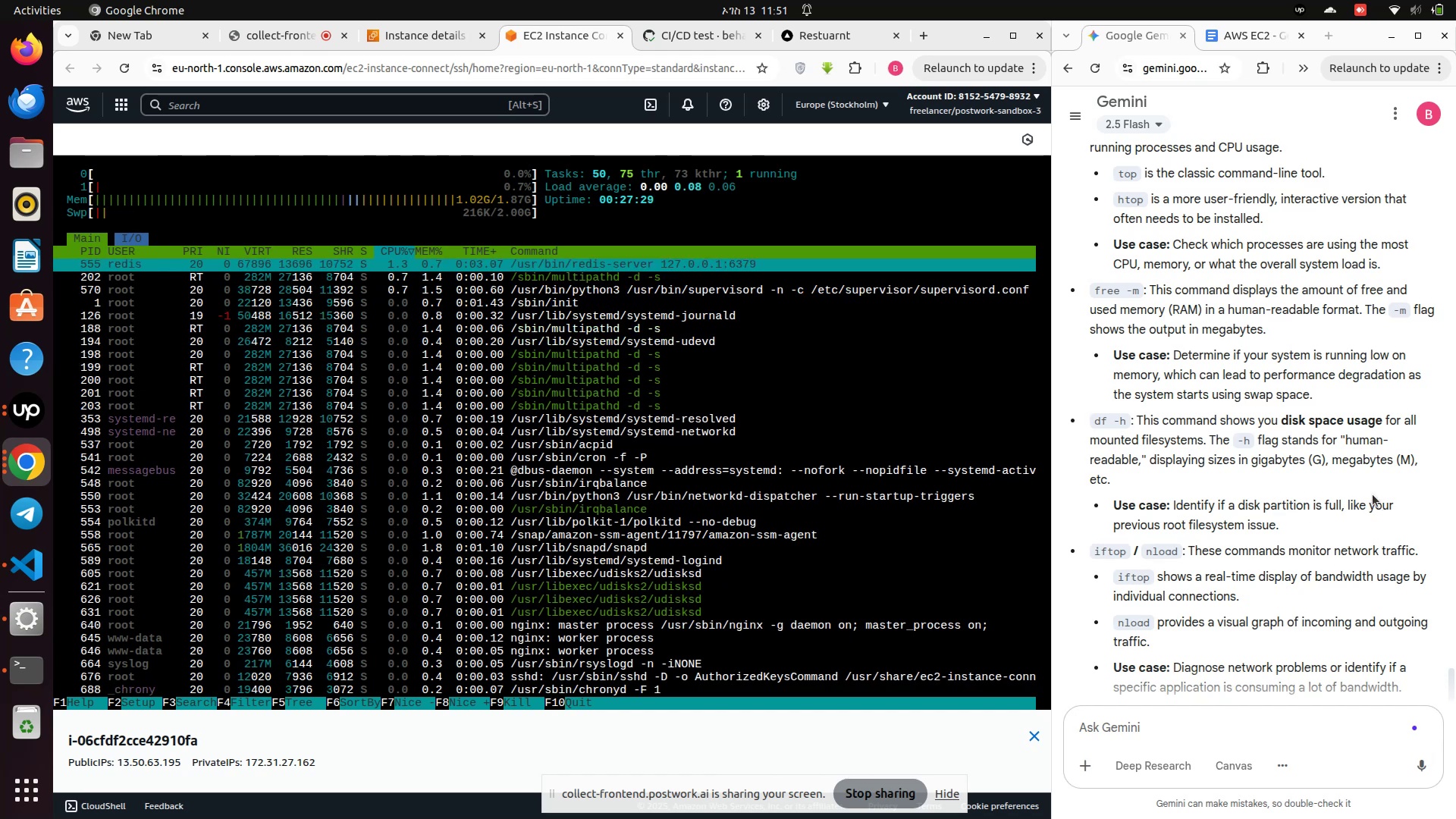 
wait(39.38)
 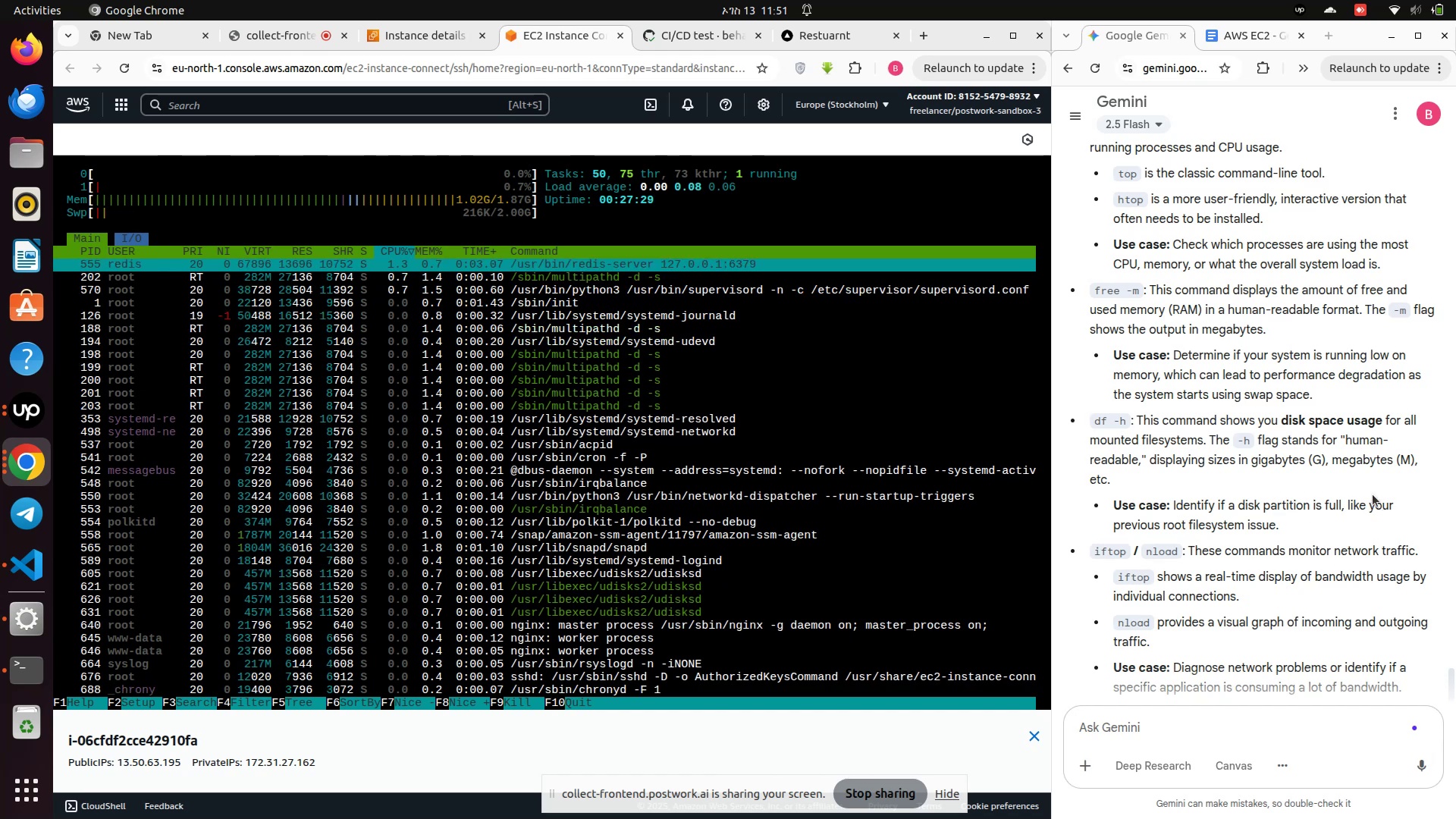 
scroll: coordinate [1235, 513], scroll_direction: down, amount: 4.0
 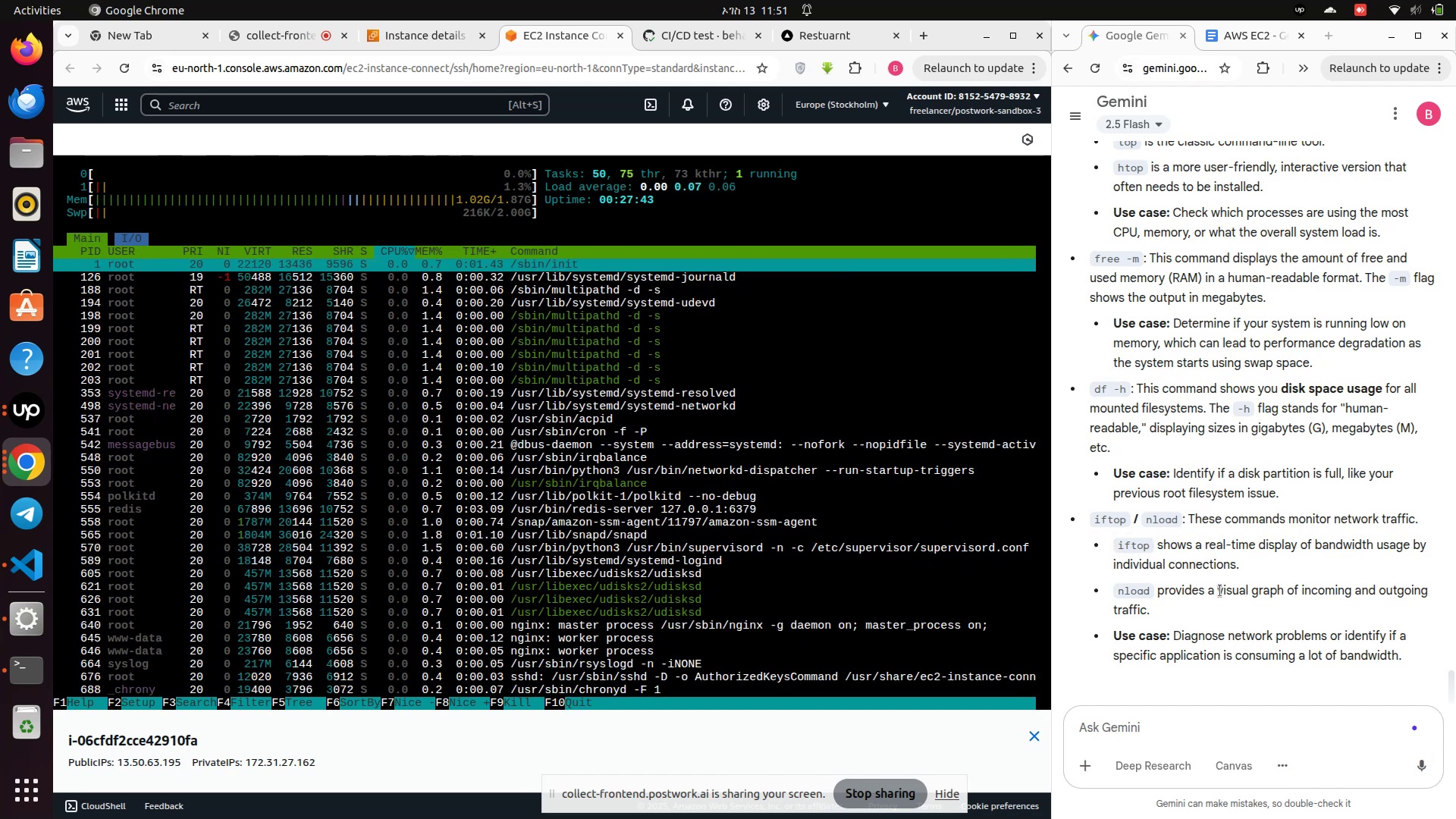 
wait(12.15)
 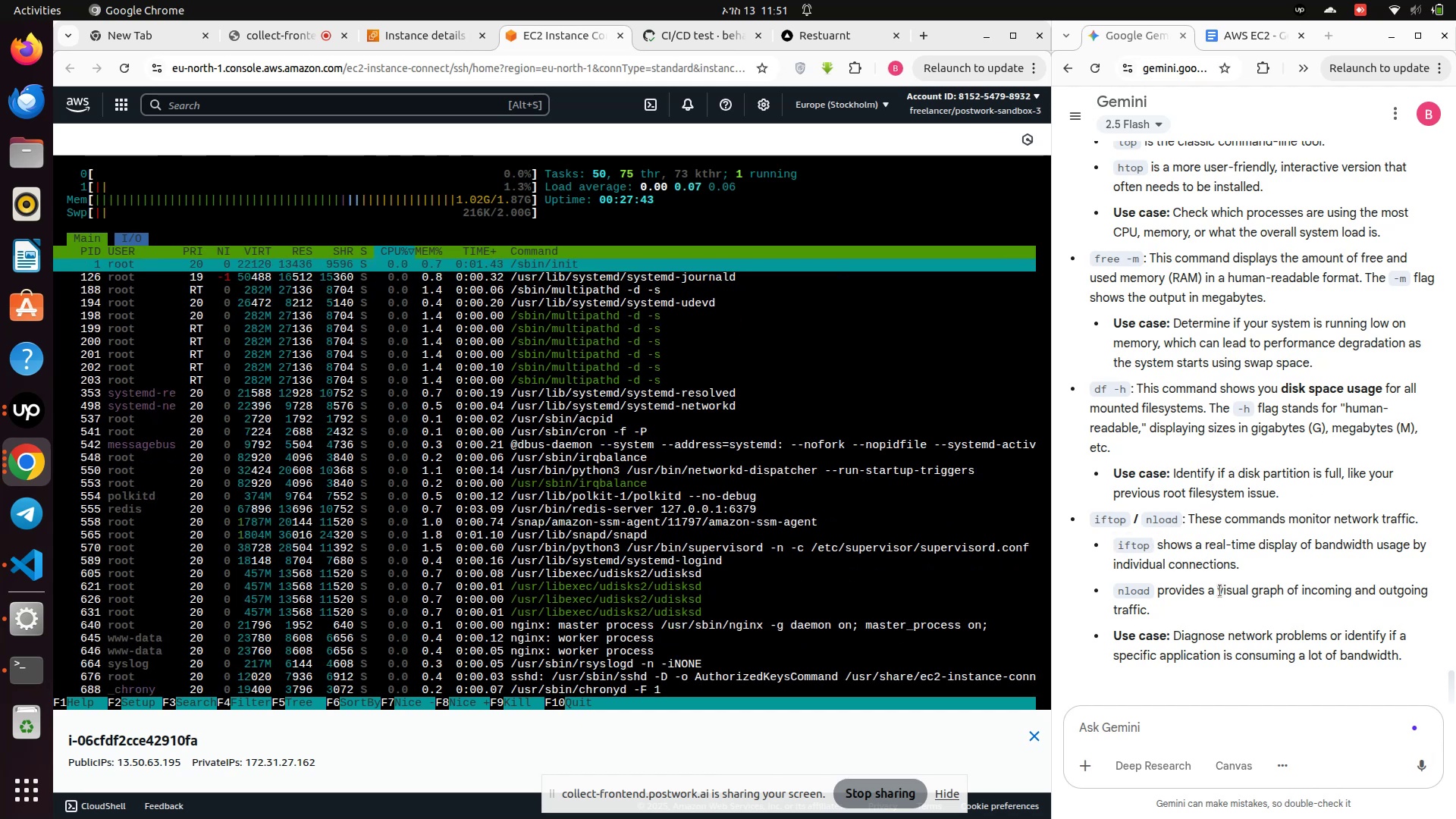 
key(Control+ControlLeft)
 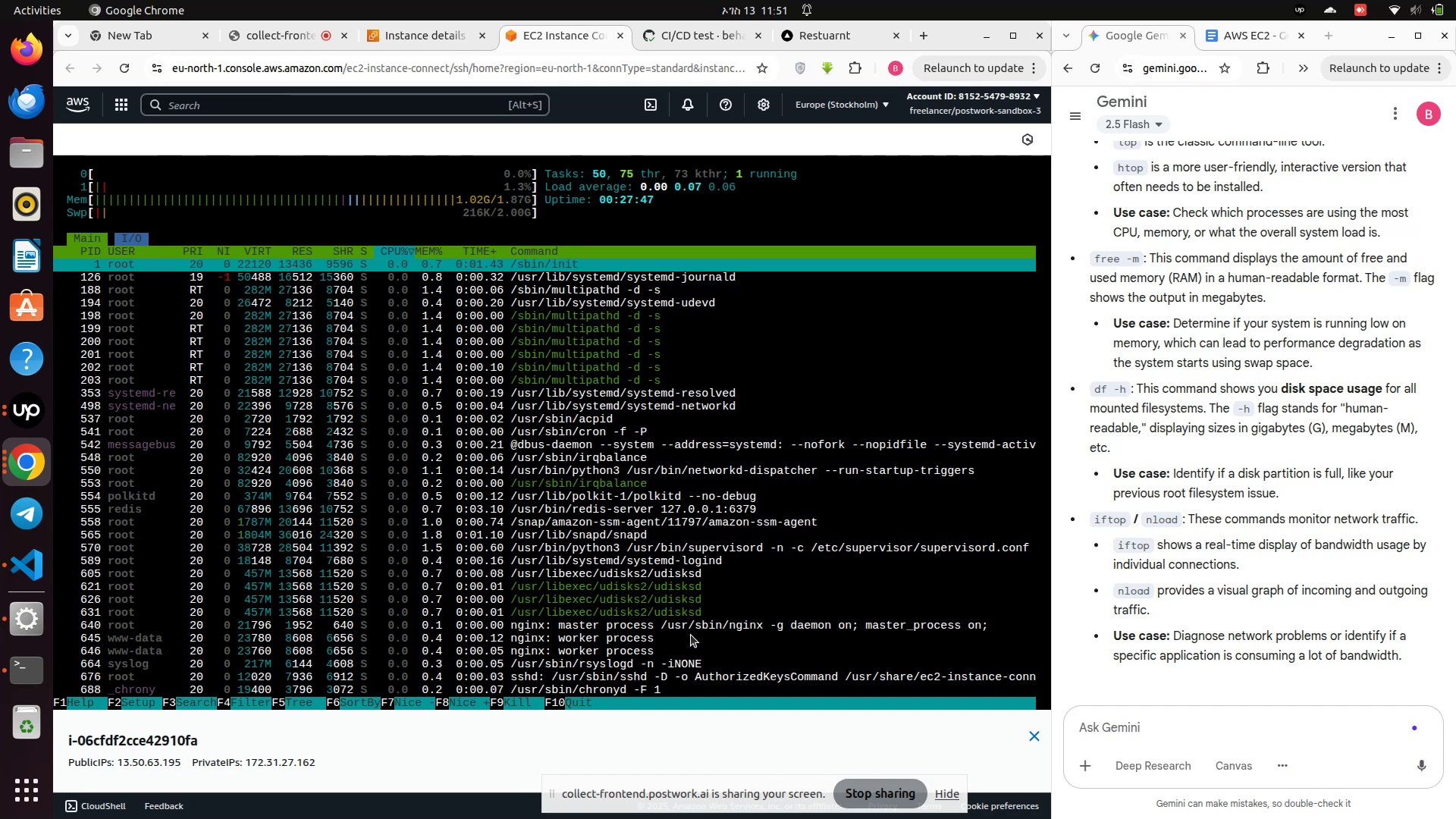 
key(Control+Z)
 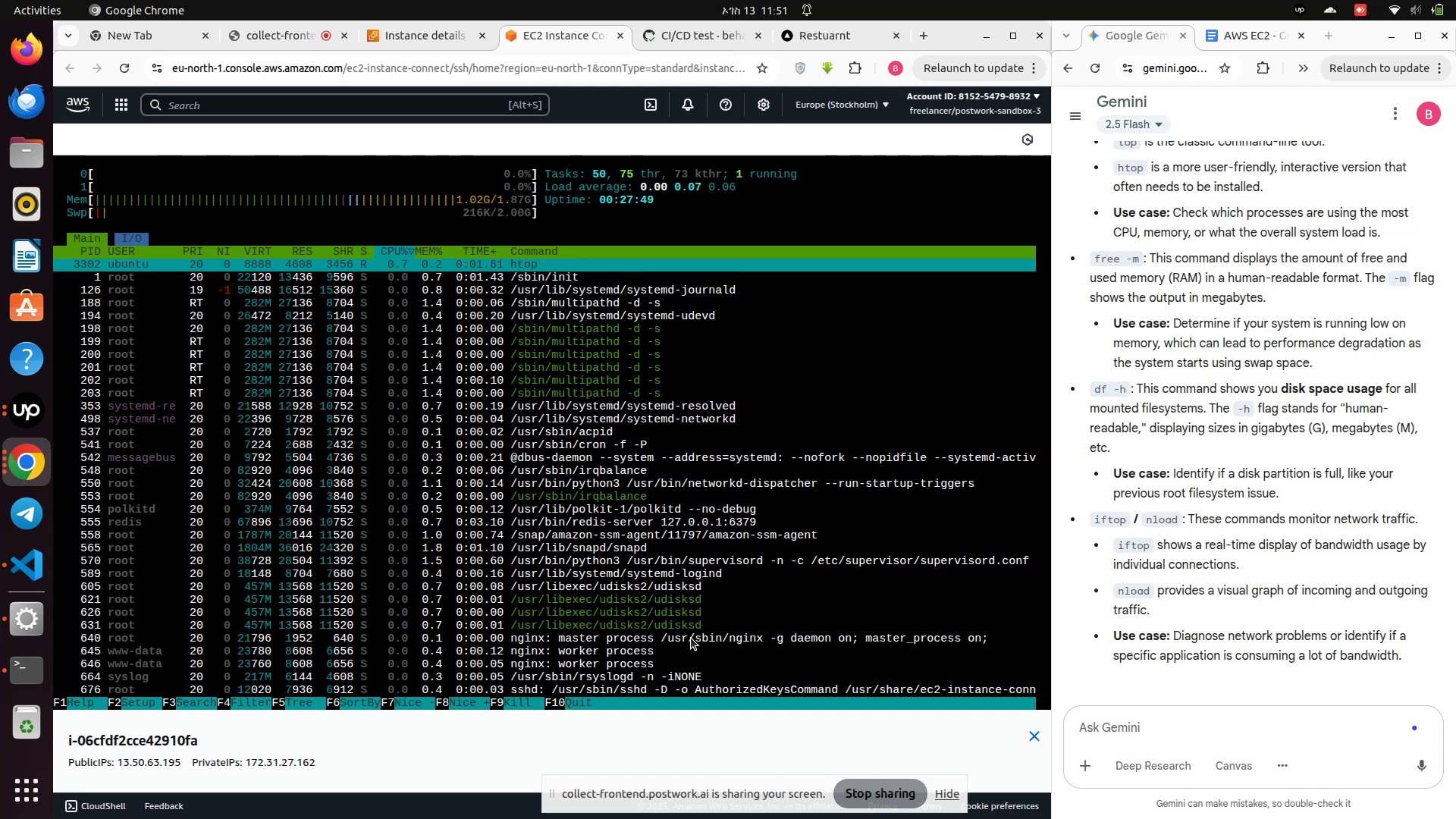 
key(Control+X)
 